 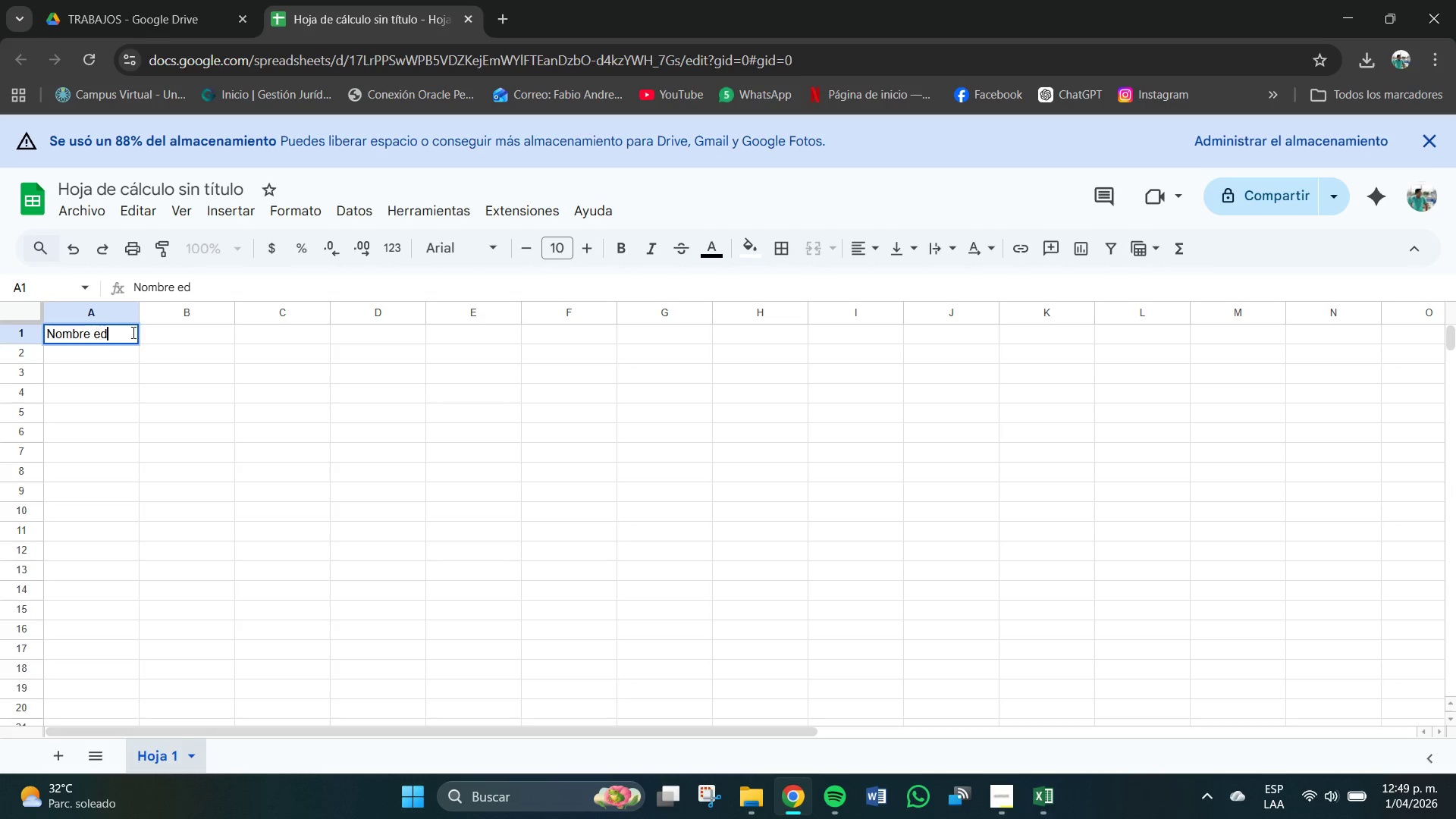 
key(Backspace)
key(Backspace)
type(del prodcit)
key(Backspace)
key(Backspace)
 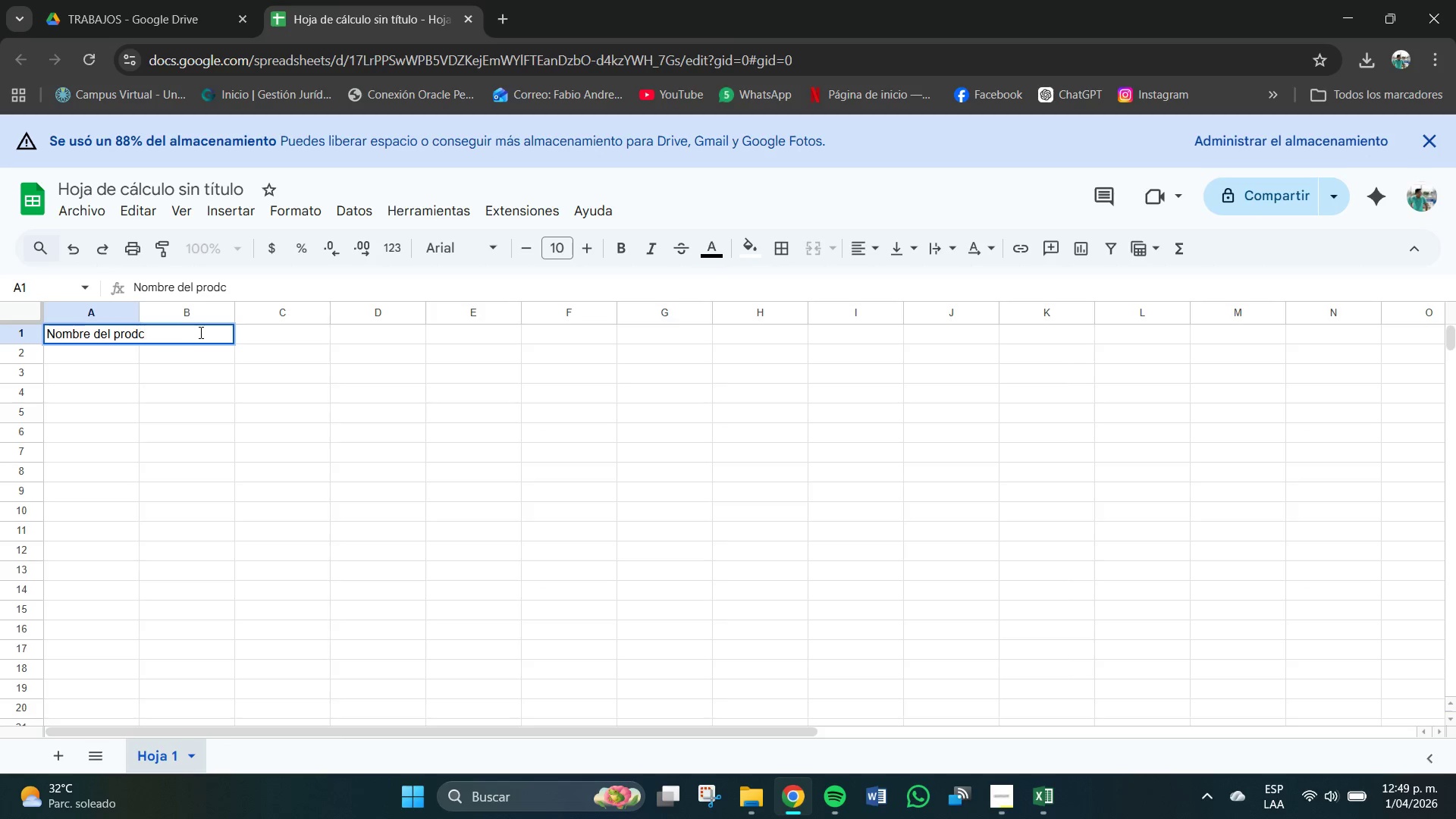 
key(Backspace)
type(uctp)
key(Backspace)
type(o)
 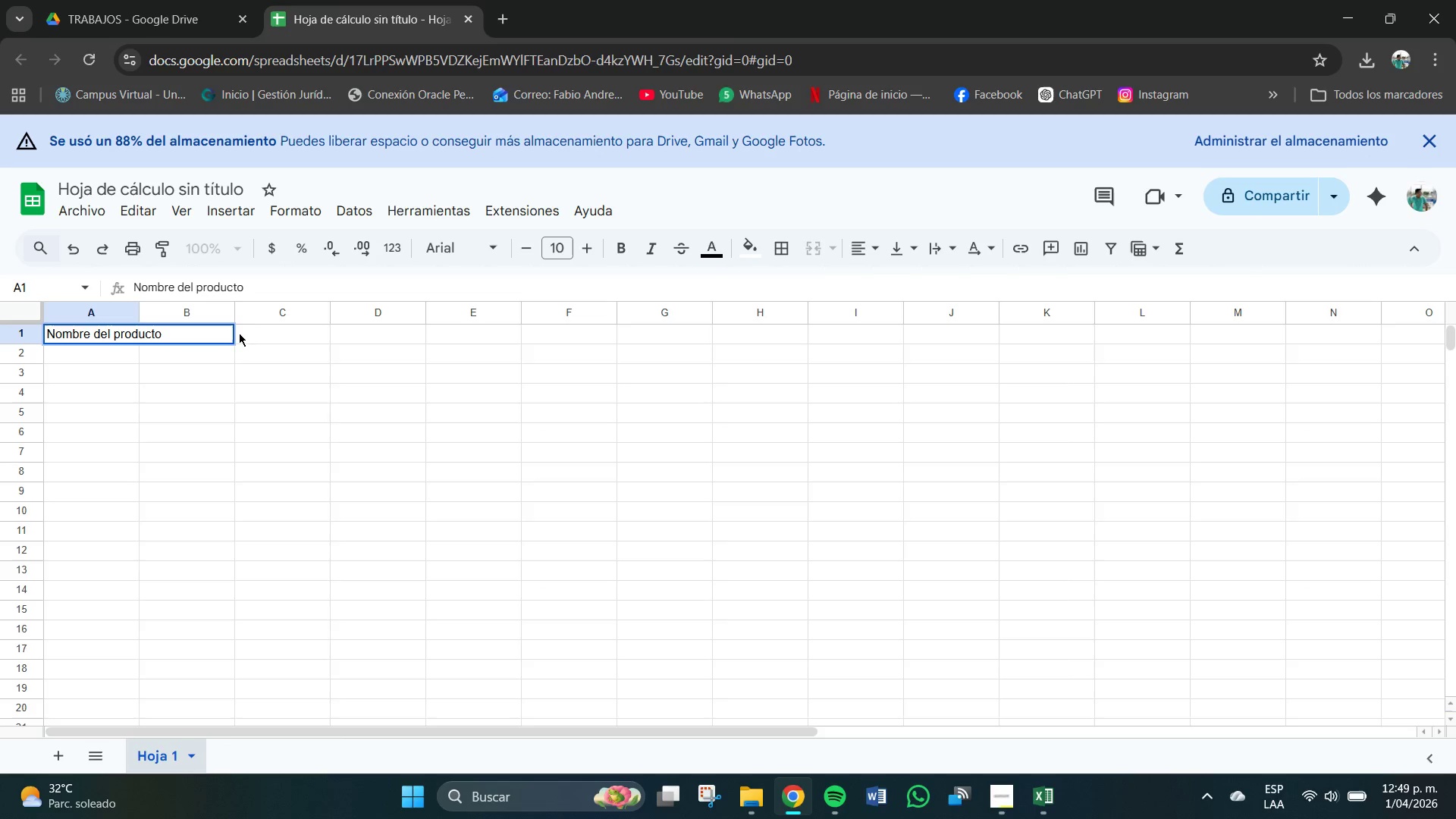 
left_click([185, 339])
 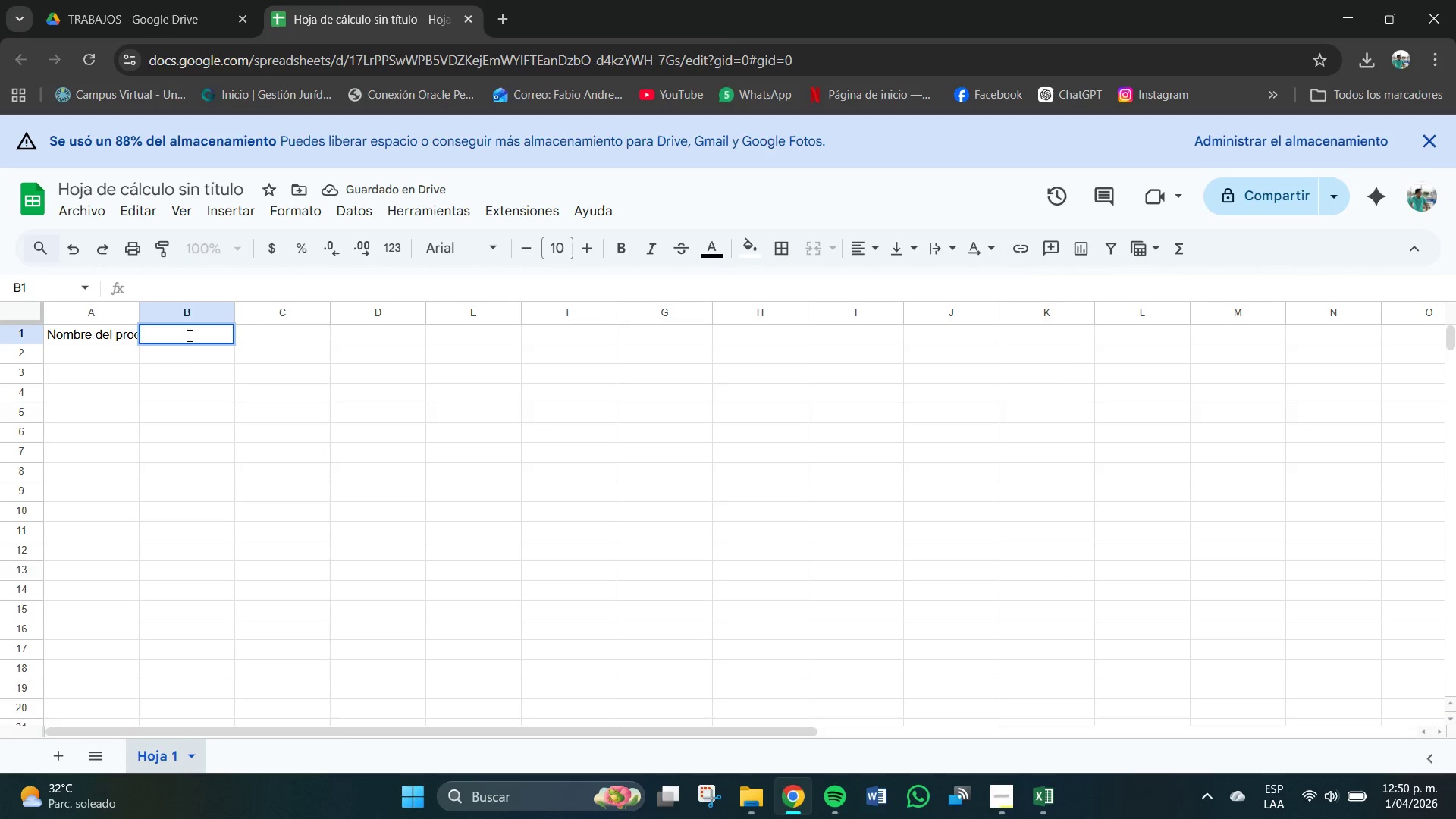 
type(Categoria)
 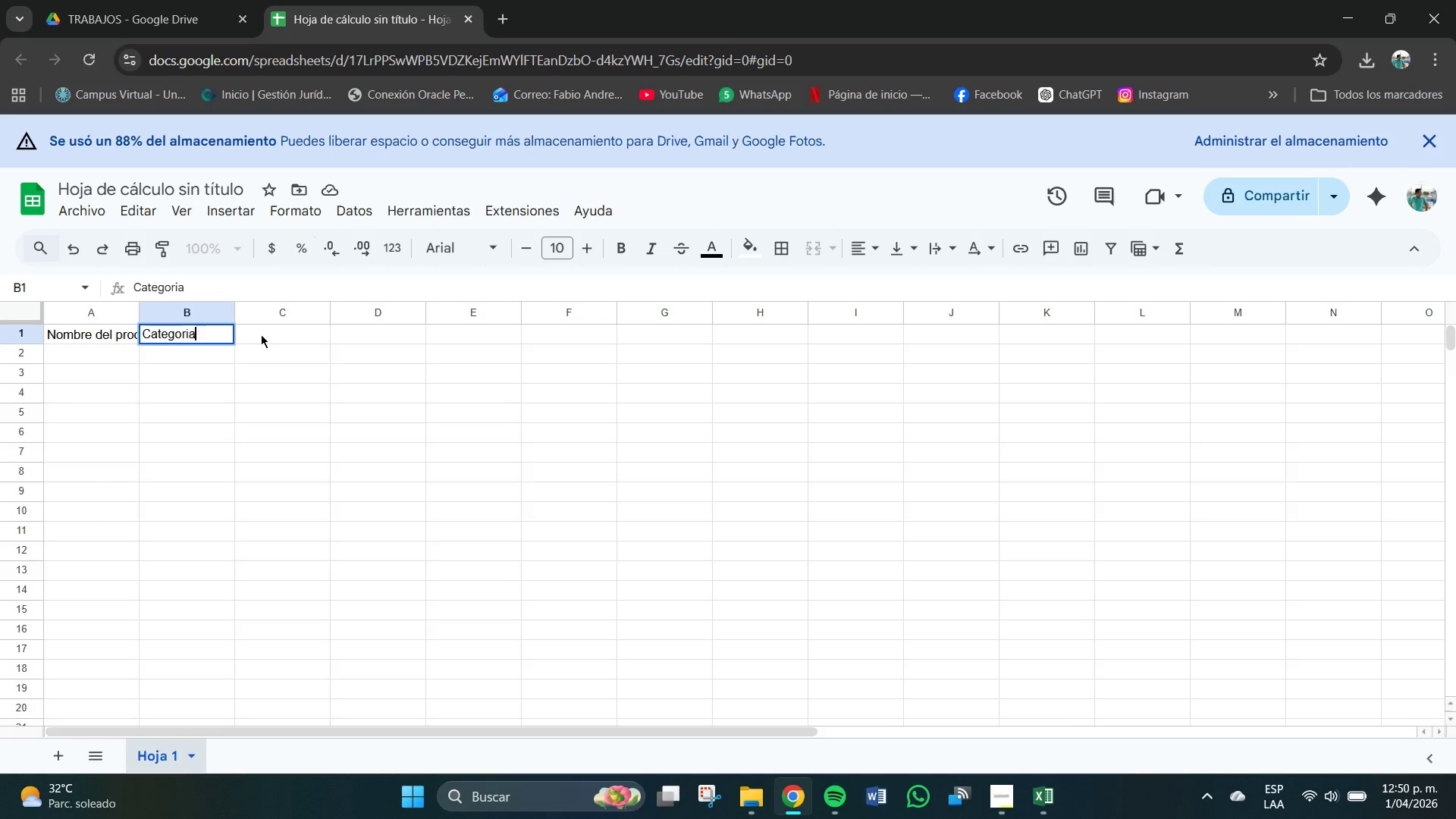 
left_click([261, 334])
 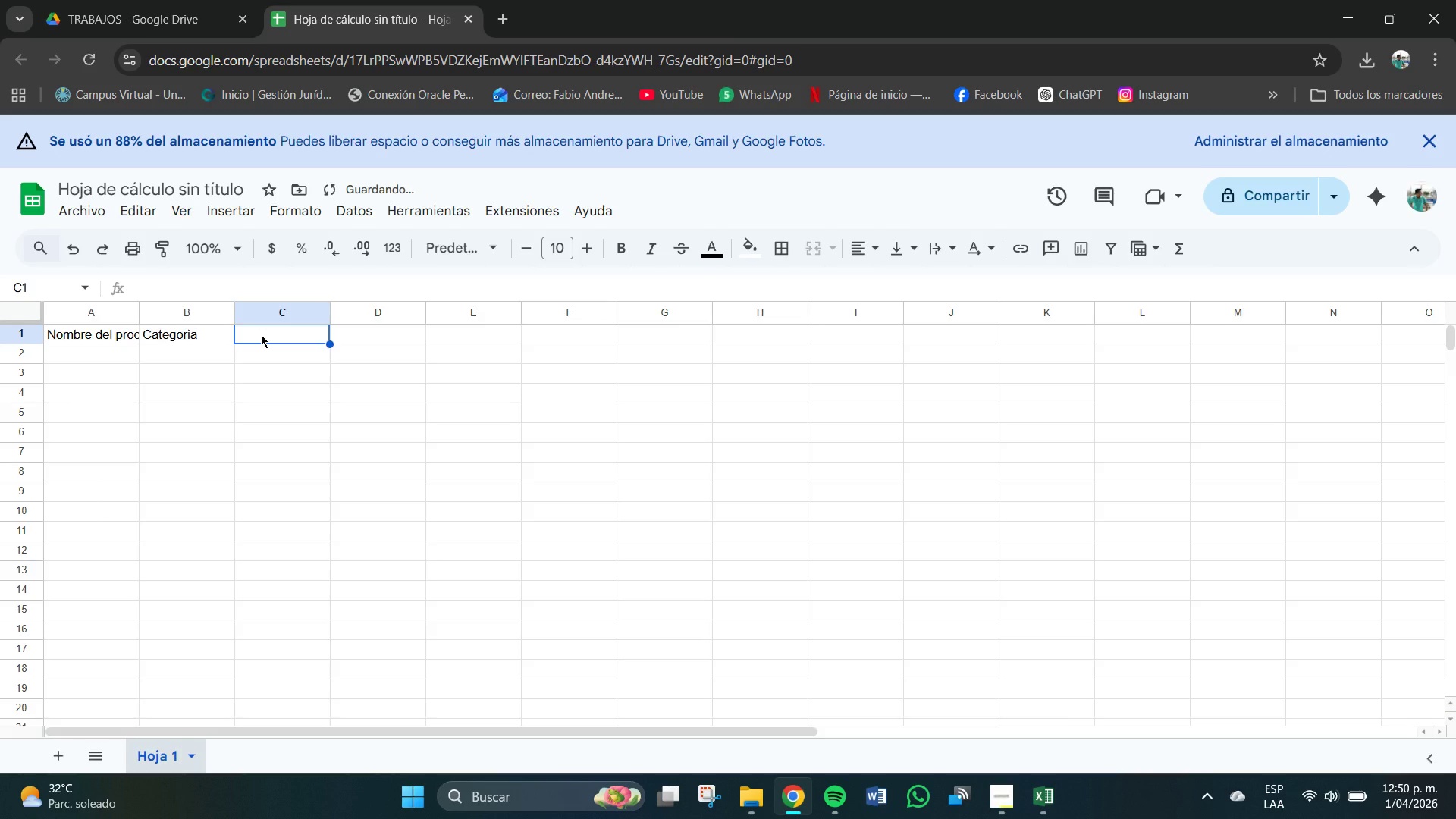 
type(Cantidad)
 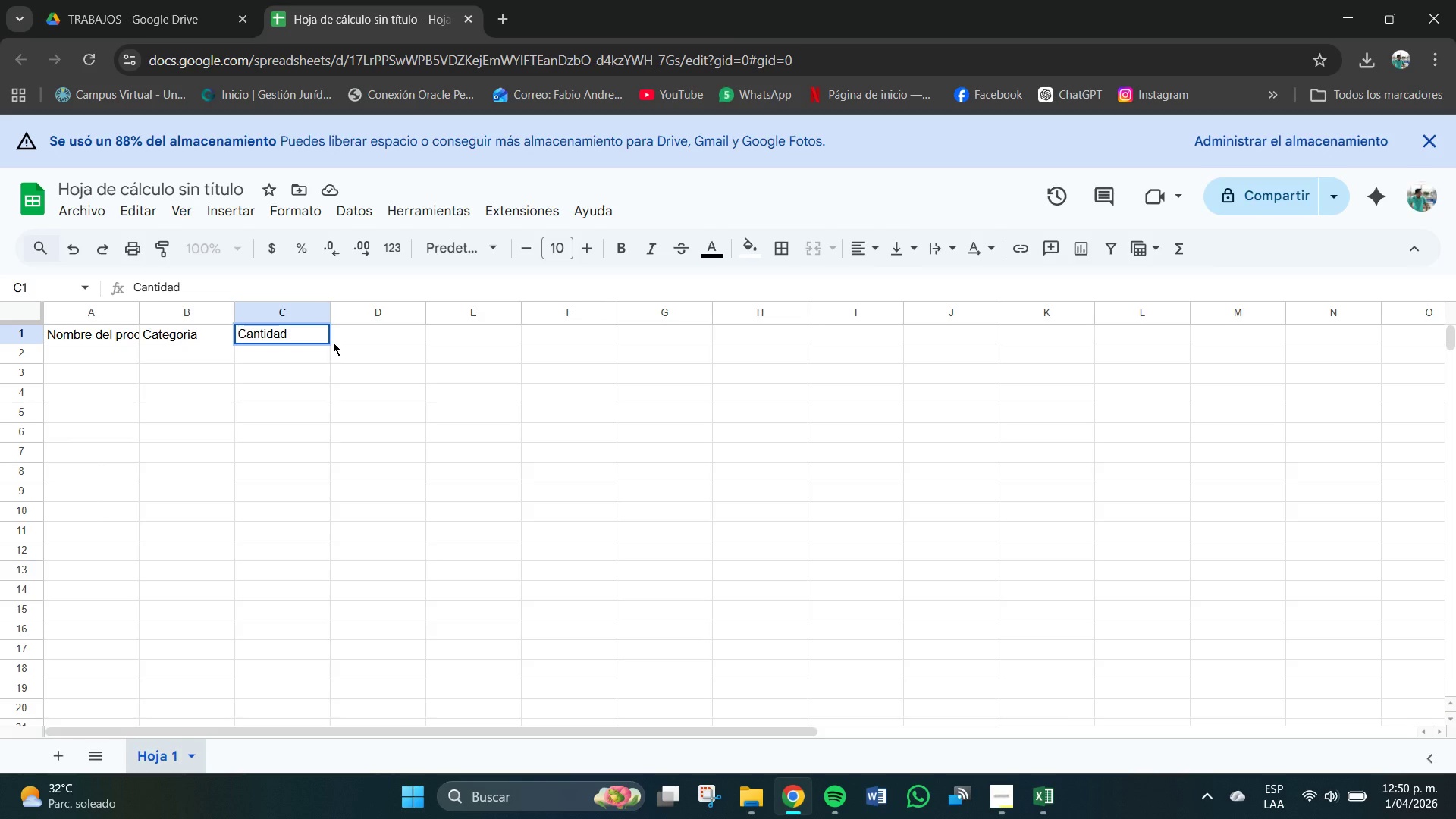 
type( av)
key(Backspace)
type(cutal)
key(Backspace)
key(Backspace)
key(Backspace)
key(Backspace)
type(tual)
 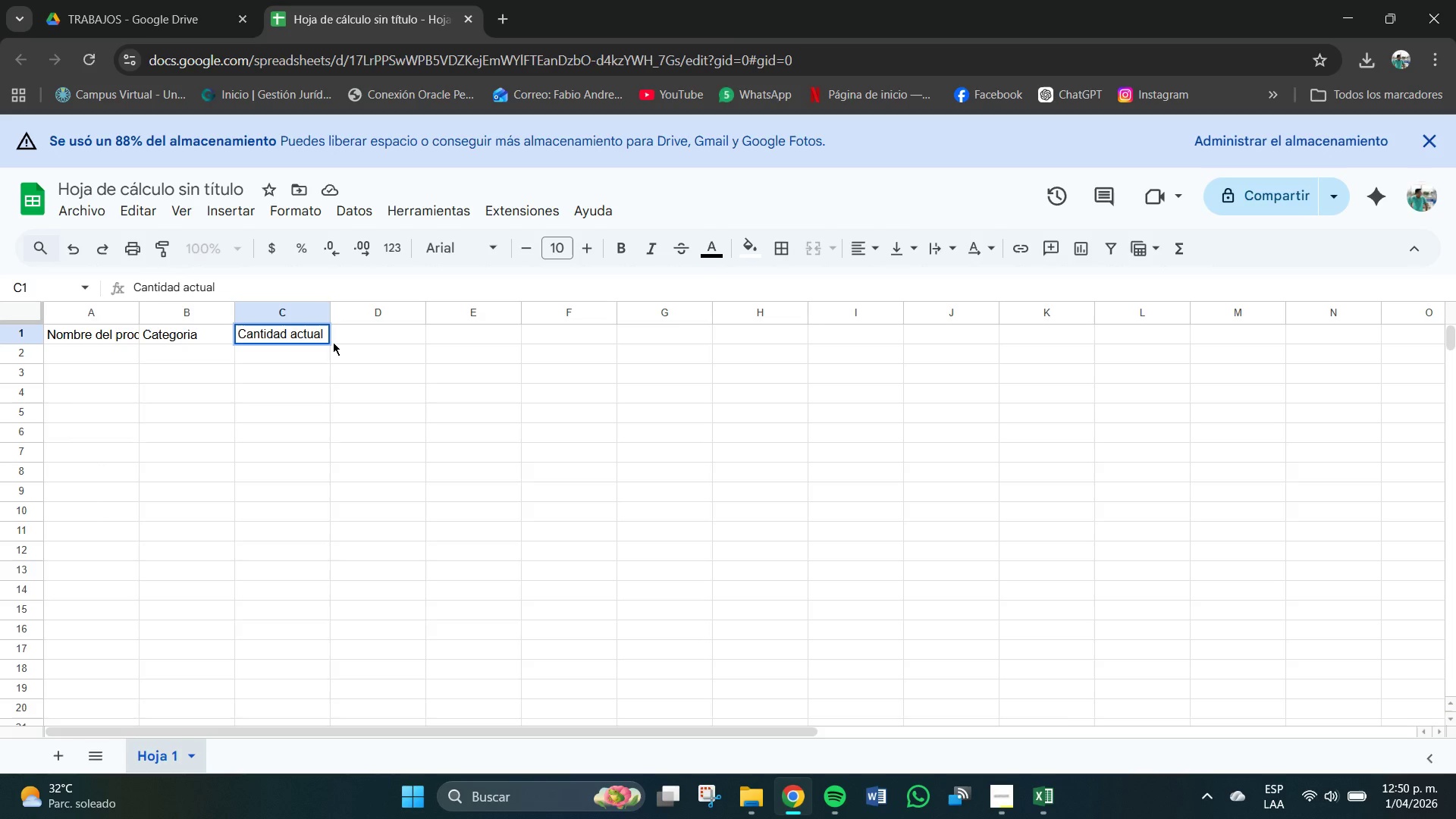 
left_click([389, 328])
 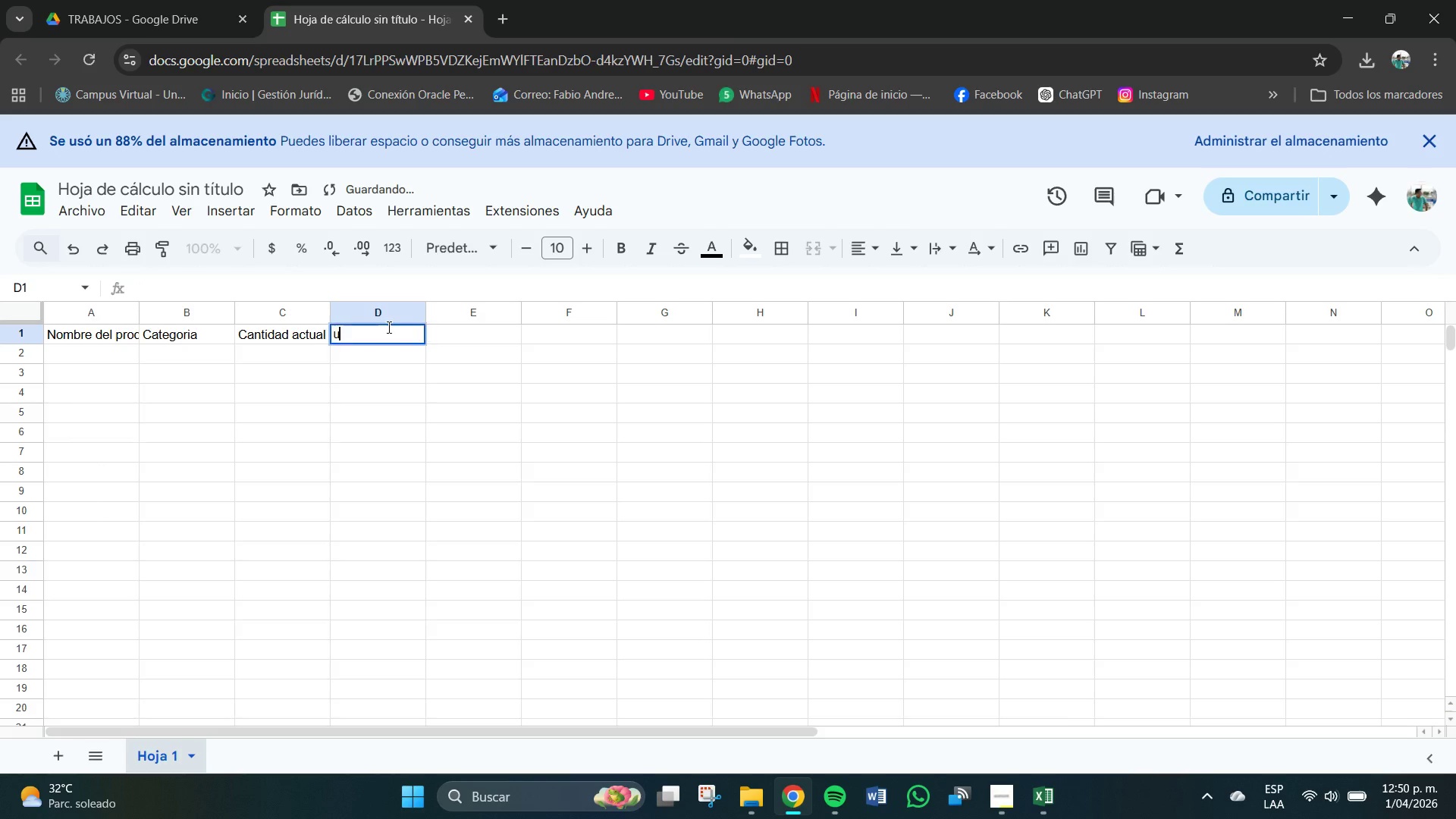 
type(unidad)
key(Backspace)
key(Backspace)
key(Backspace)
key(Backspace)
key(Backspace)
key(Backspace)
type(Unoda[NumLock])
key(Backspace)
key(Backspace)
key(Backspace)
type(in)
key(Backspace)
type(dad)
 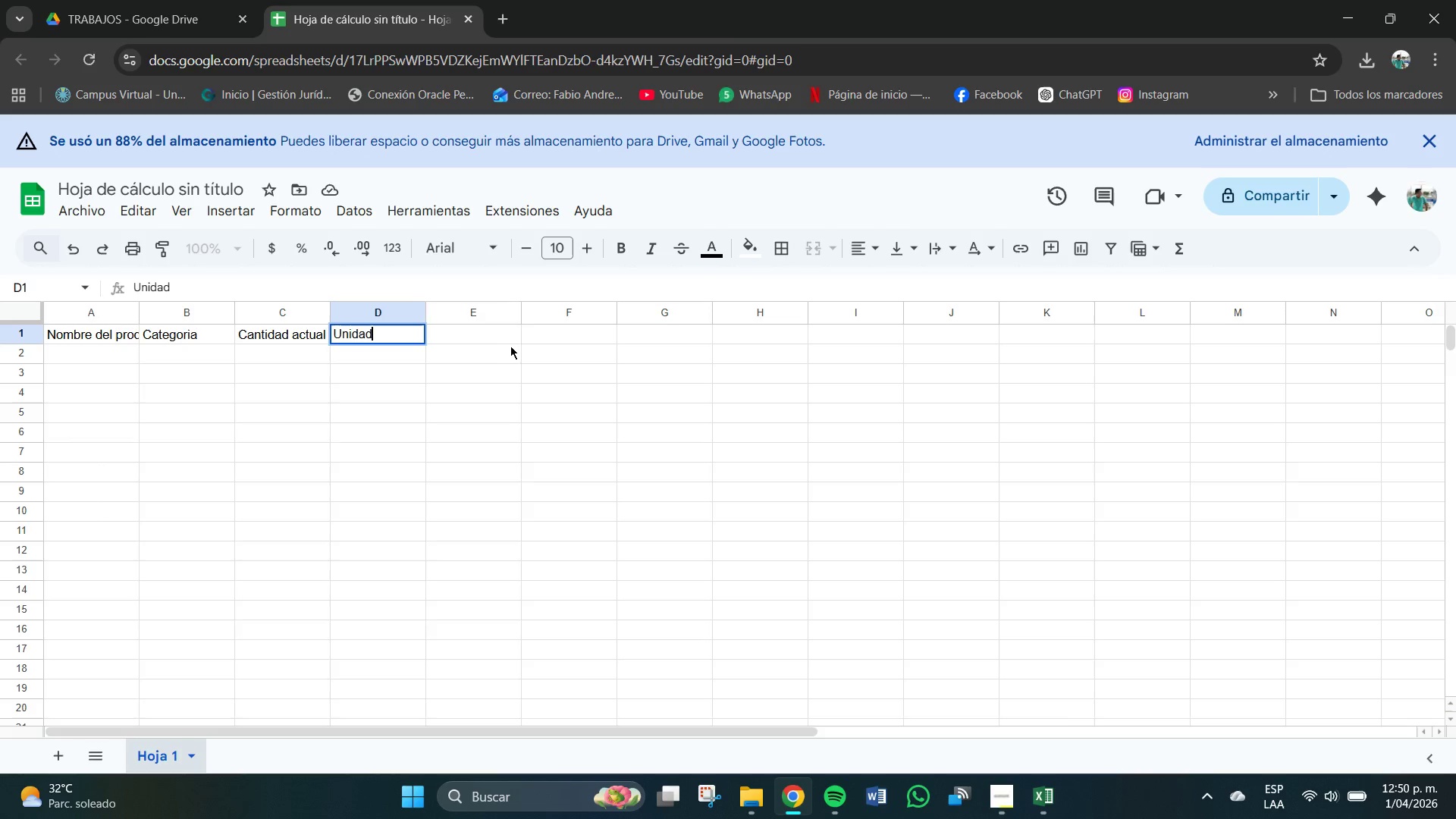 
type(Precio Unoi)
key(Backspace)
key(Backspace)
key(Backspace)
key(Backspace)
type(unitario)
 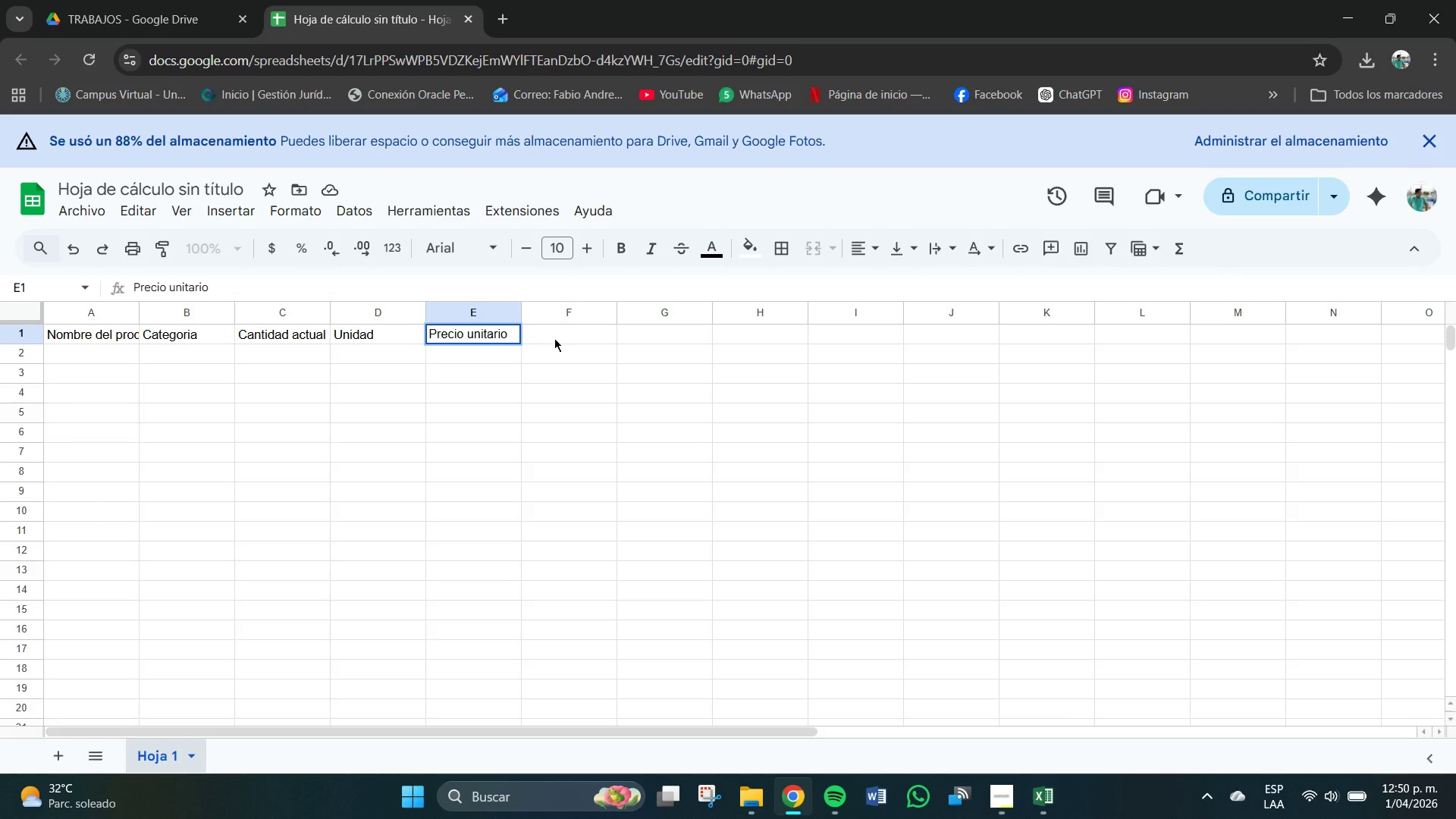 
left_click([554, 338])
 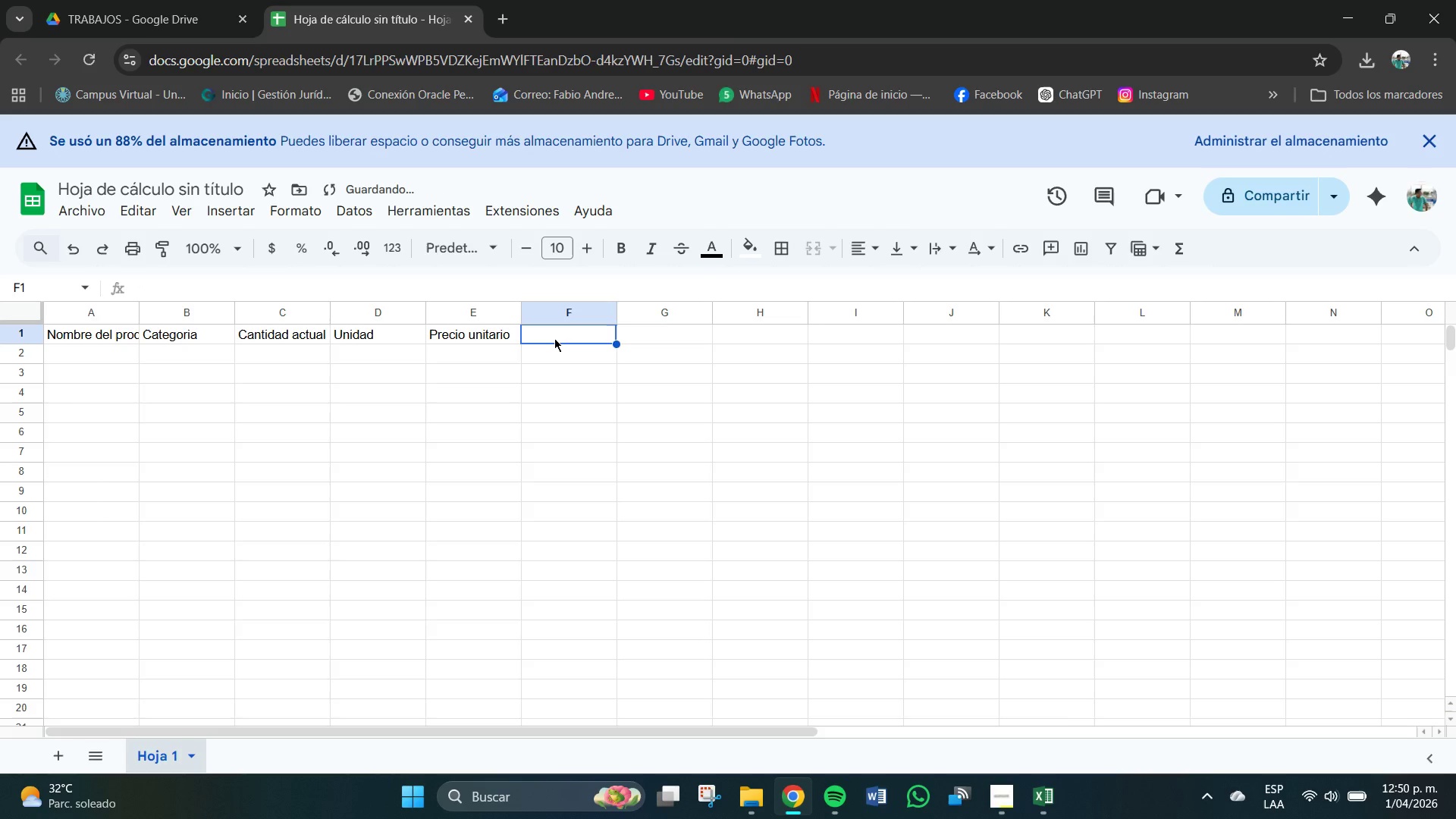 
type(Nivuel )
 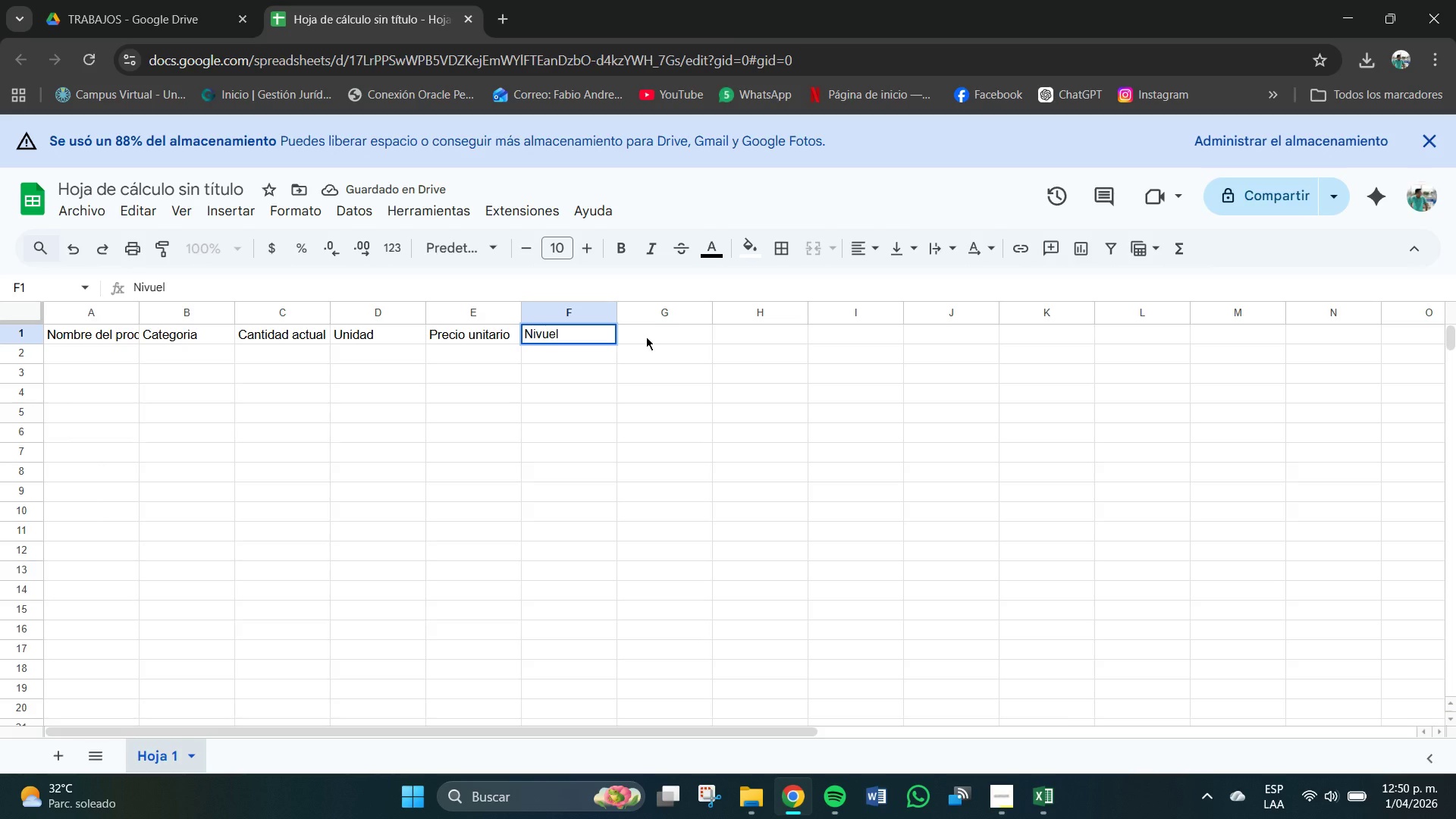 
key(NumLock)
 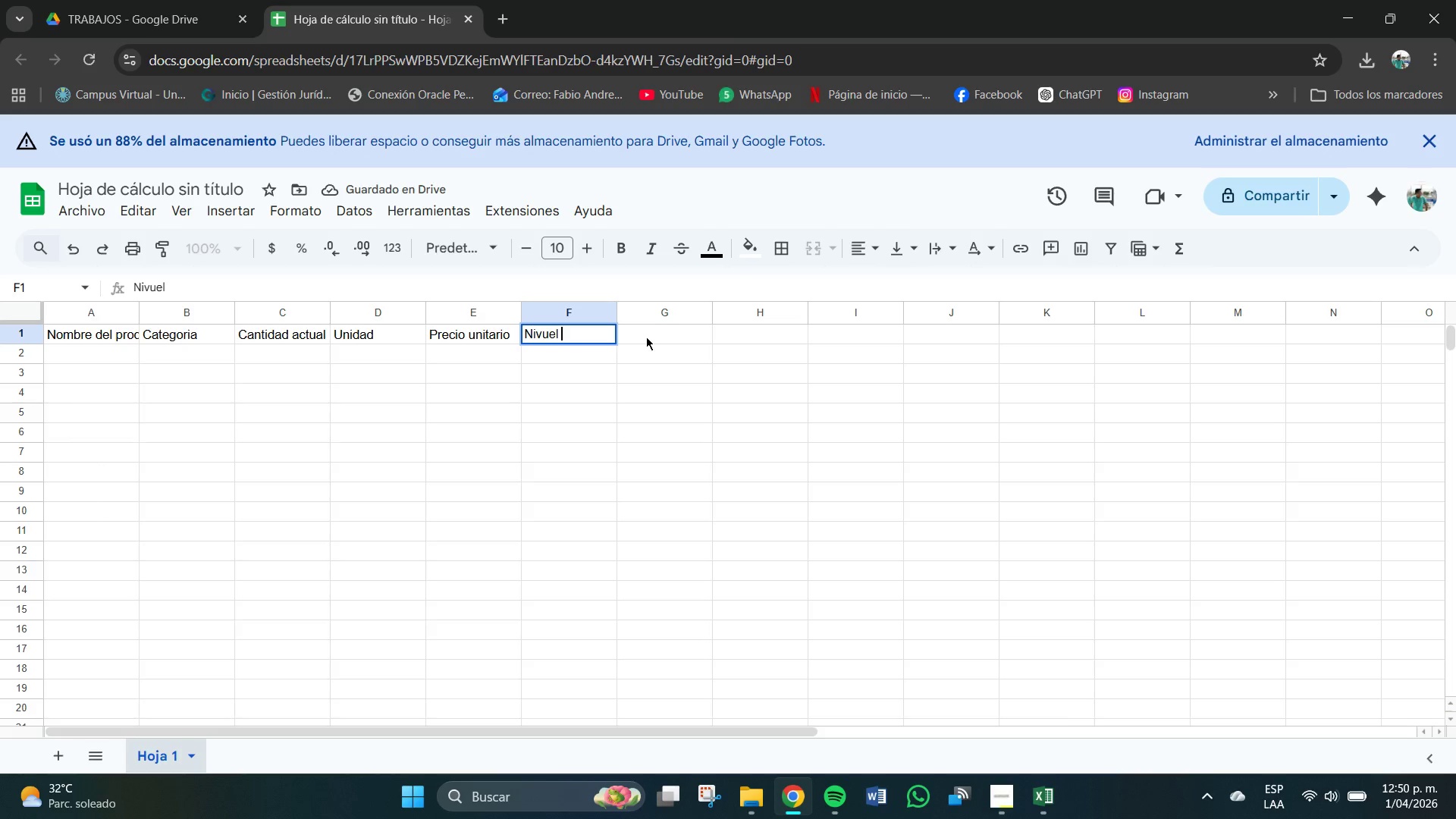 
key(NumLock)
 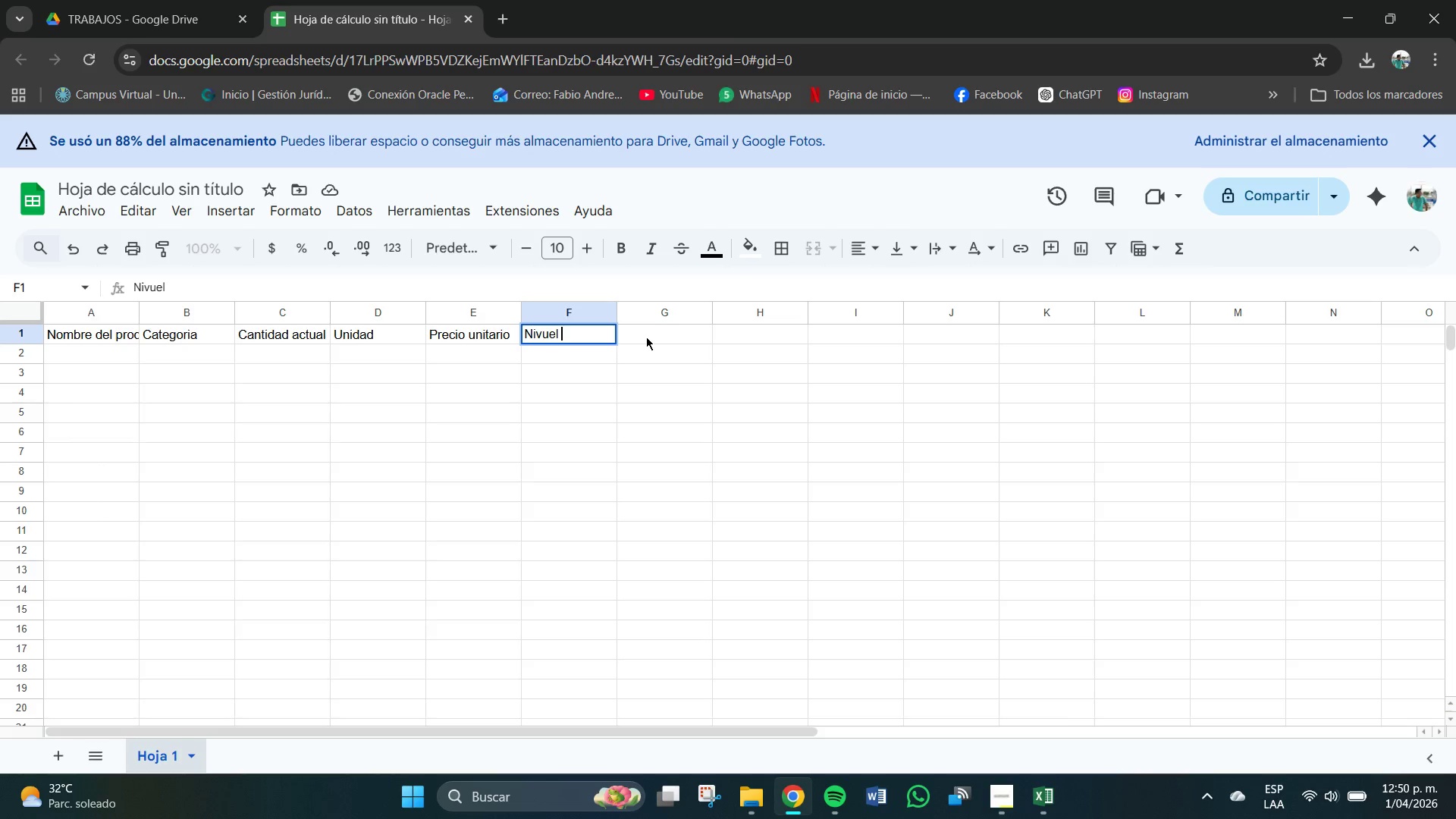 
key(NumLock)
 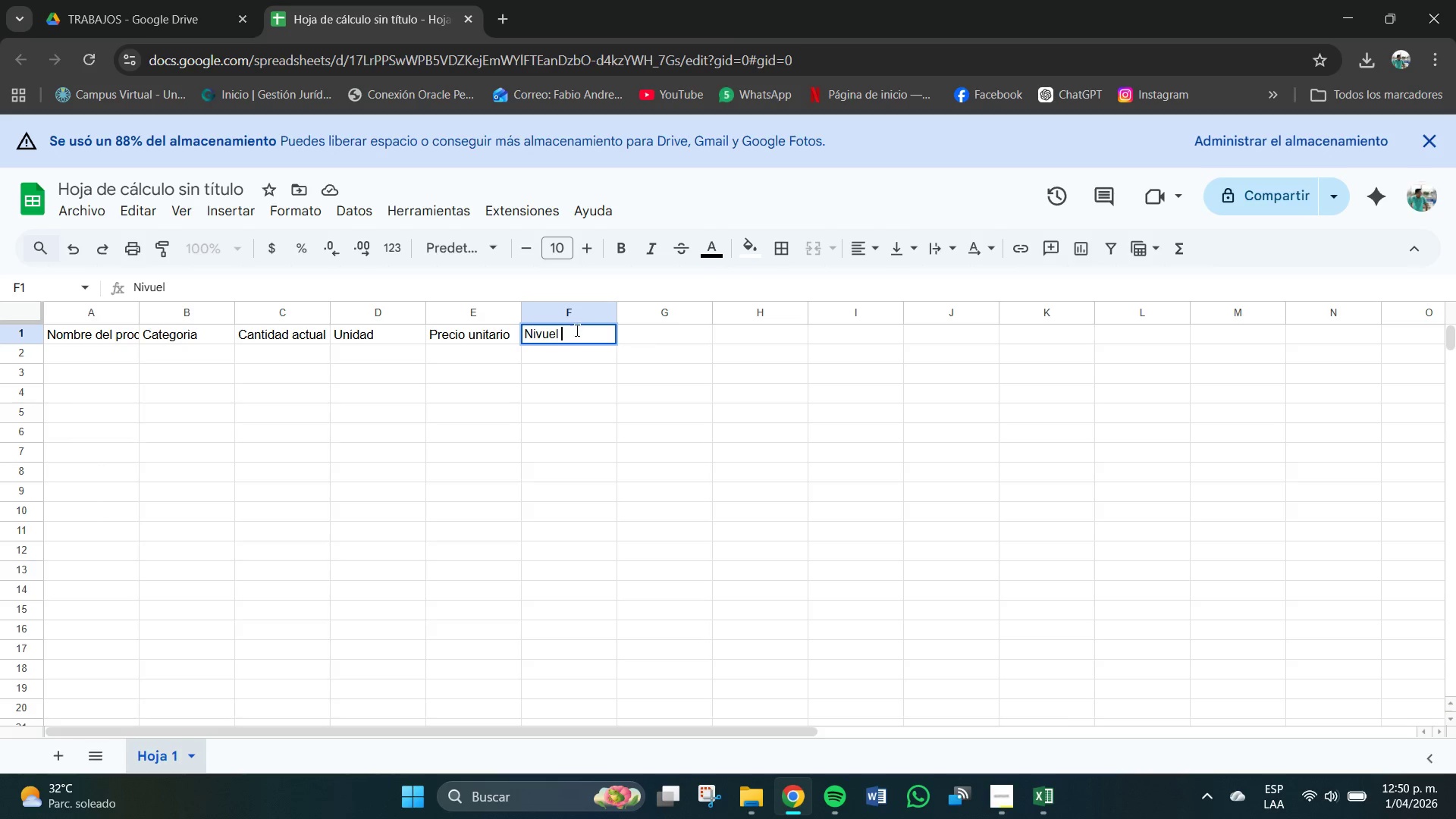 
left_click_drag(start_coordinate=[566, 336], to_coordinate=[570, 337])
 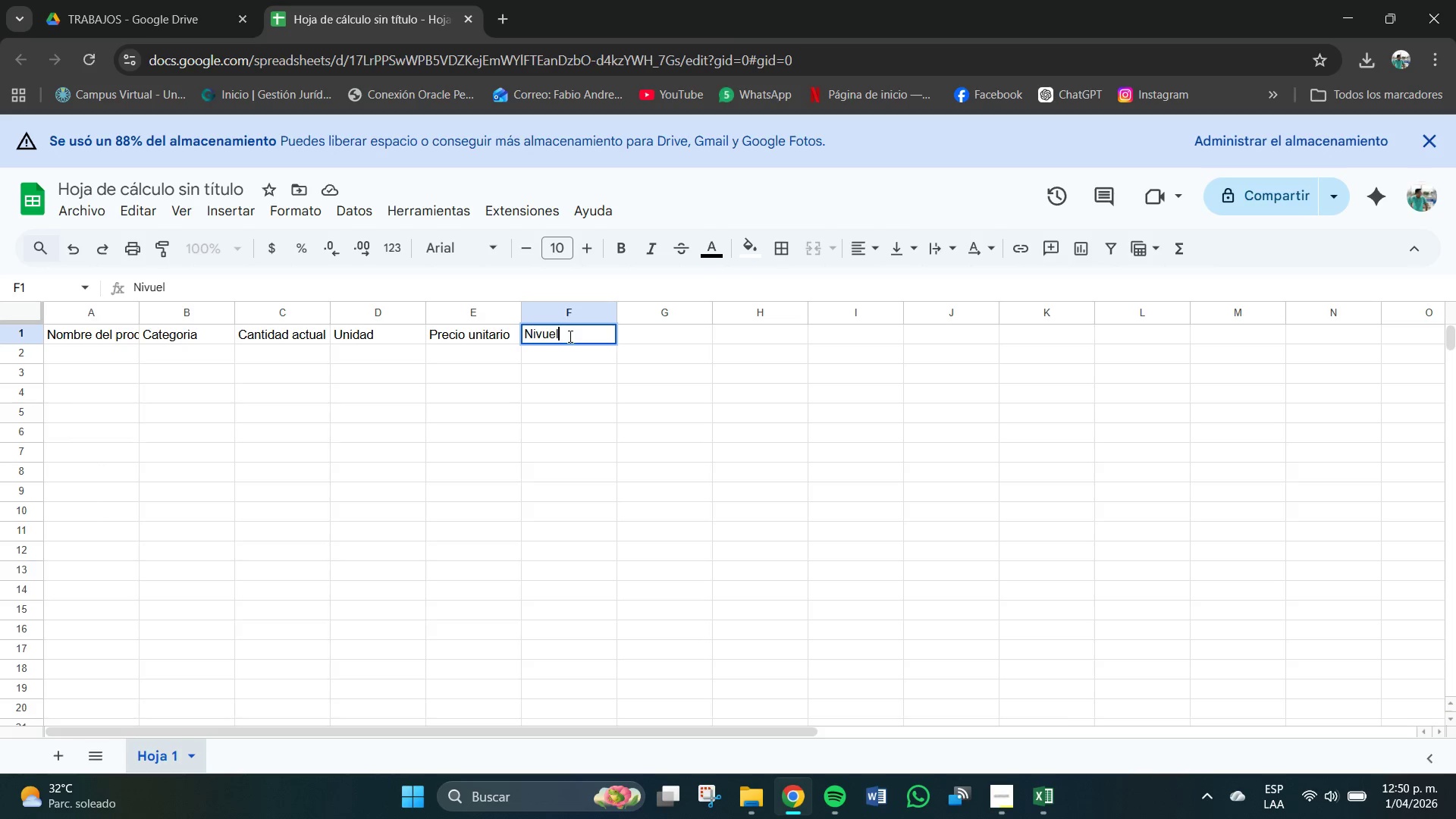 
key(Backspace)
key(Backspace)
key(Backspace)
key(Backspace)
type(IE)
key(Backspace)
key(Backspace)
key(Backspace)
type(viel)
key(Backspace)
type(l mini)
 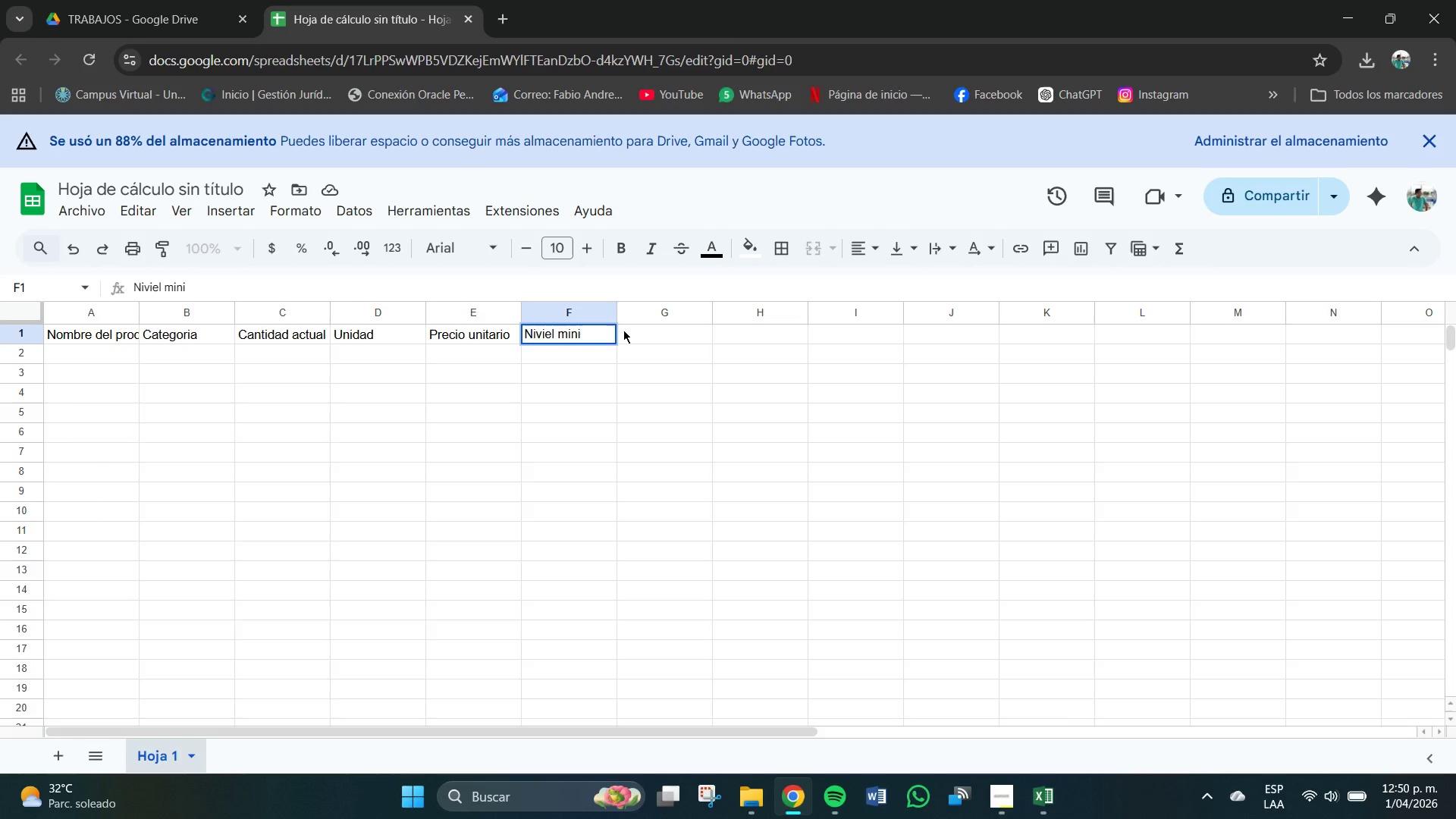 
type(mo)
 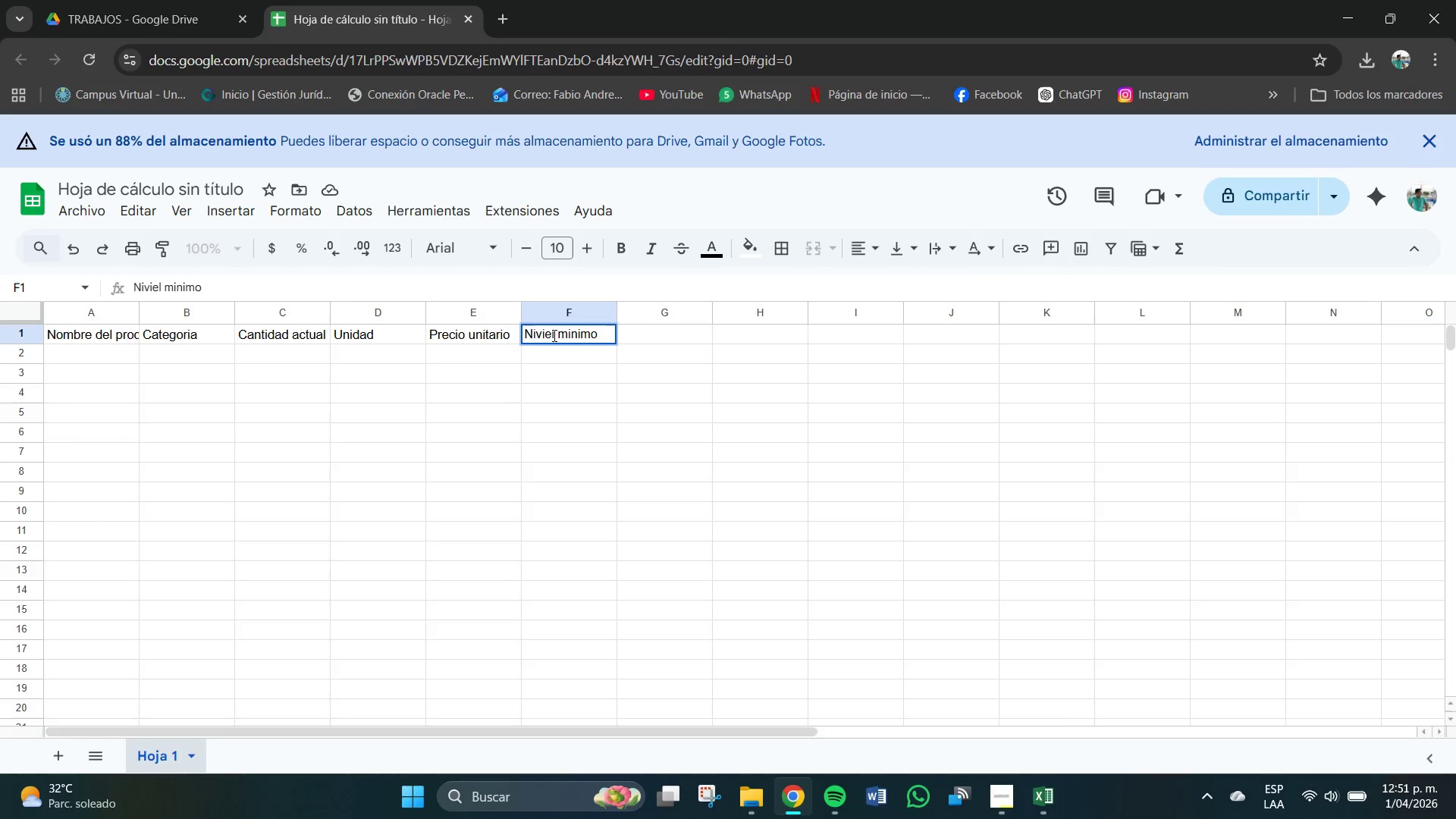 
left_click([546, 335])
 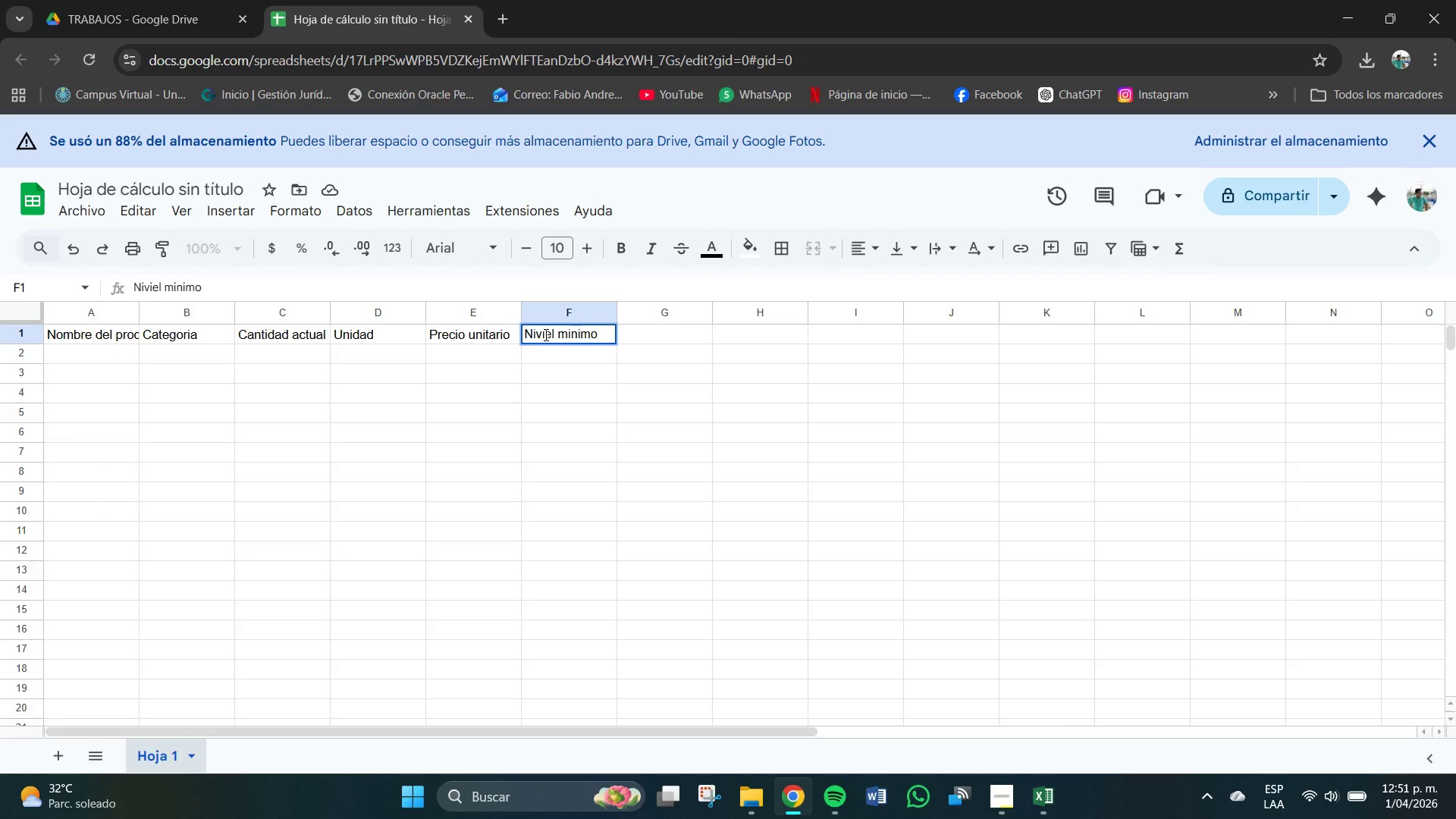 
key(Backspace)
 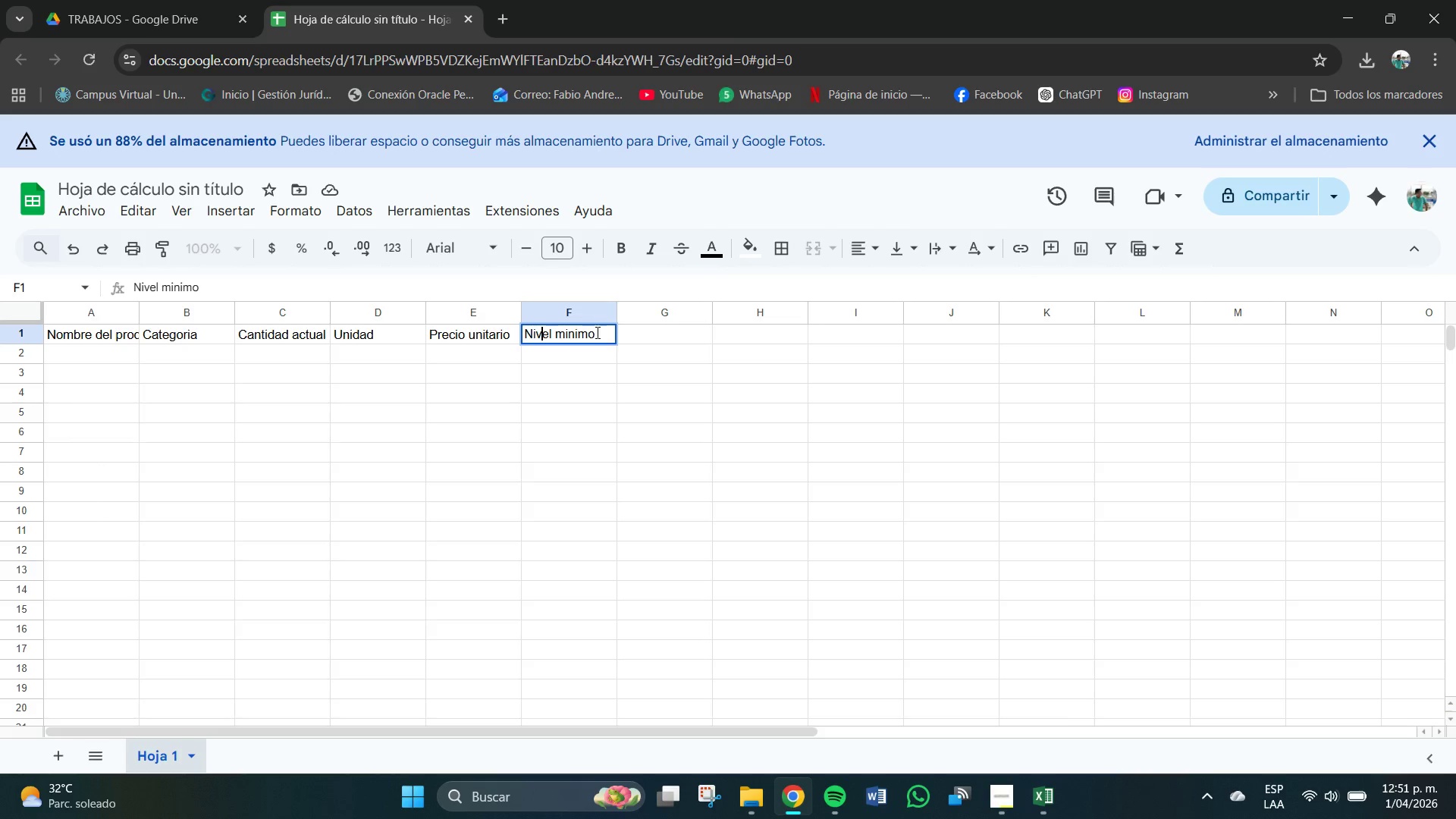 
left_click([601, 331])
 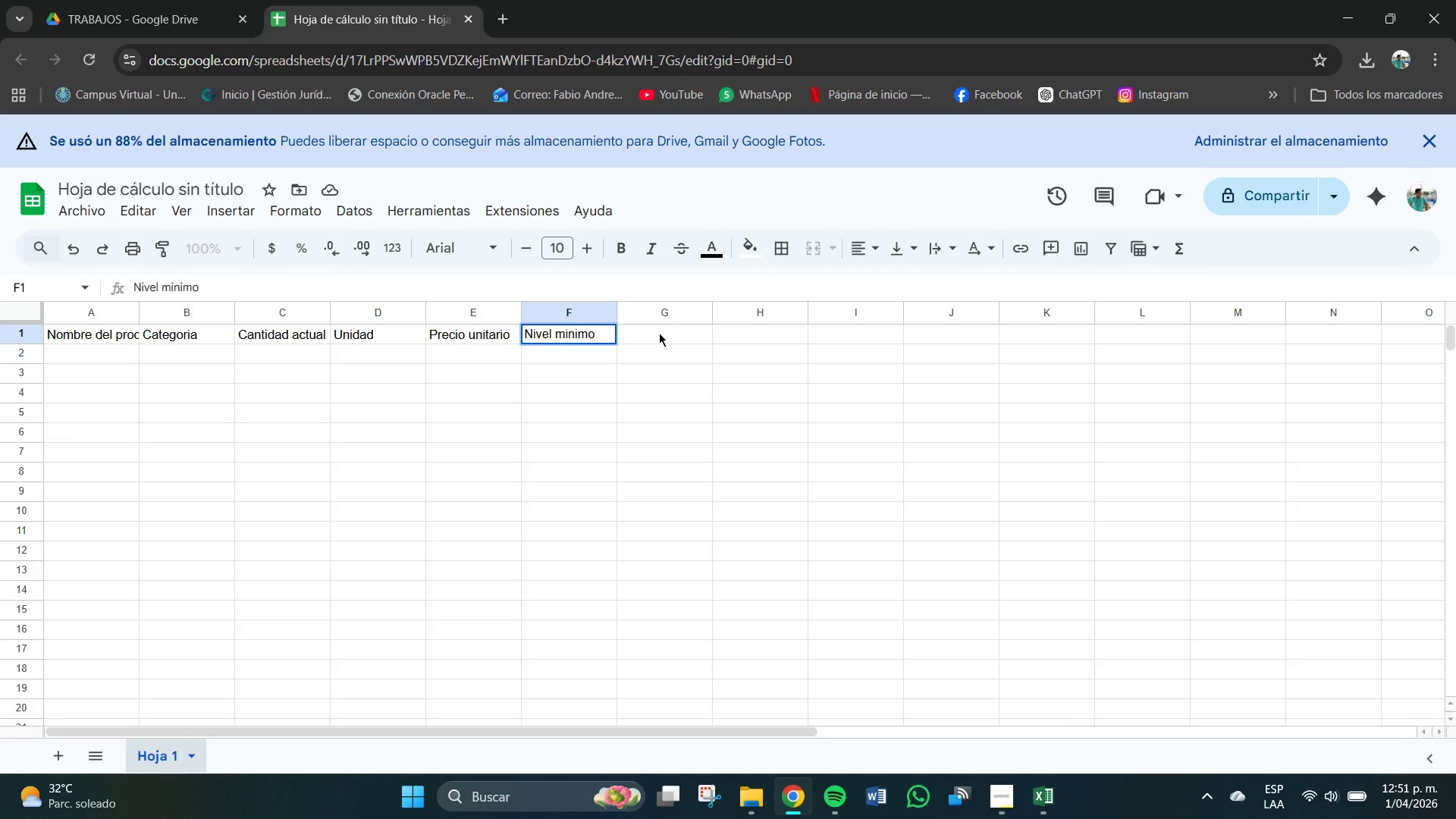 
wait(5.23)
 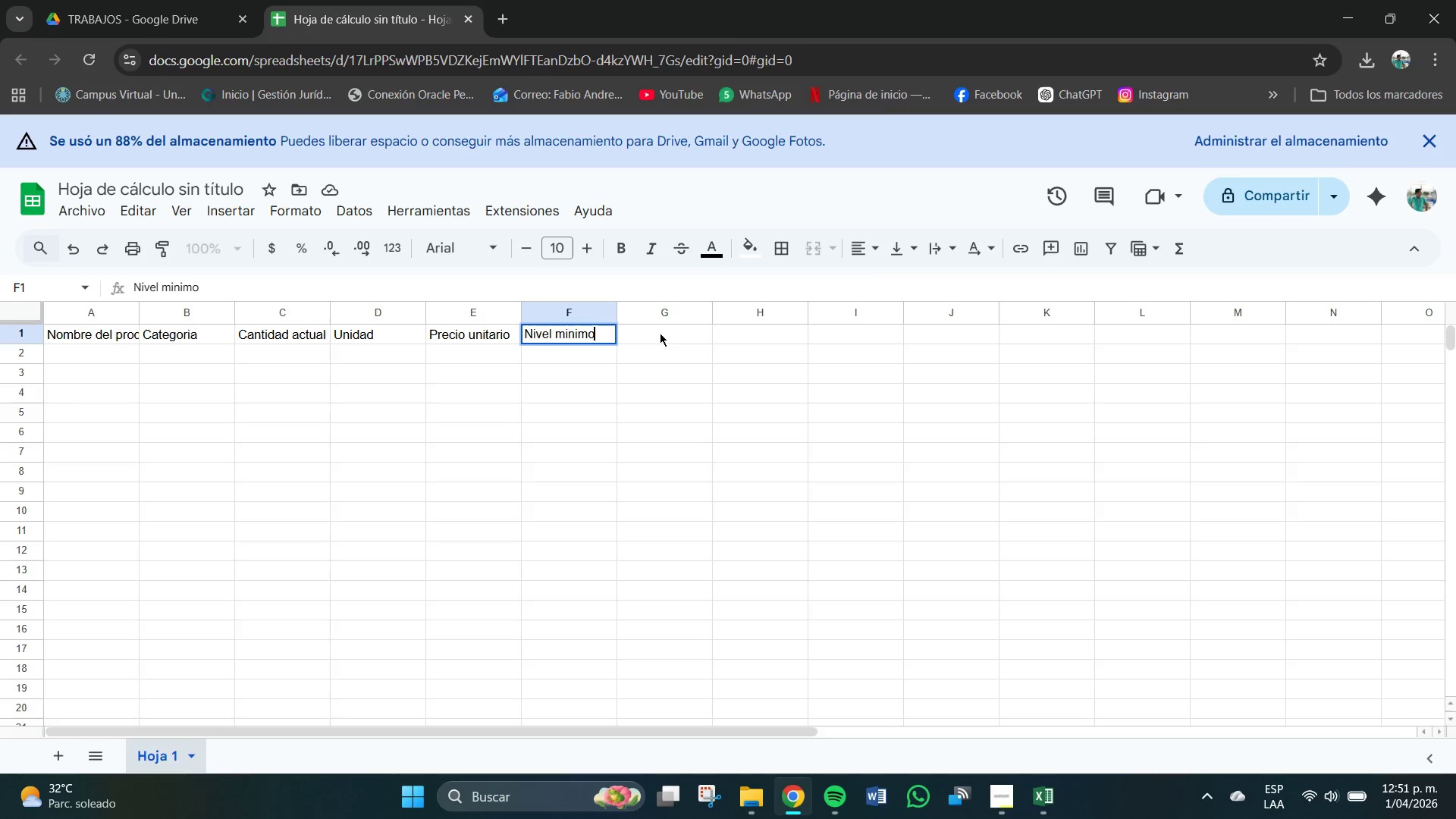 
left_click([659, 333])
 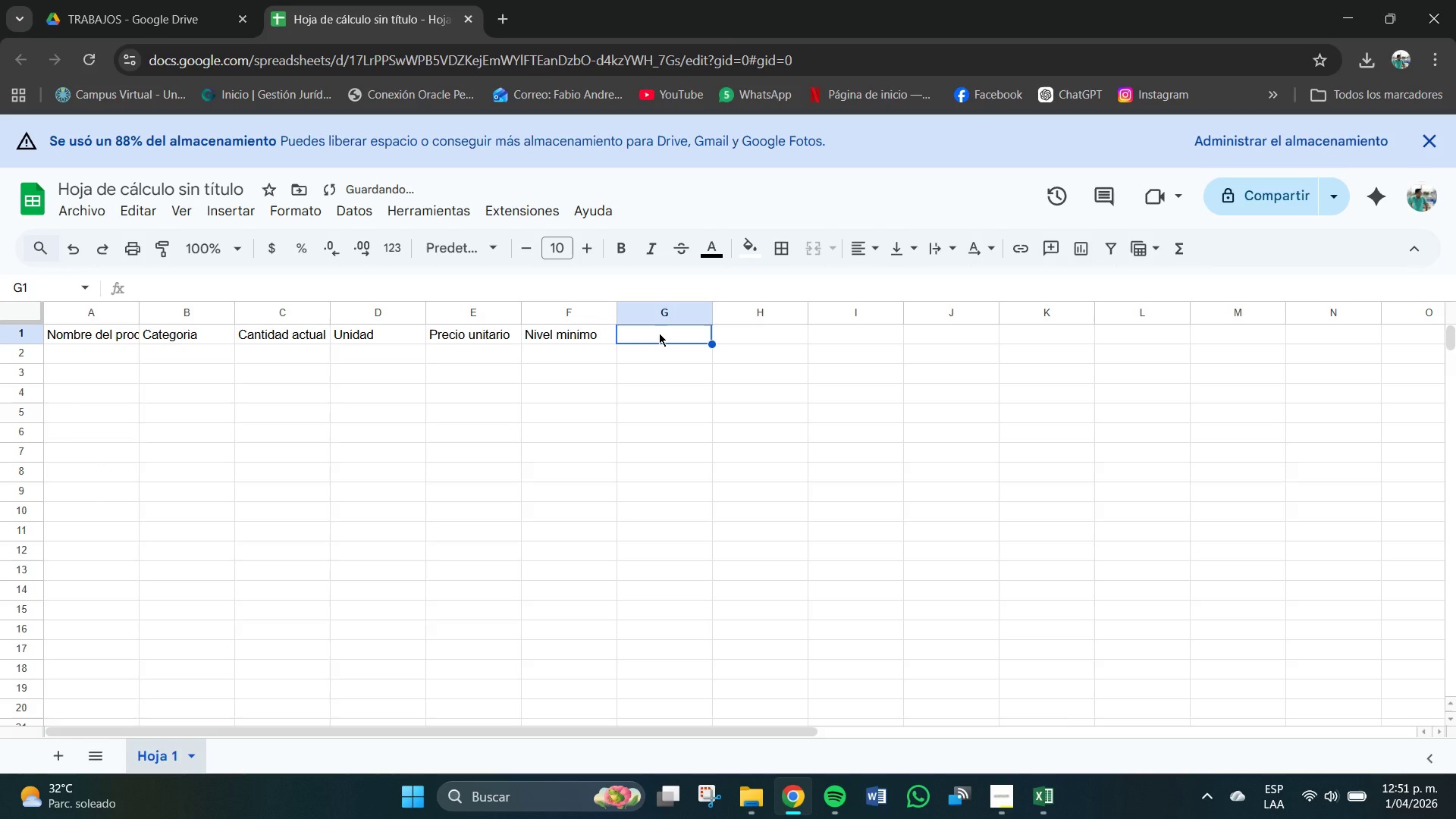 
type(Reabastecer)
 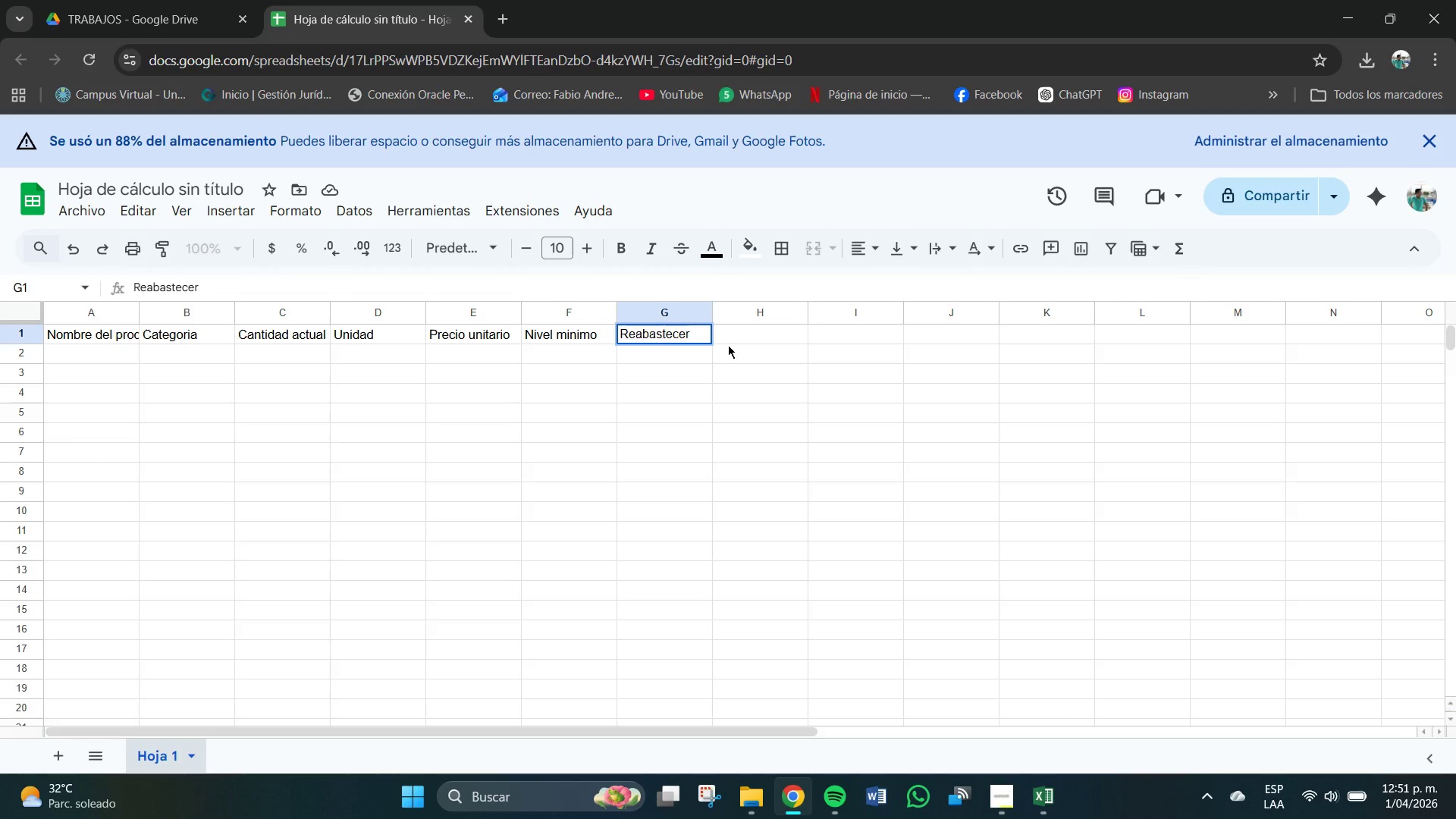 
wait(6.34)
 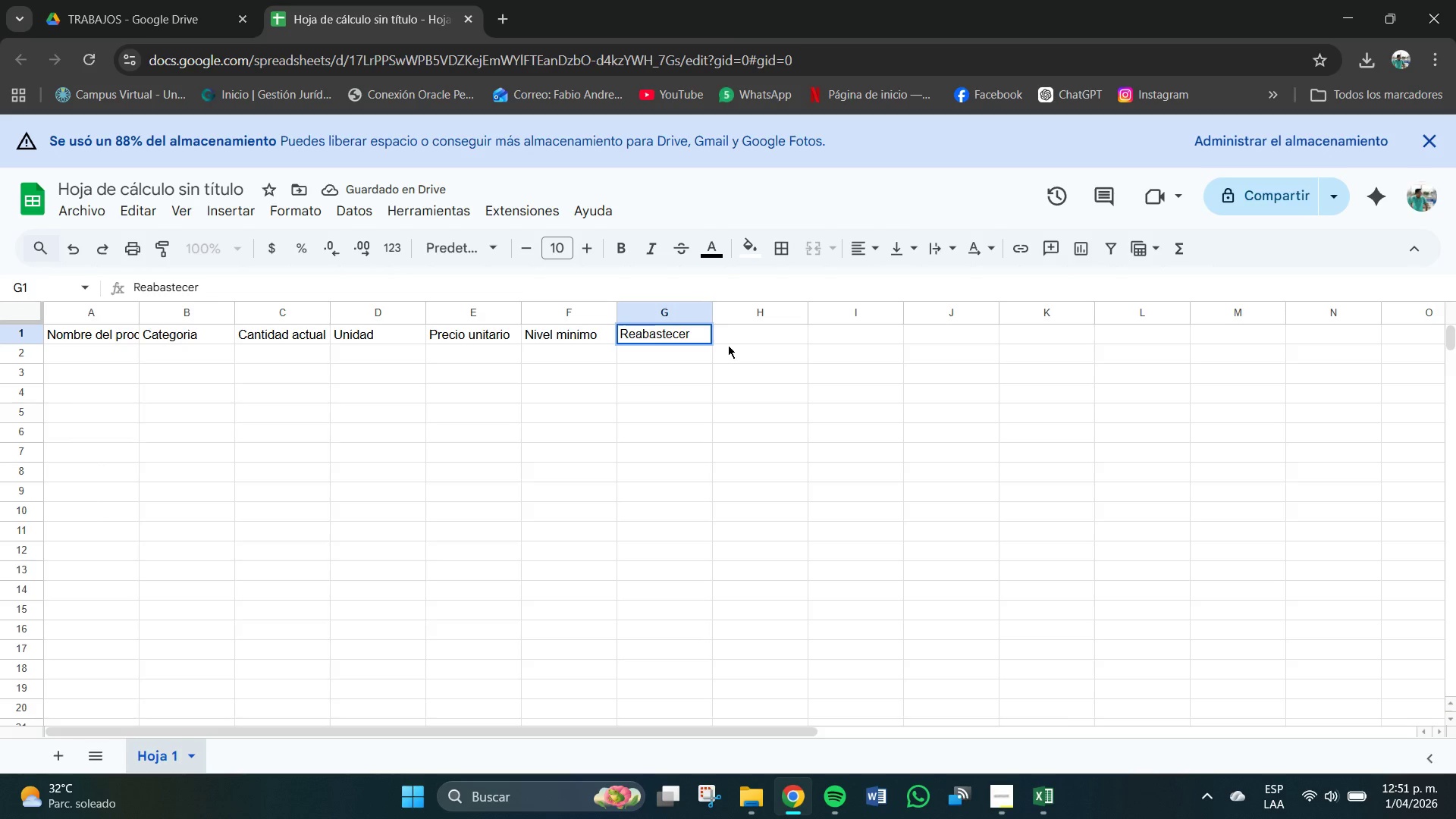 
left_click([757, 337])
 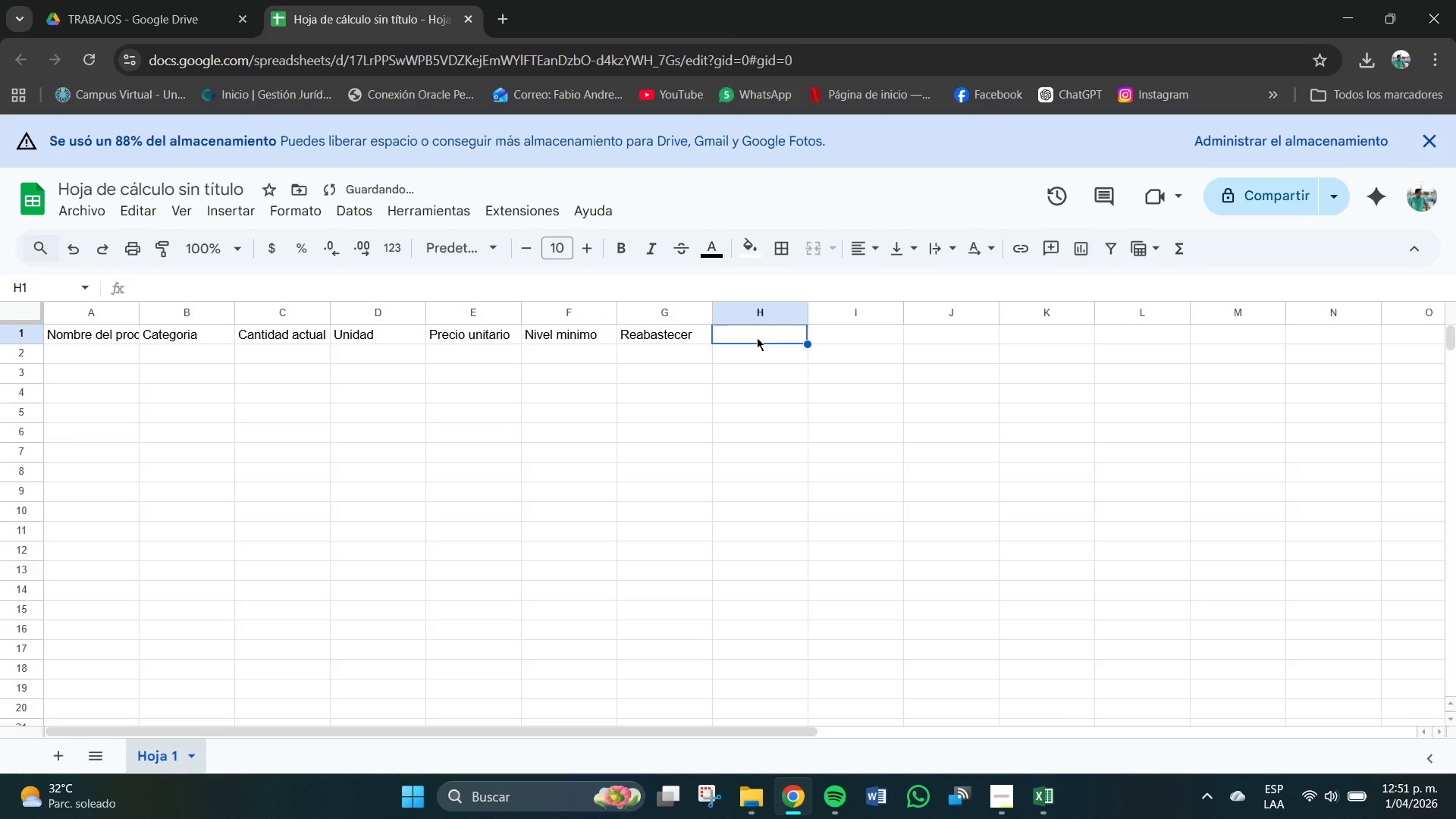 
type(Fceha de cadicidad)
key(Backspace)
key(Backspace)
key(Backspace)
key(Backspace)
key(Backspace)
key(Backspace)
type(ucidad)
 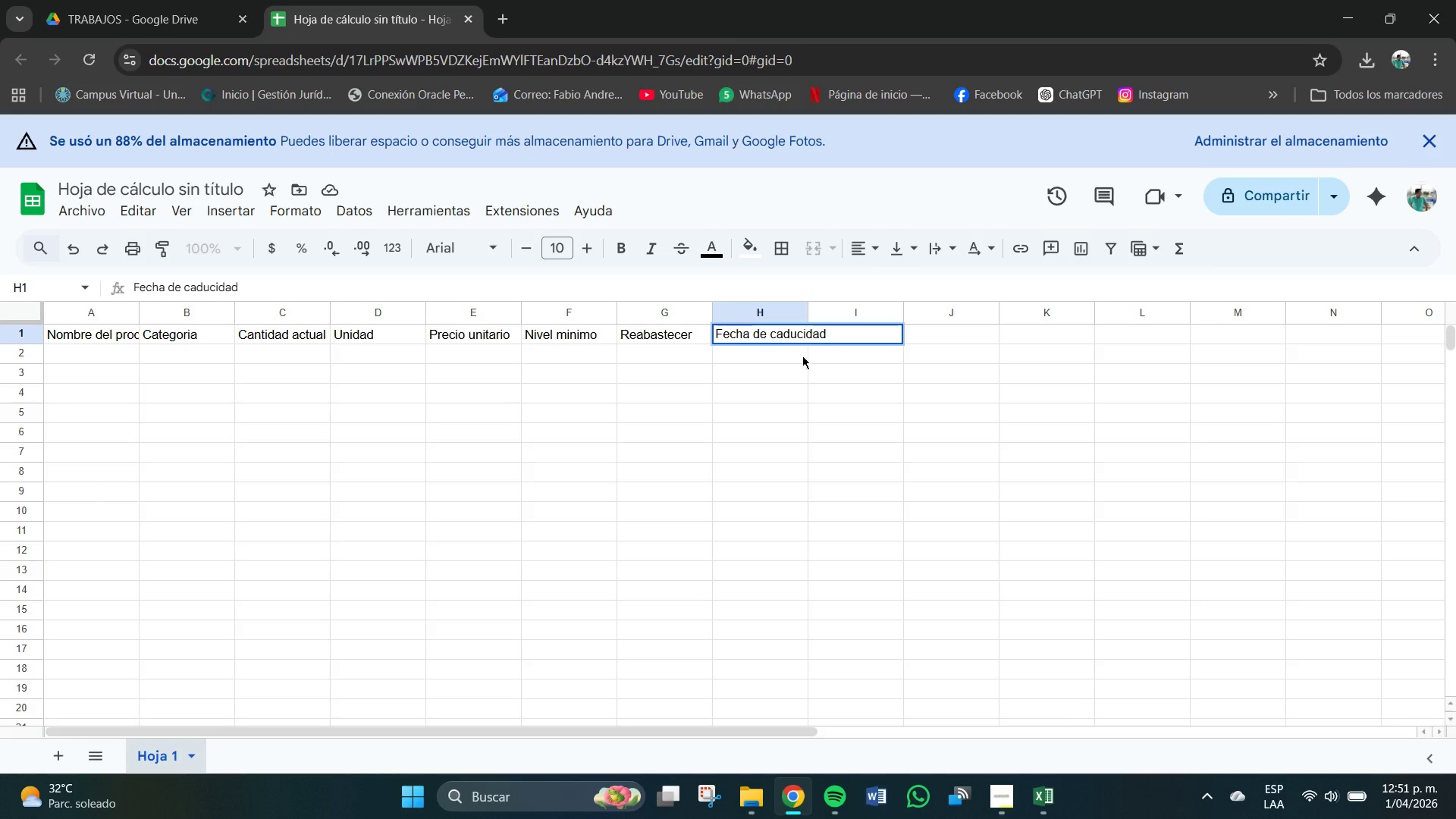 
left_click([928, 324])
 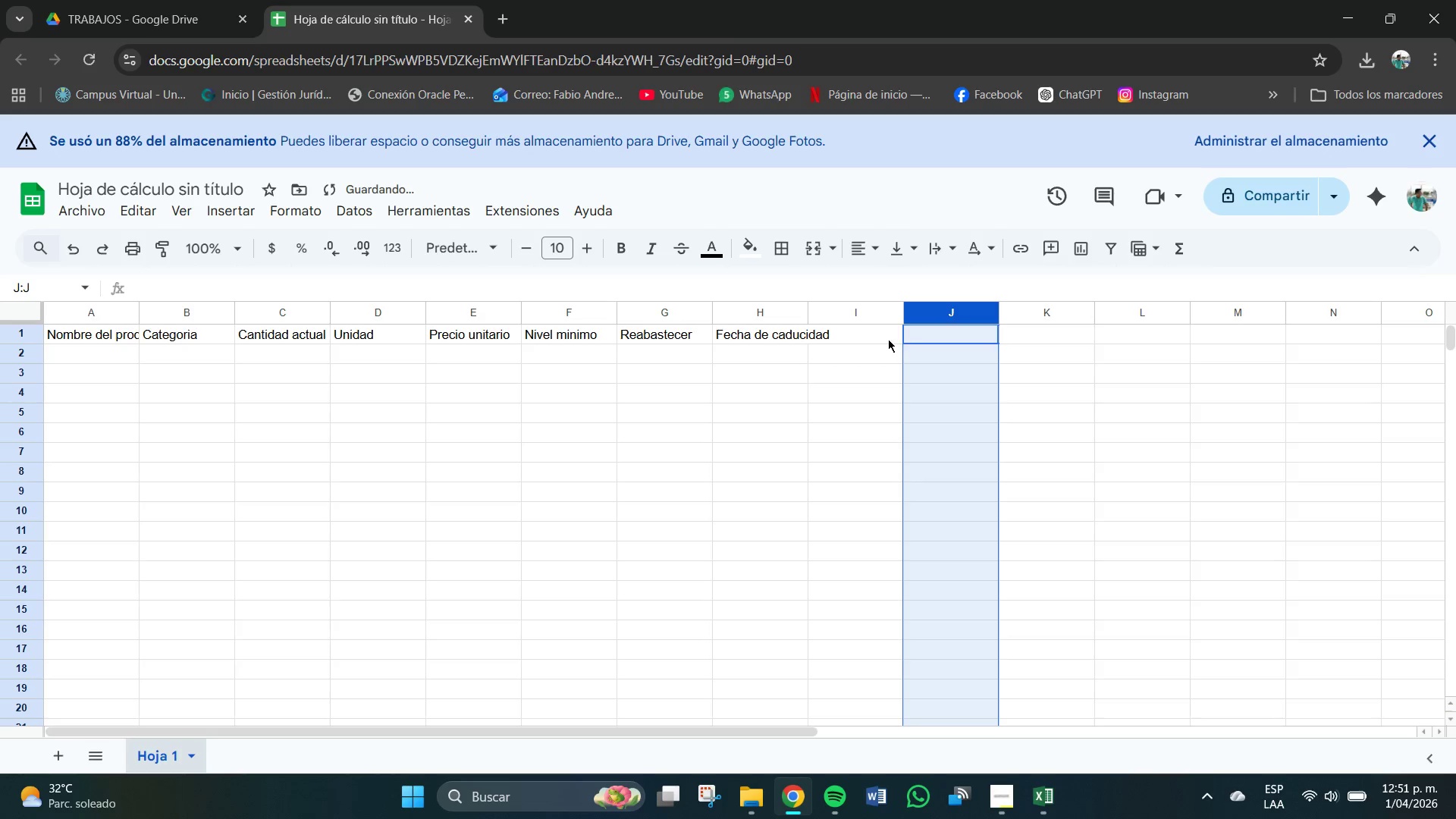 
left_click([876, 331])
 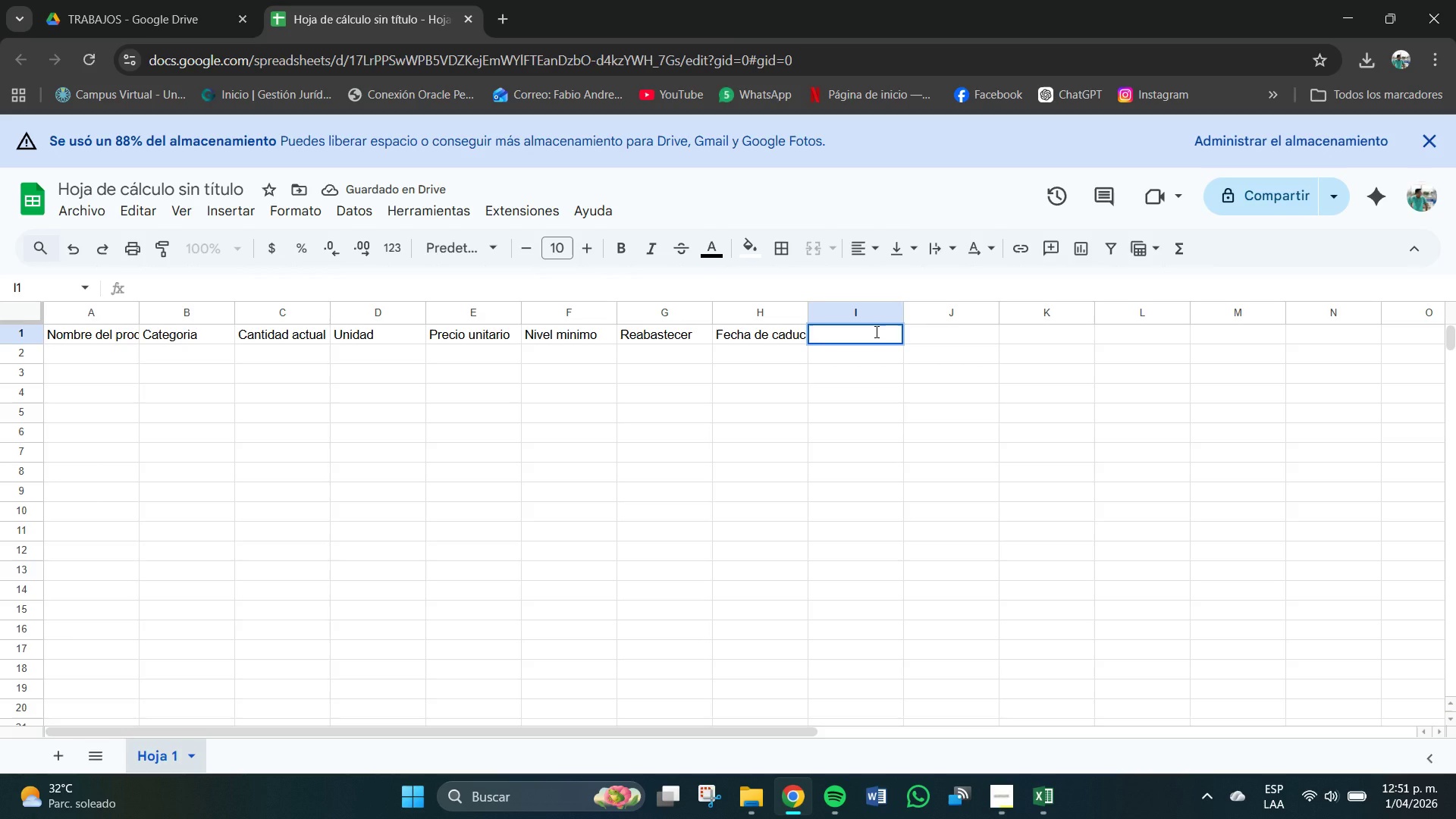 
type(DSia)
key(Backspace)
key(Backspace)
key(Backspace)
type(ias Re)
key(Backspace)
key(Backspace)
type(restantes)
 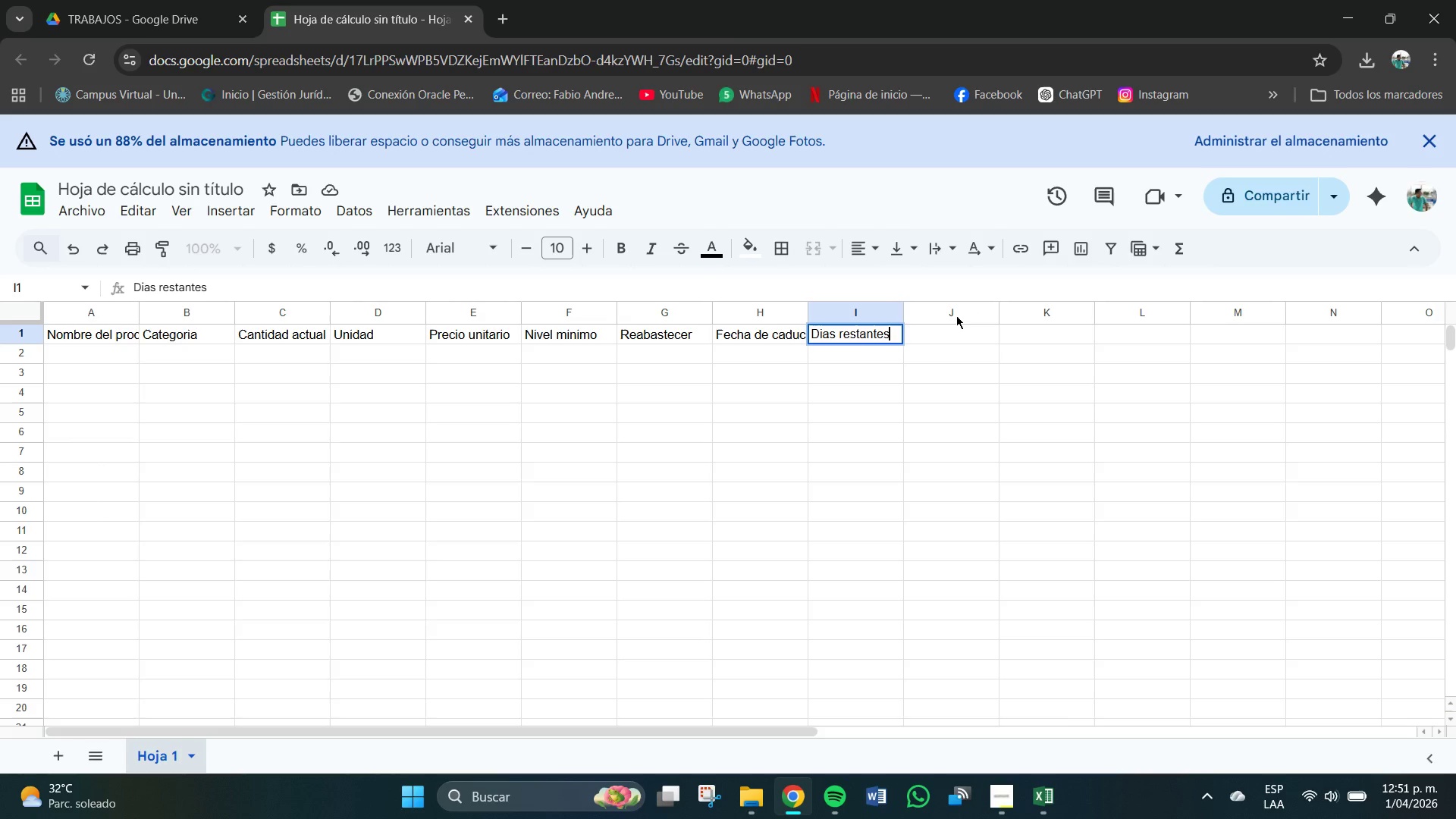 
left_click([956, 338])
 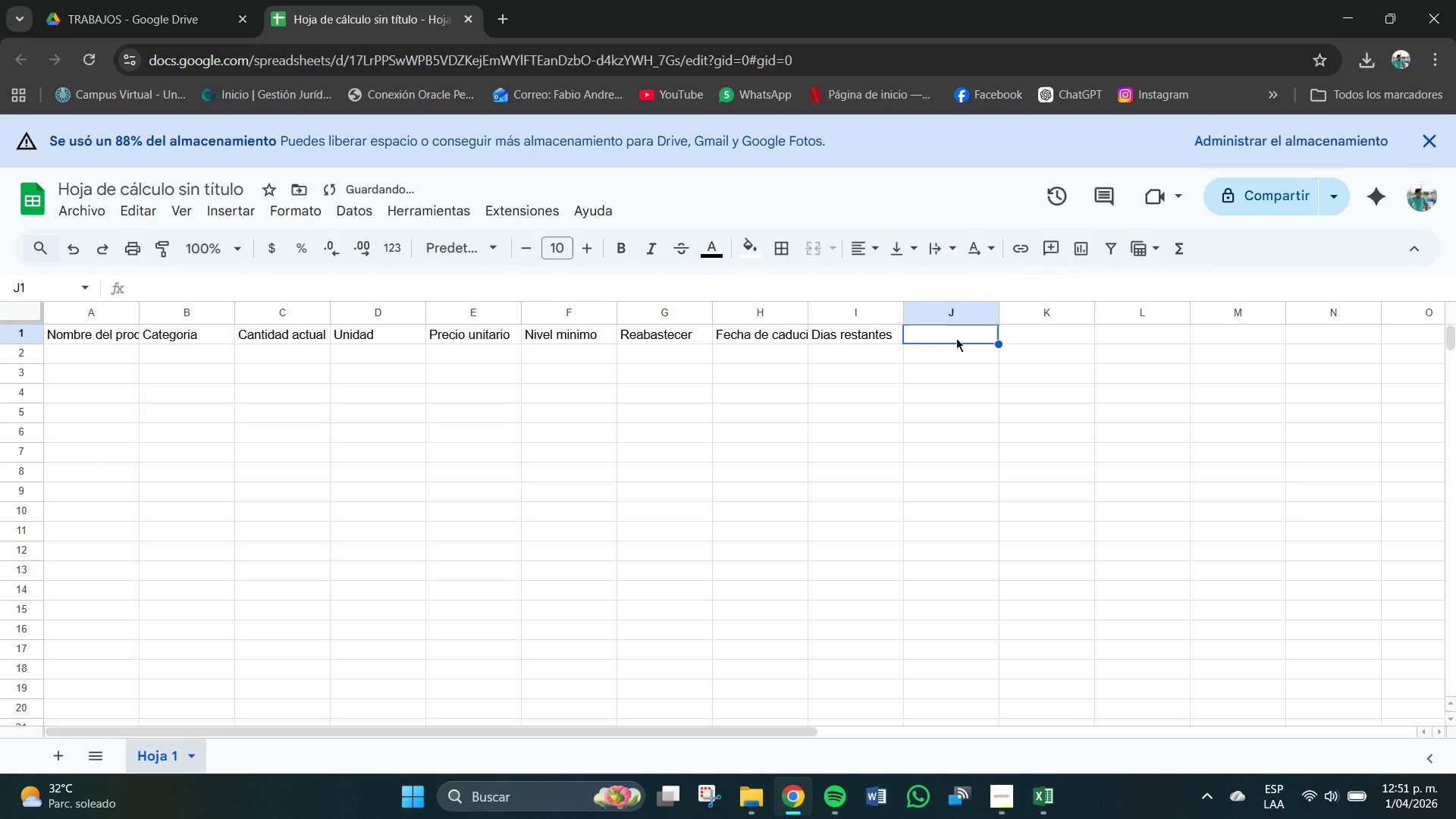 
type(Valoer)
key(Backspace)
key(Backspace)
key(Backspace)
type(or total)
 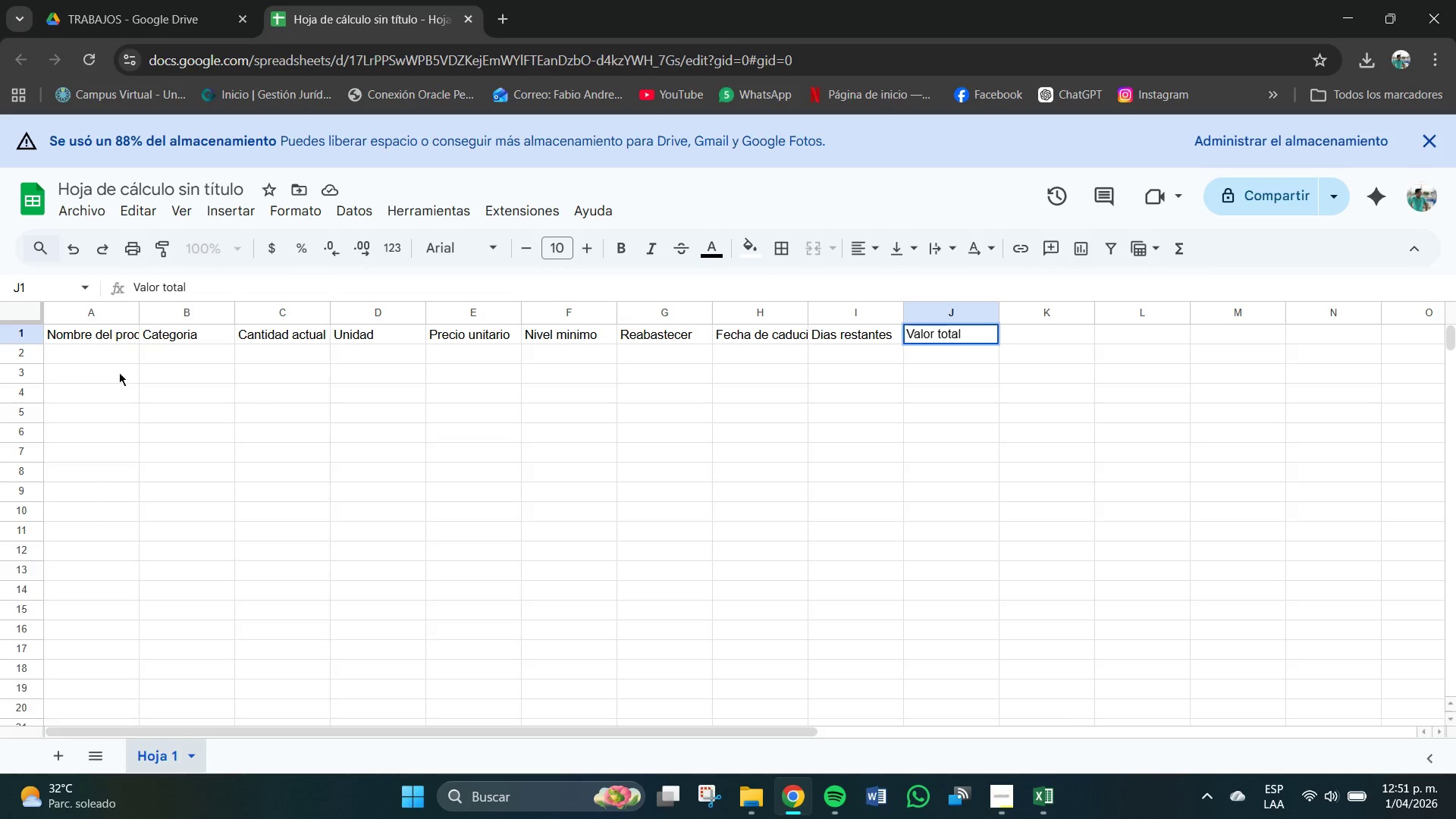 
left_click([107, 361])
 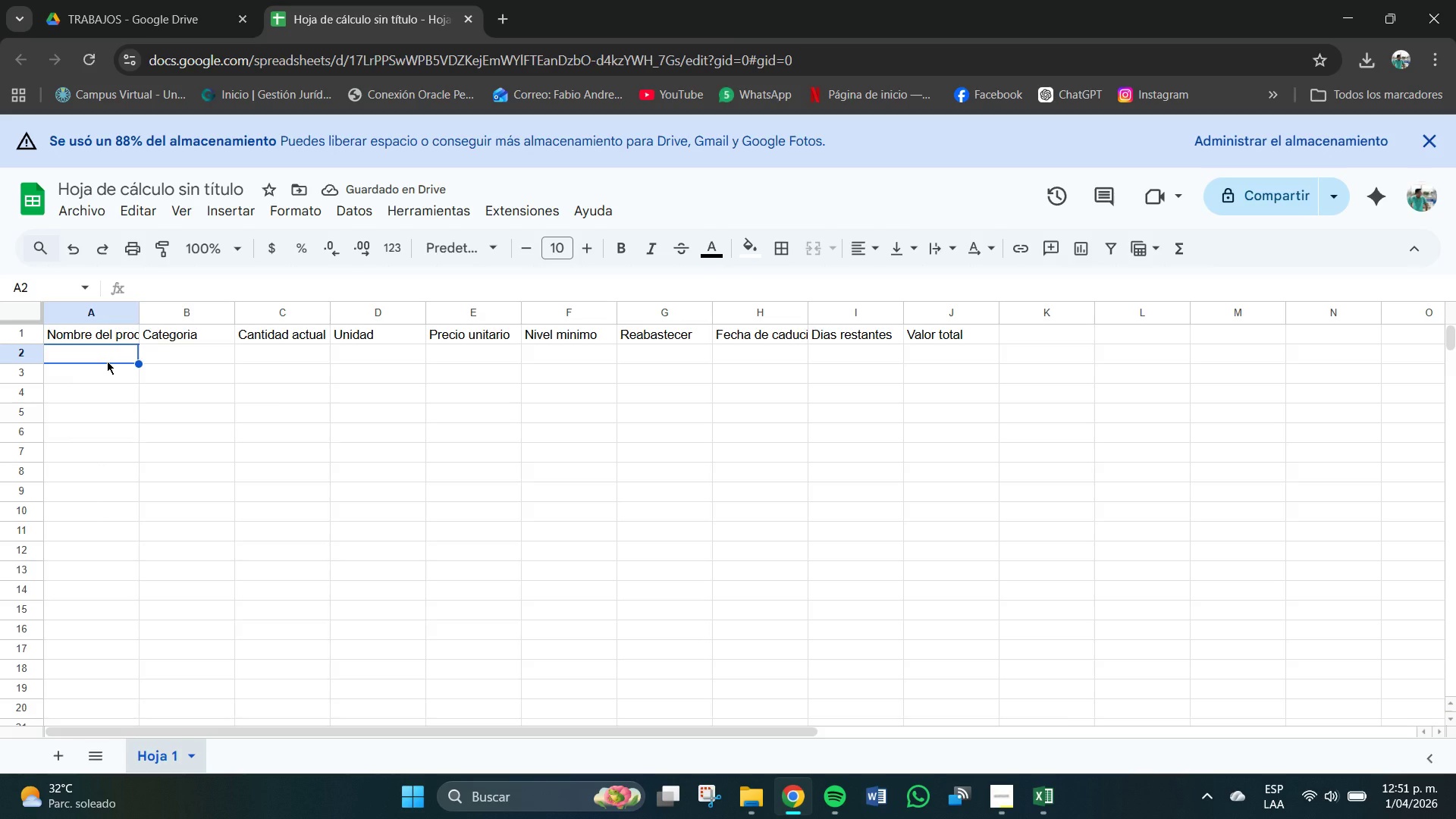 
left_click([108, 359])
 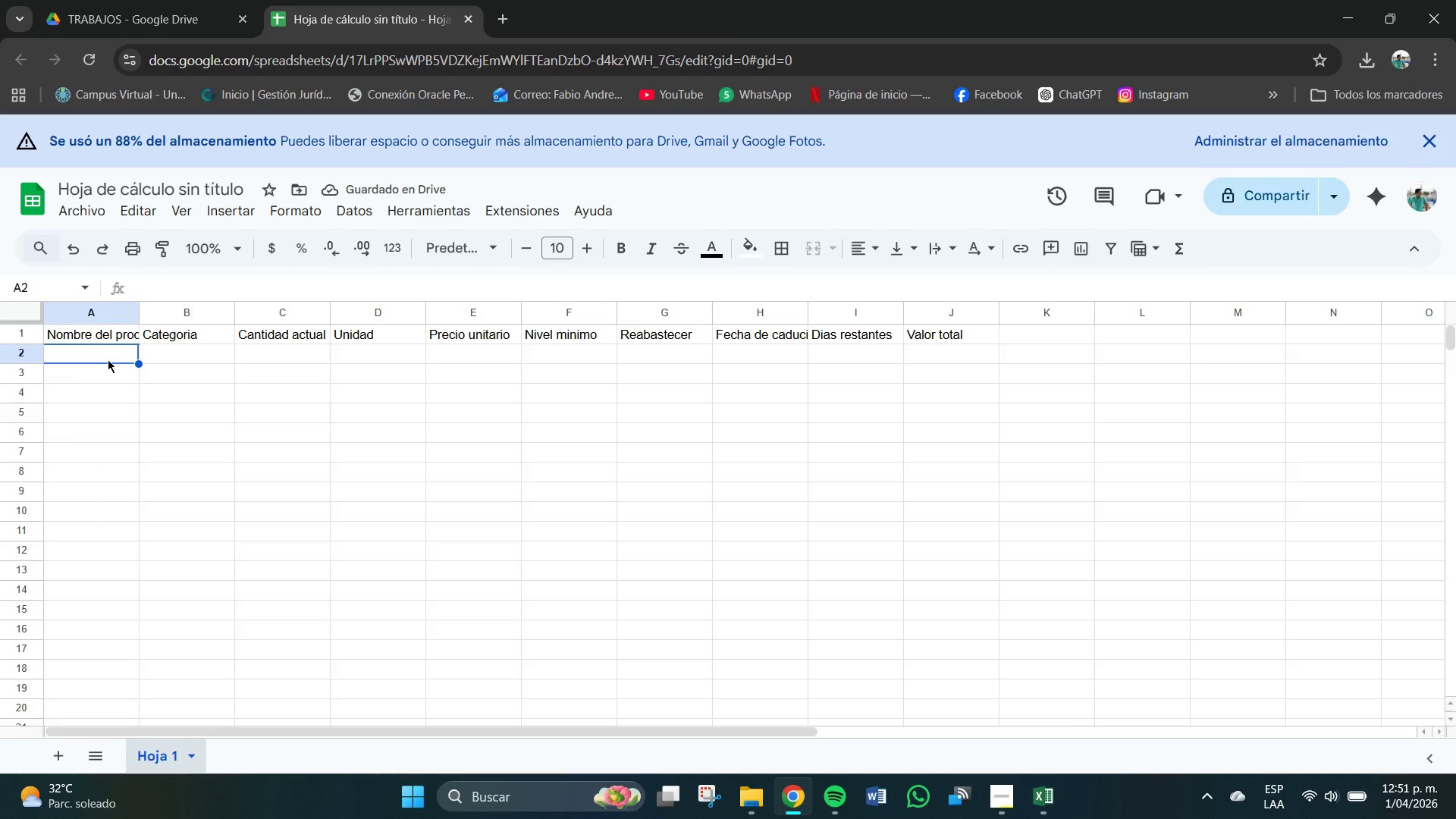 
type(Harina)
key(Tab)
 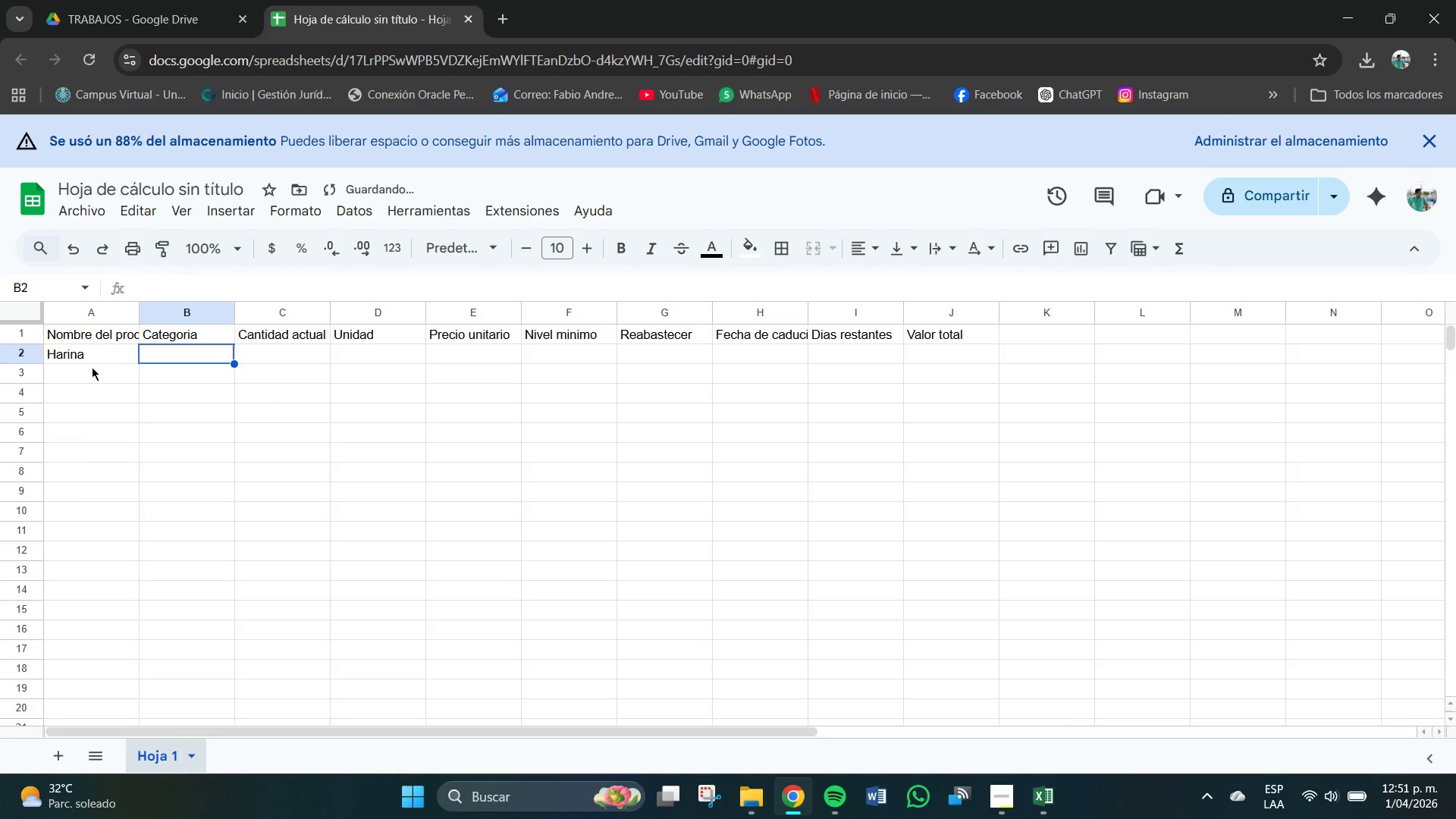 
left_click([87, 375])
 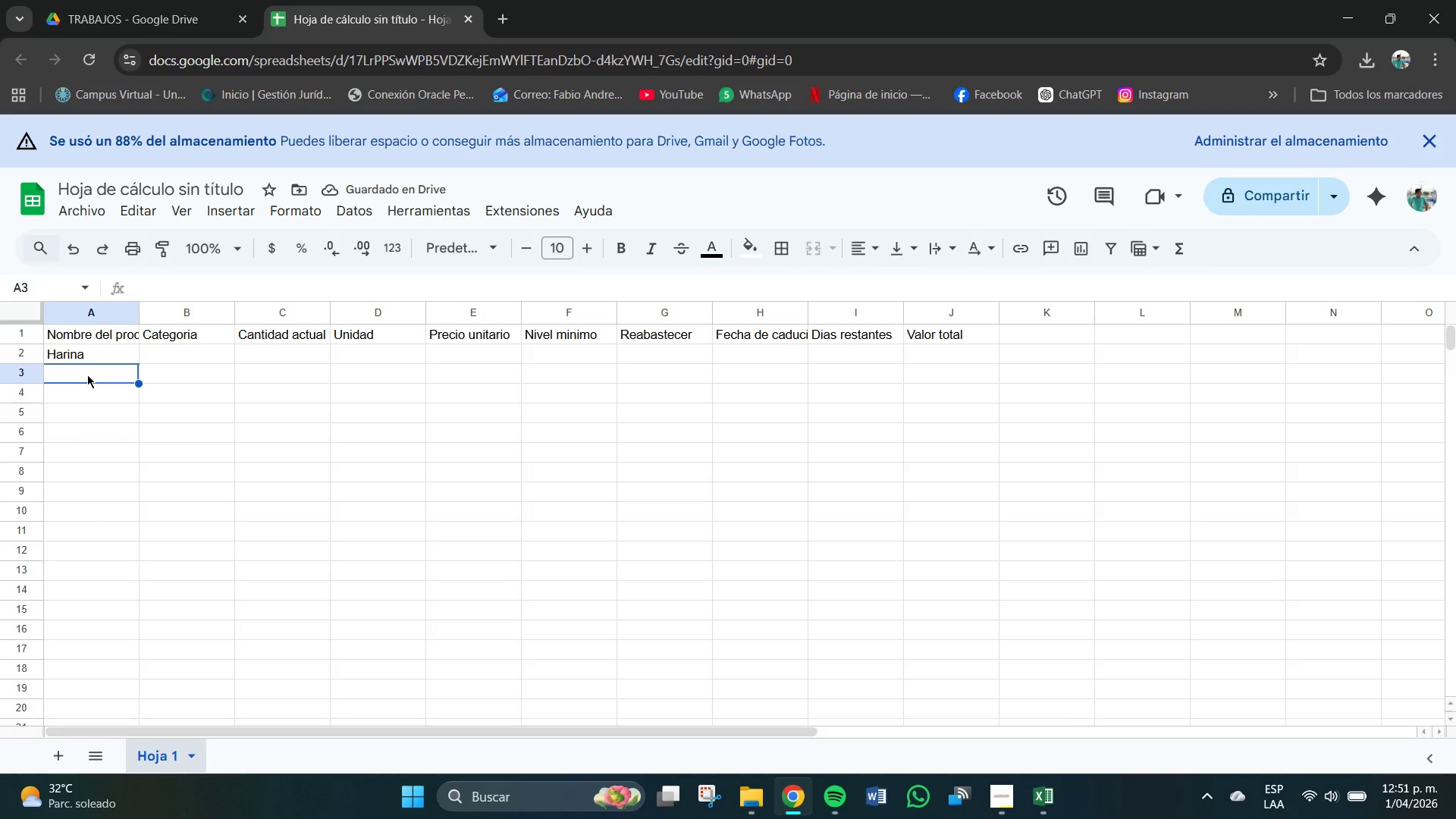 
type(Caner)
key(Backspace)
key(Backspace)
key(Backspace)
type(rne Moe)
key(Backspace)
key(Backspace)
key(Backspace)
 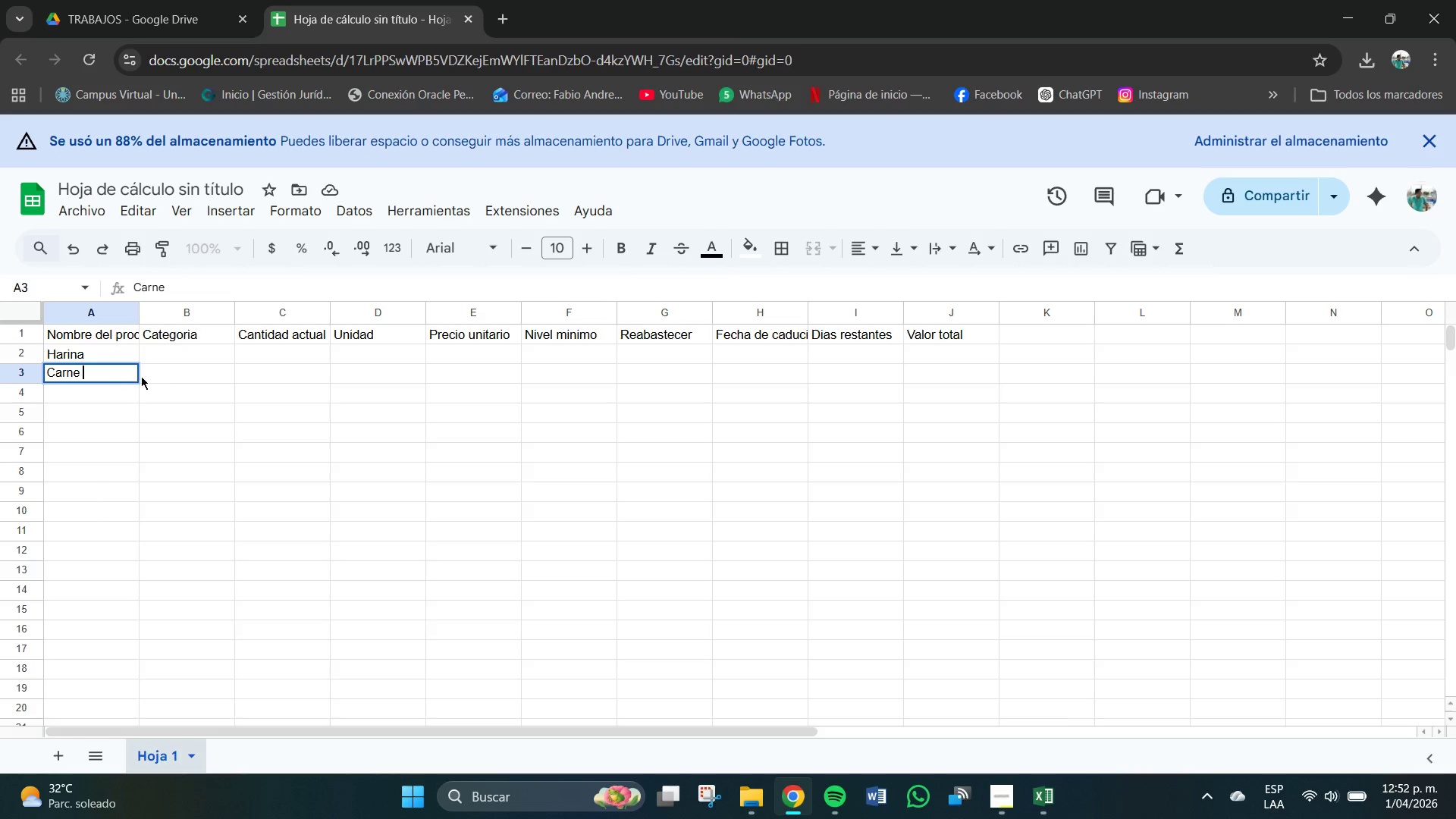 
key(Backspace)
type( molida)
 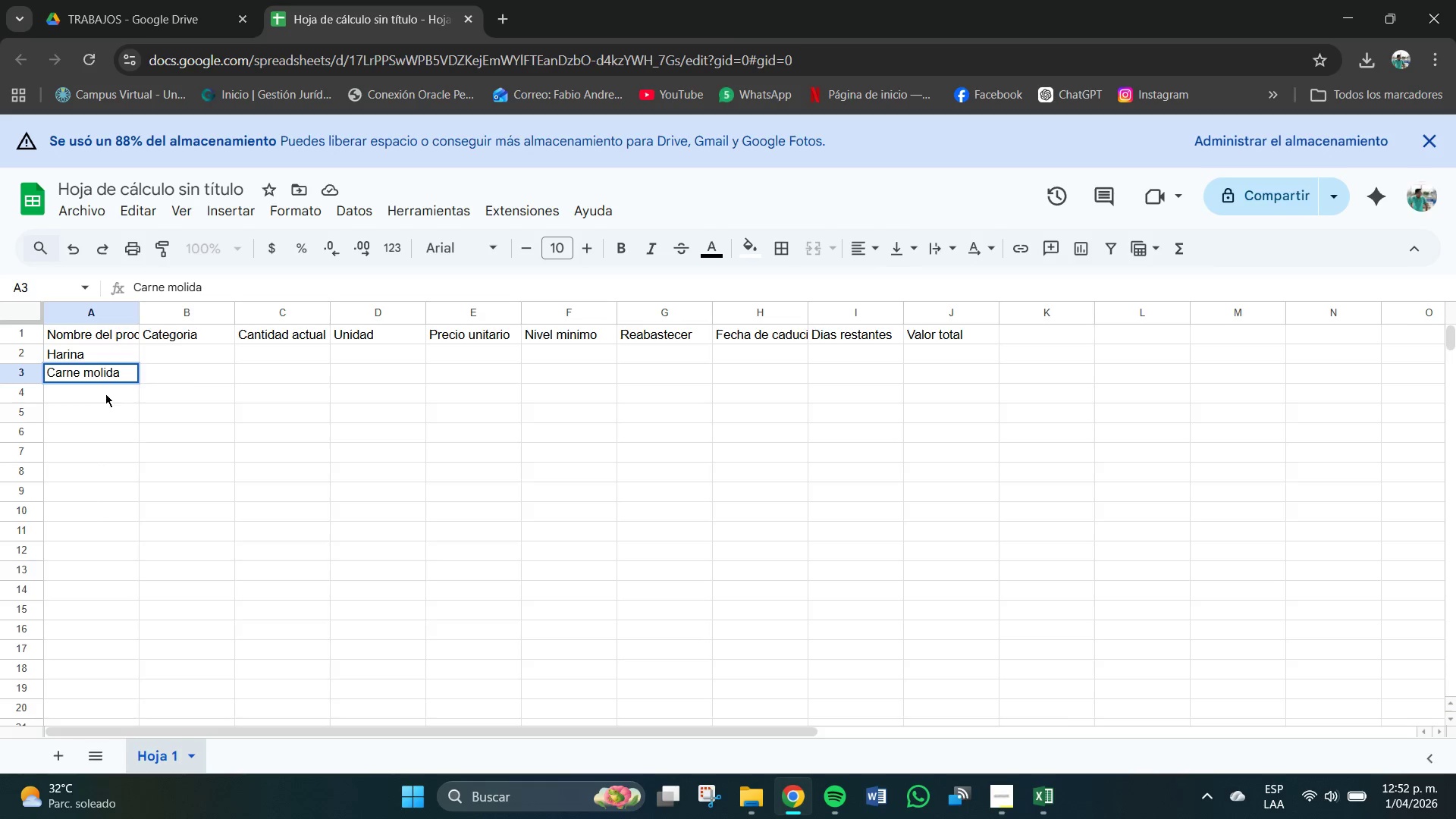 
left_click([105, 394])
 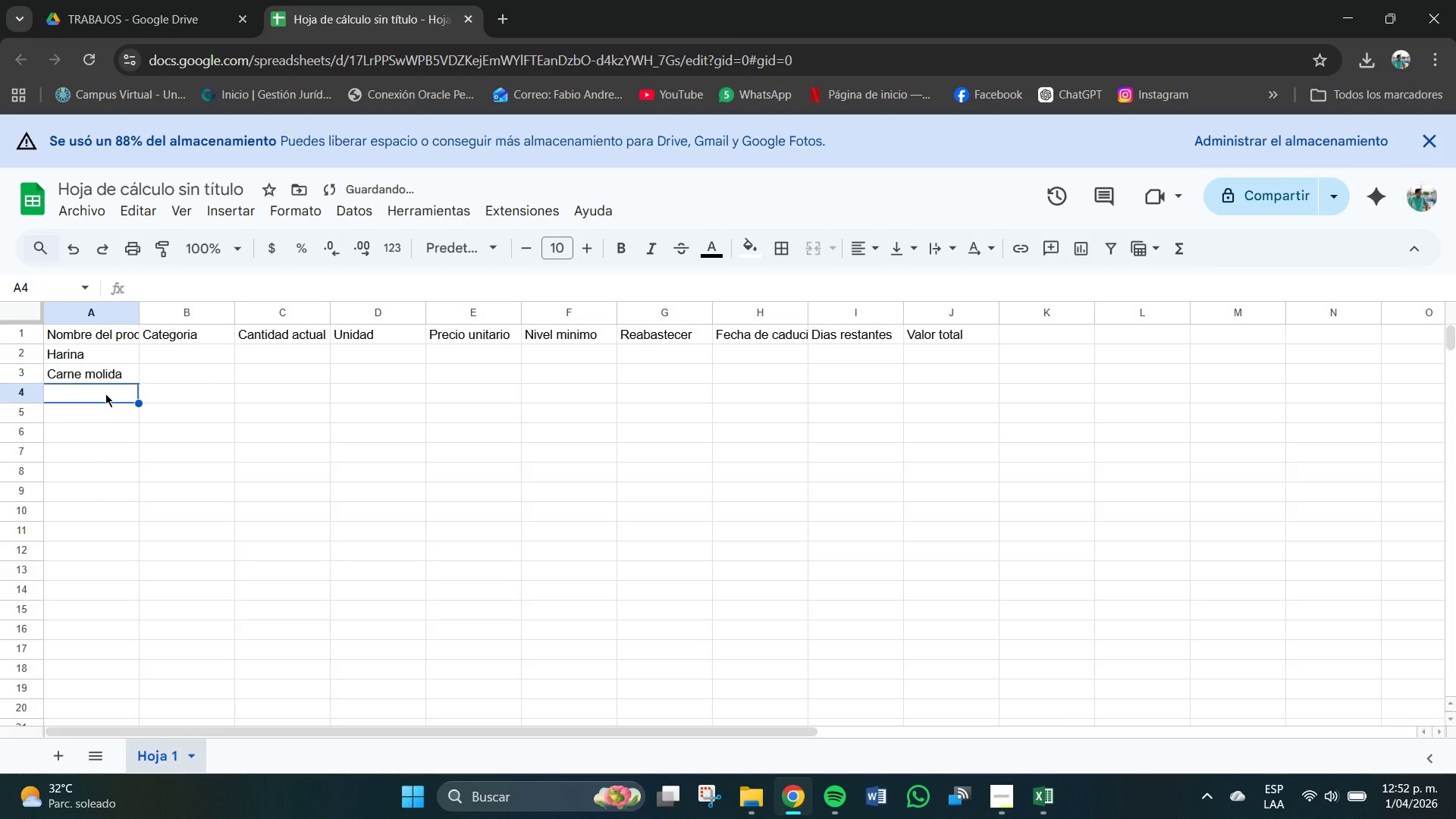 
type(Pollo)
 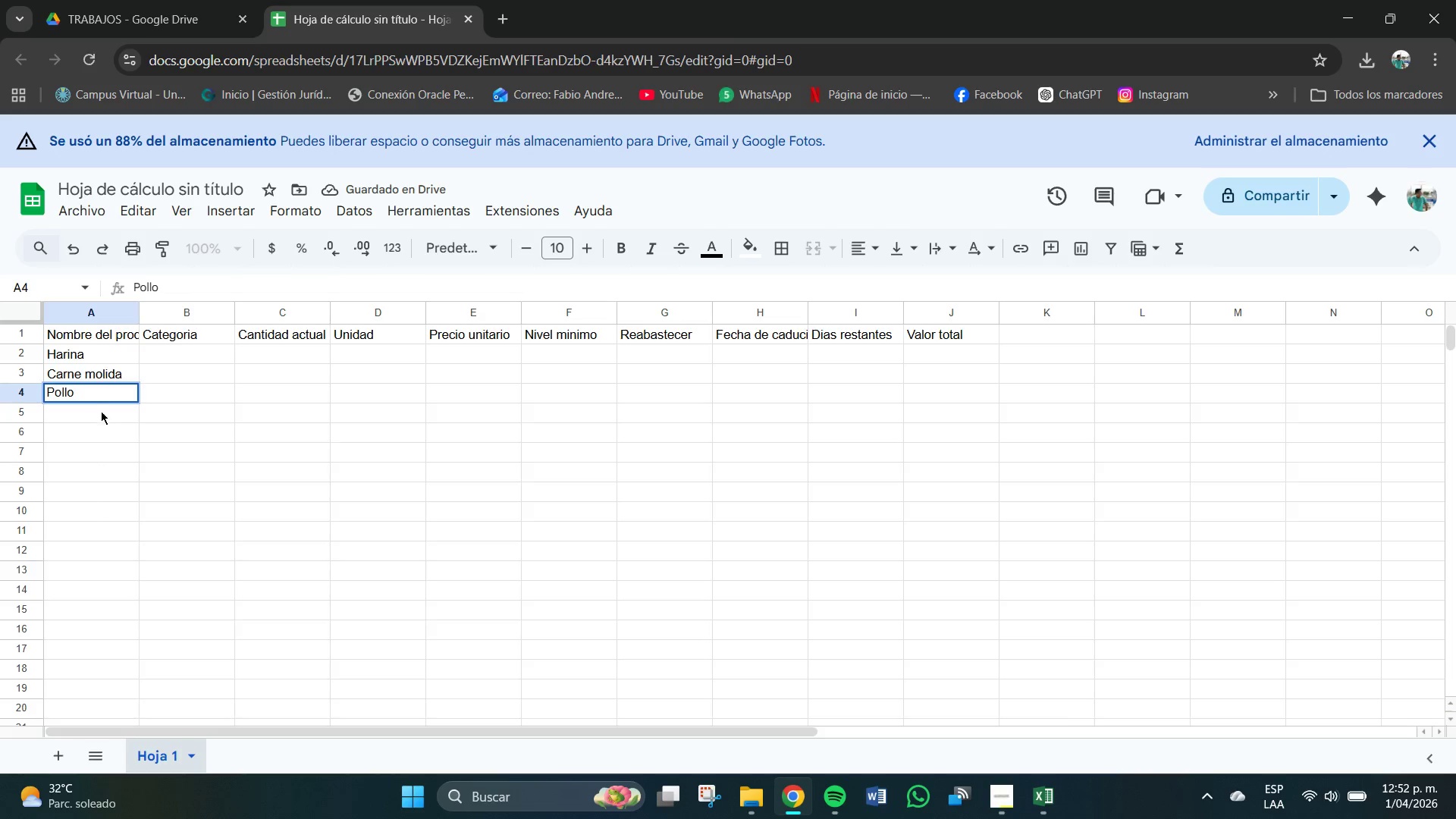 
left_click([101, 413])
 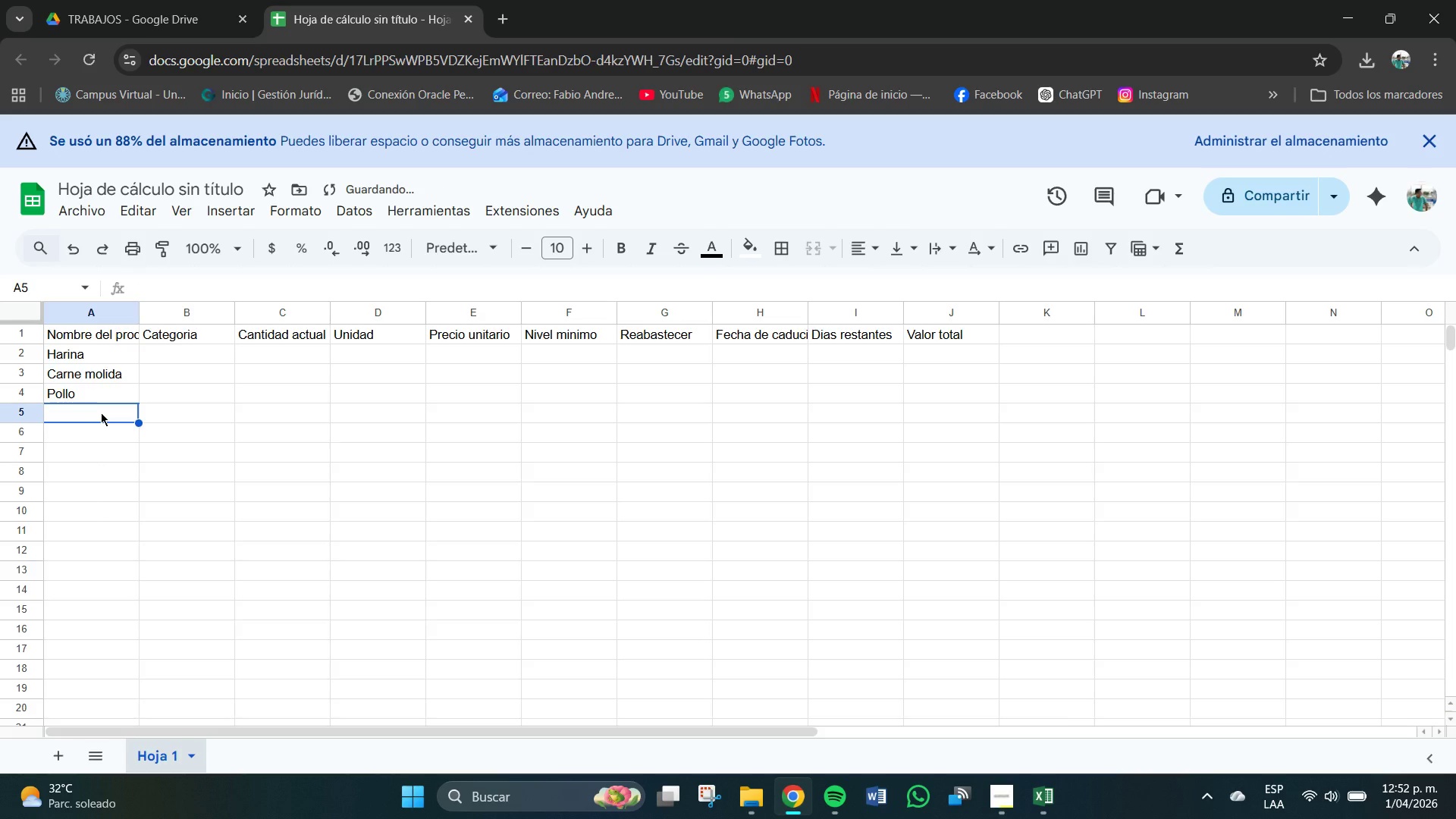 
type(Queso)
 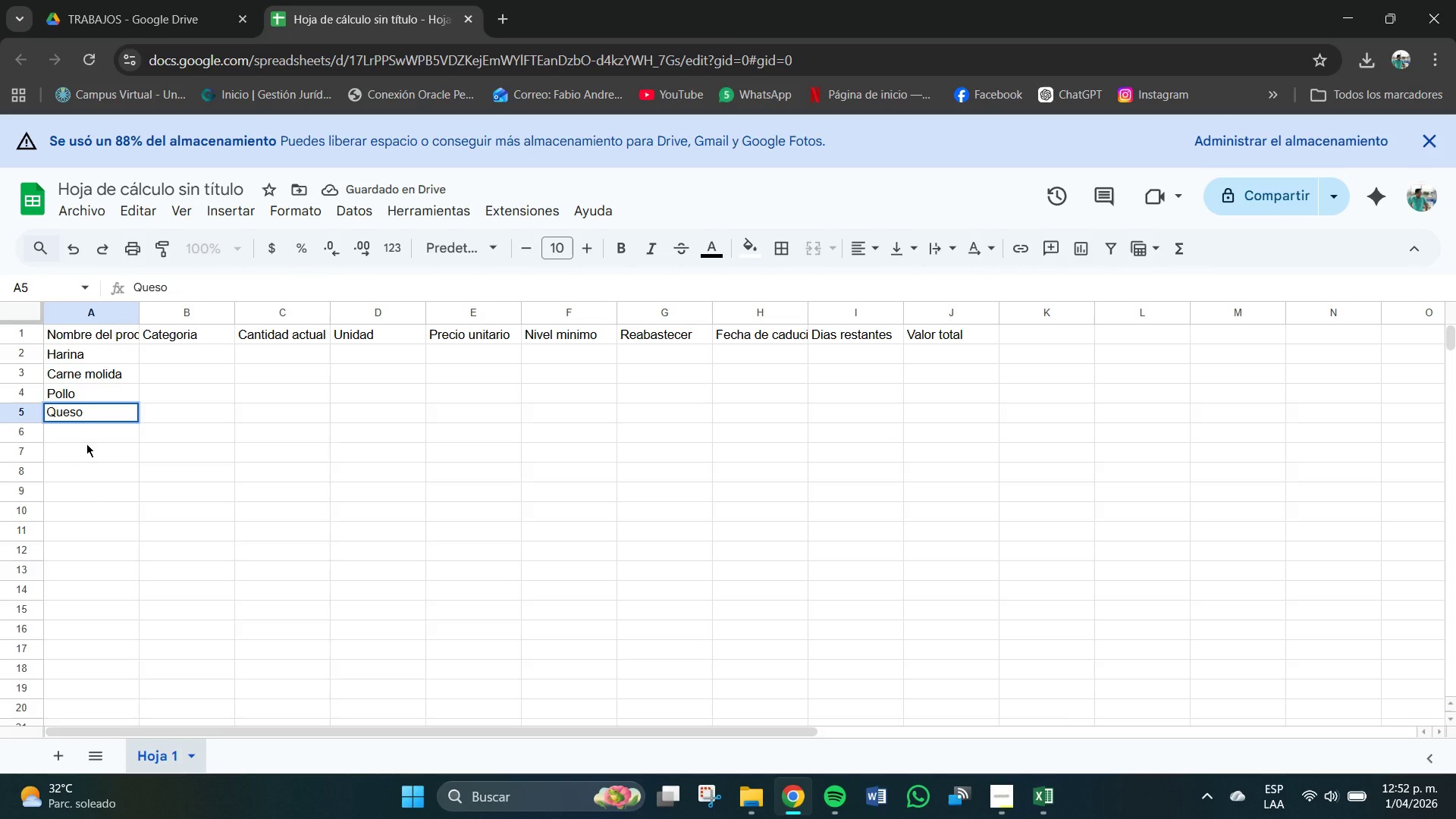 
left_click([86, 444])
 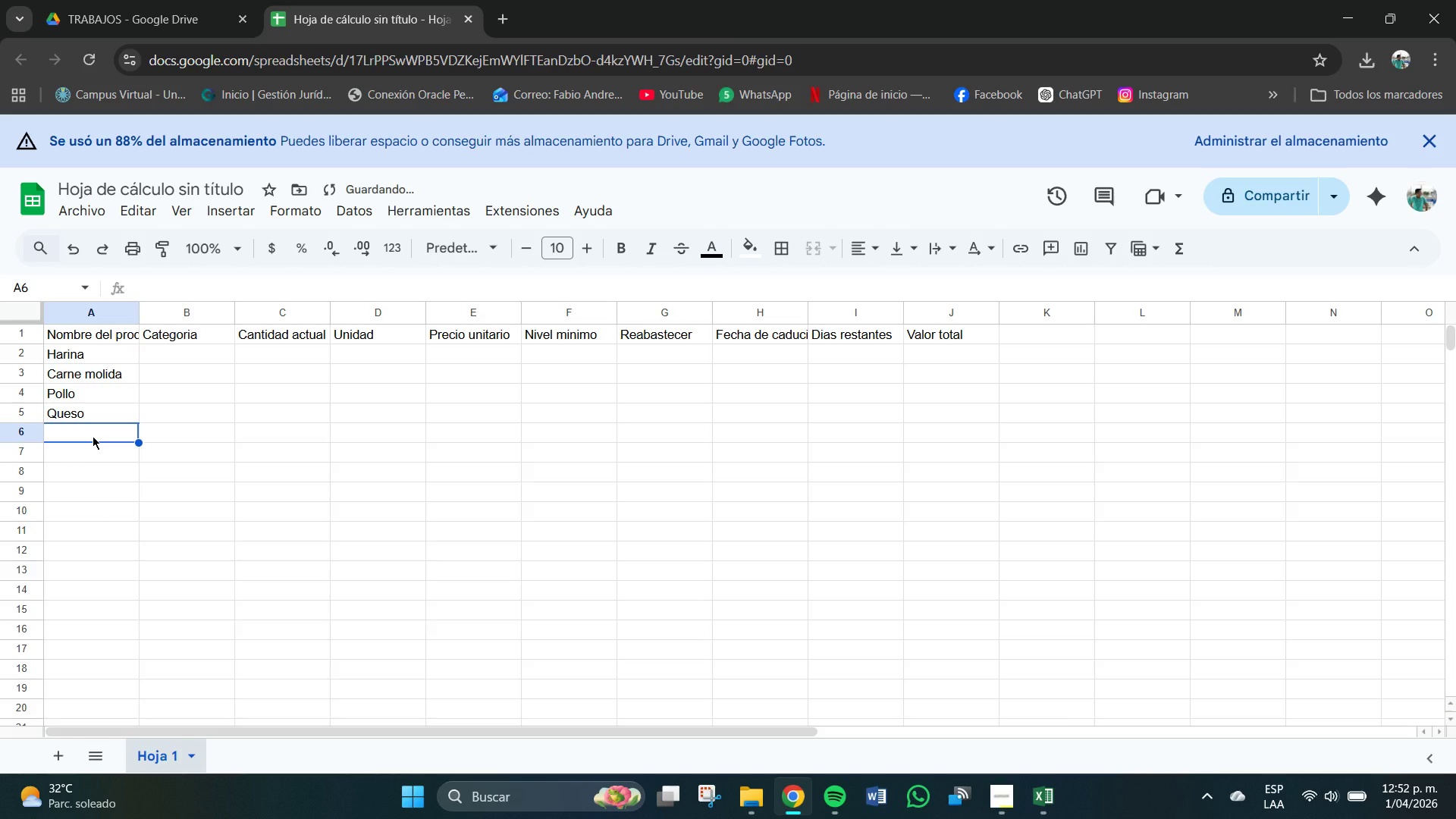 
type(Aceite)
 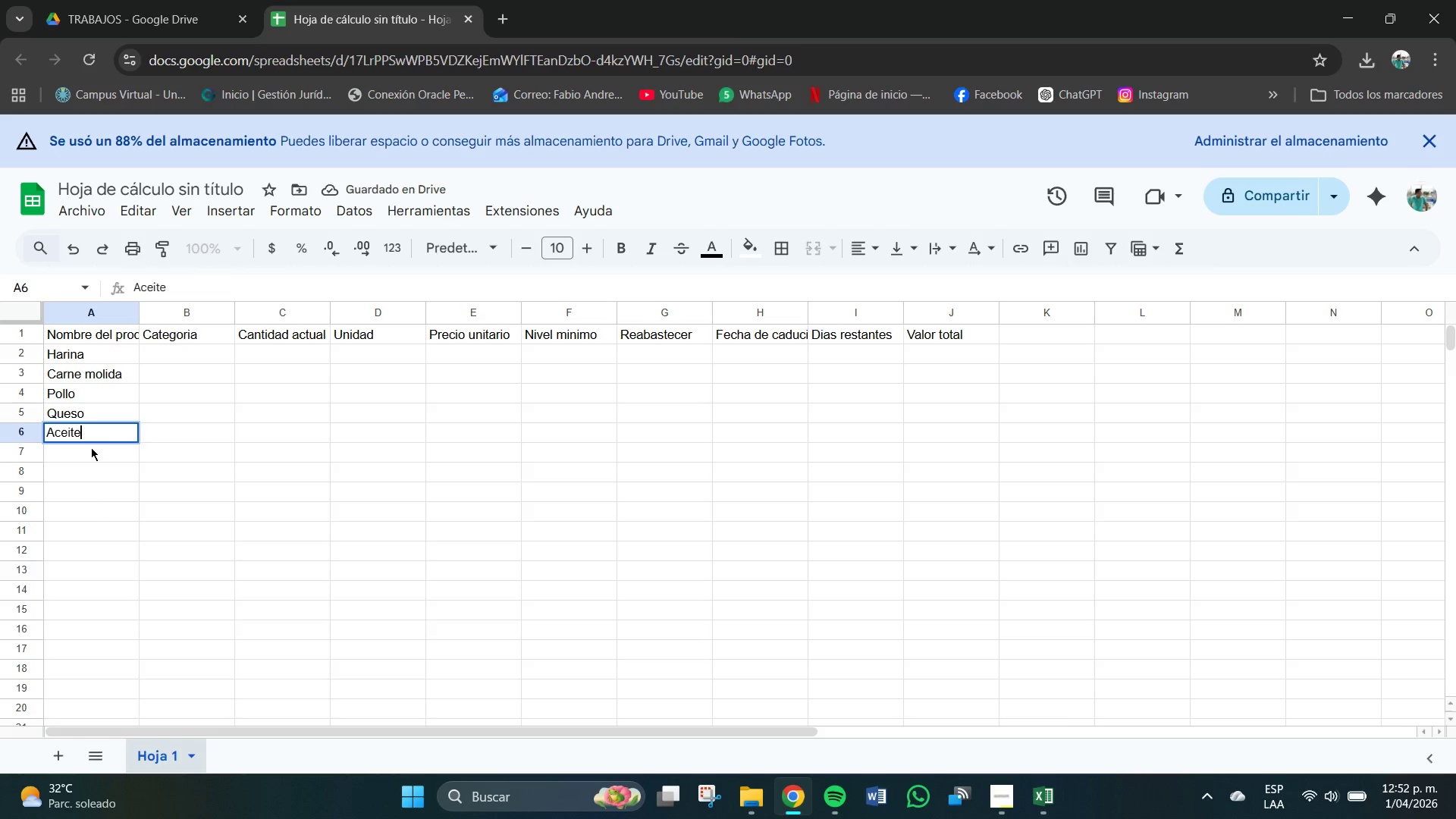 
left_click([91, 447])
 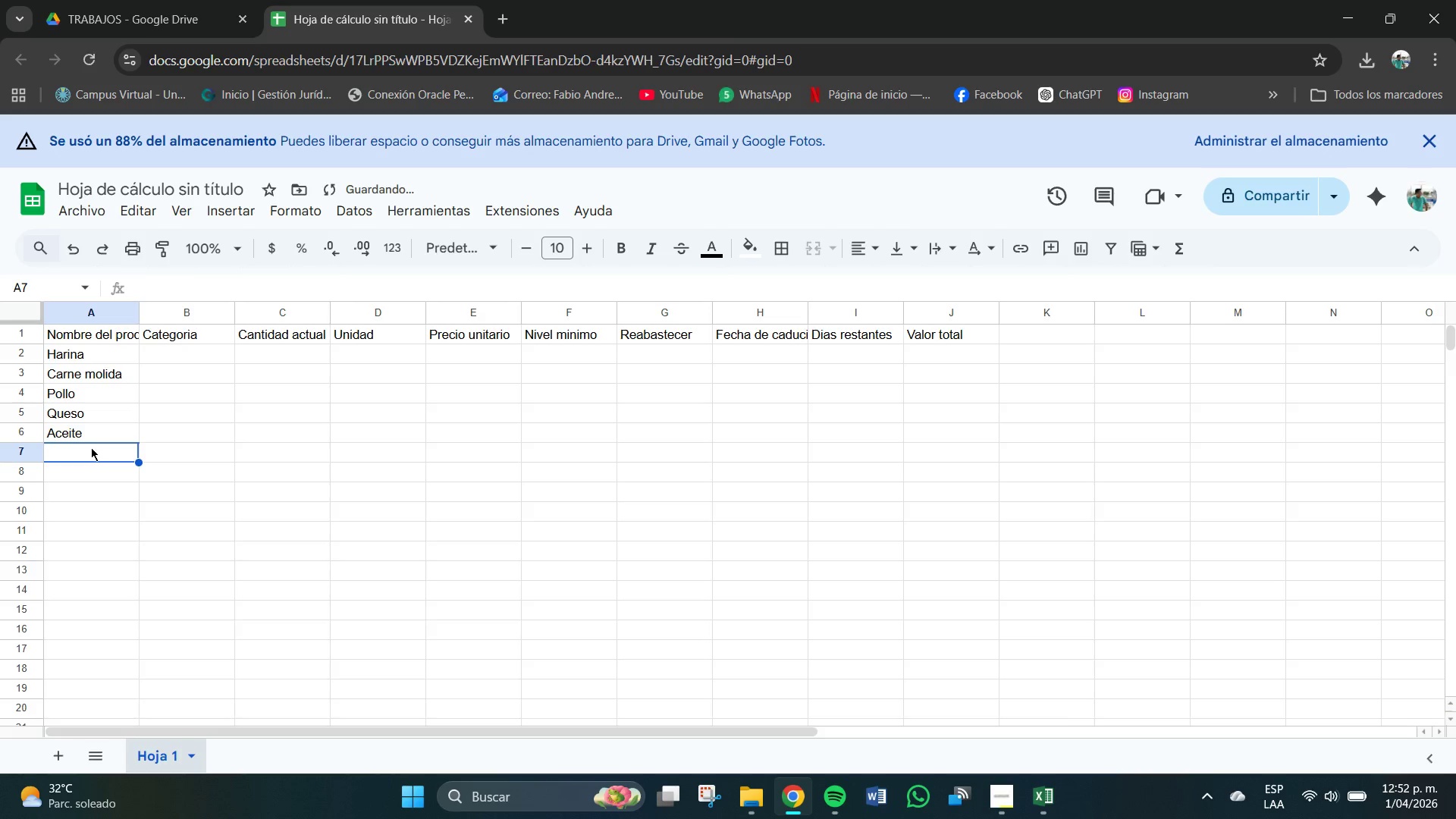 
type(Sal)
 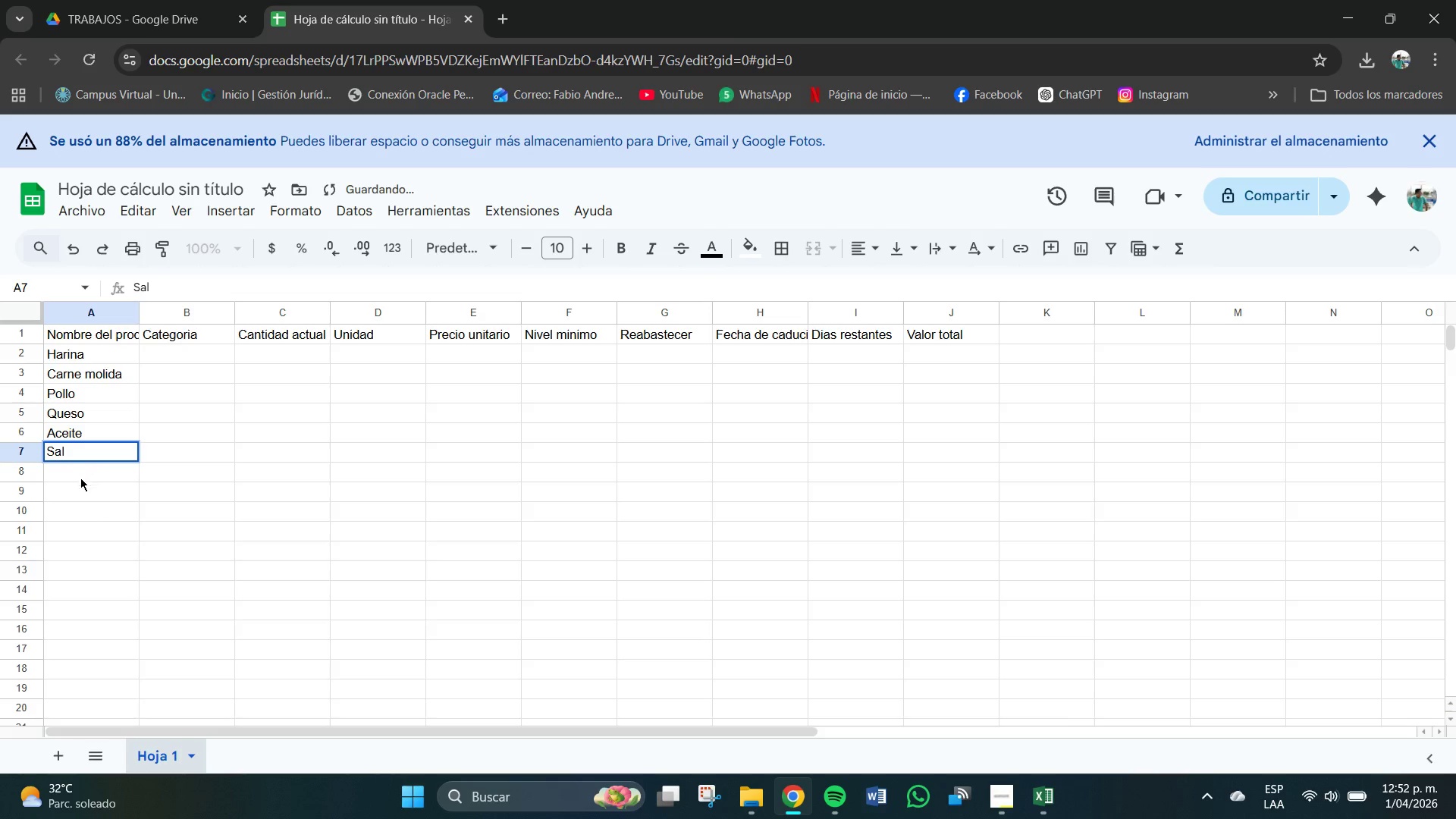 
left_click([80, 479])
 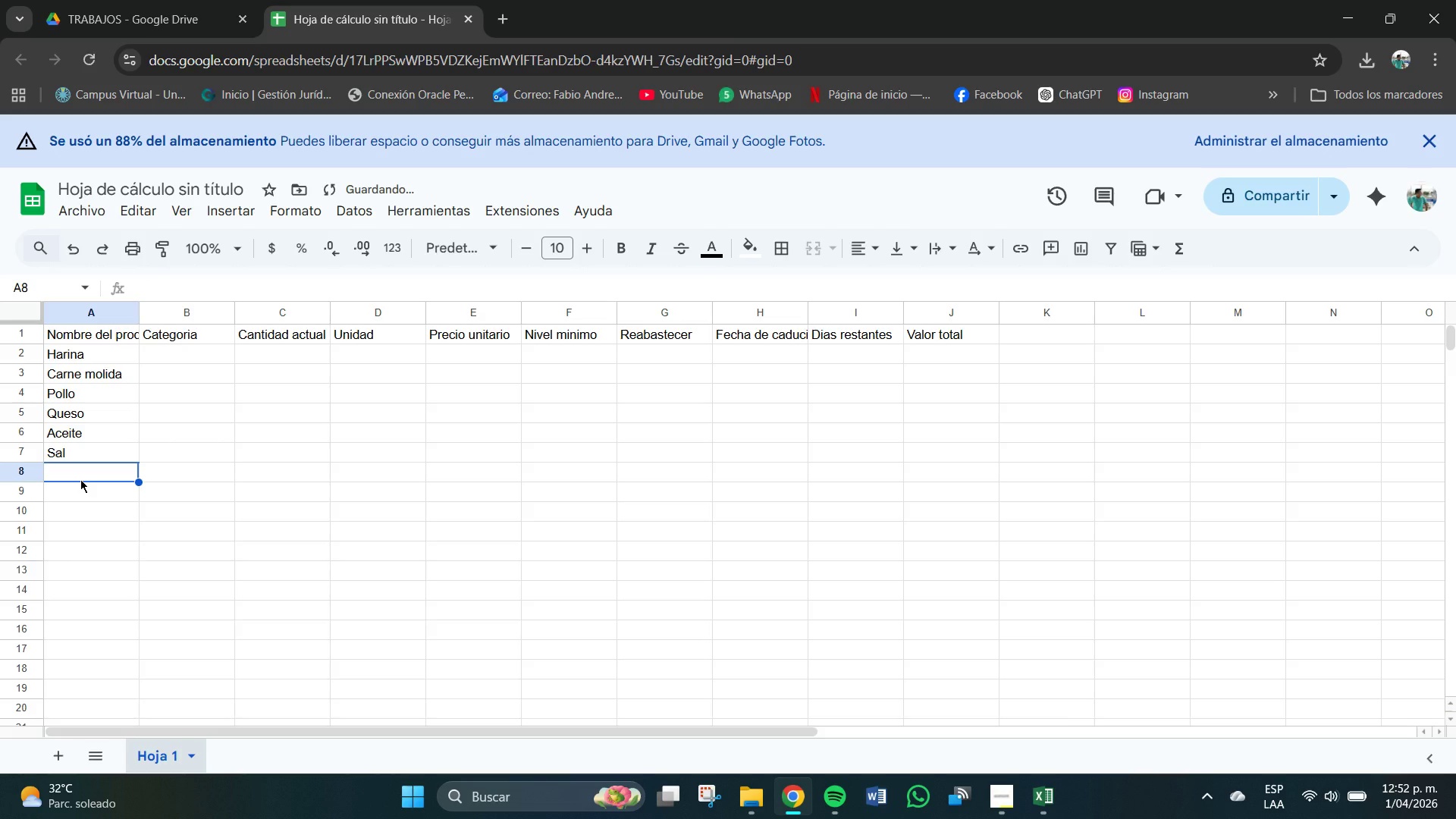 
type(Acuc)
key(Backspace)
key(Backspace)
key(Backspace)
type(x)
key(Backspace)
type(c)
key(Backspace)
type(zu)
key(Backspace)
key(Backspace)
key(Backspace)
type(zucar )
 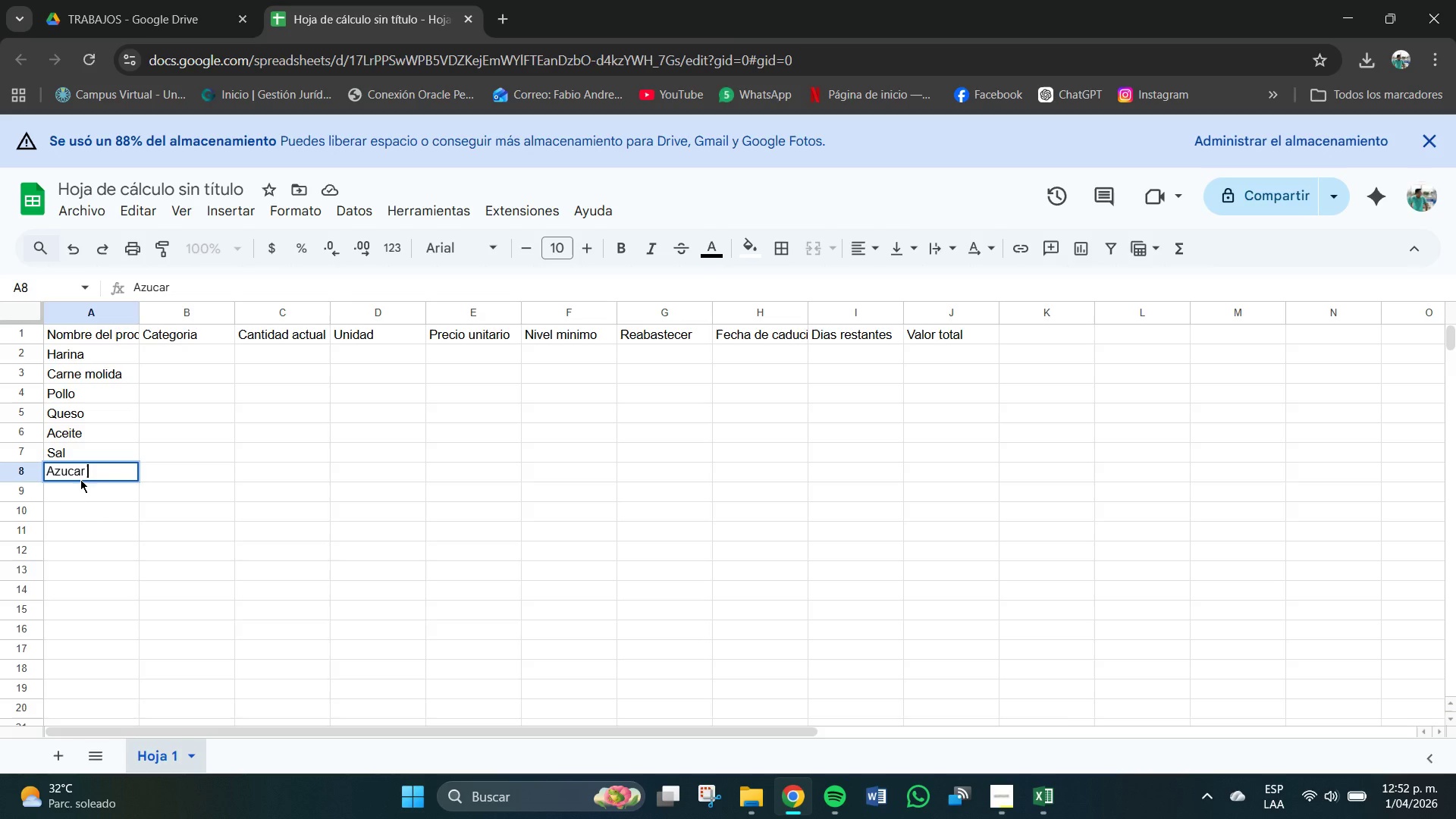 
left_click([79, 498])
 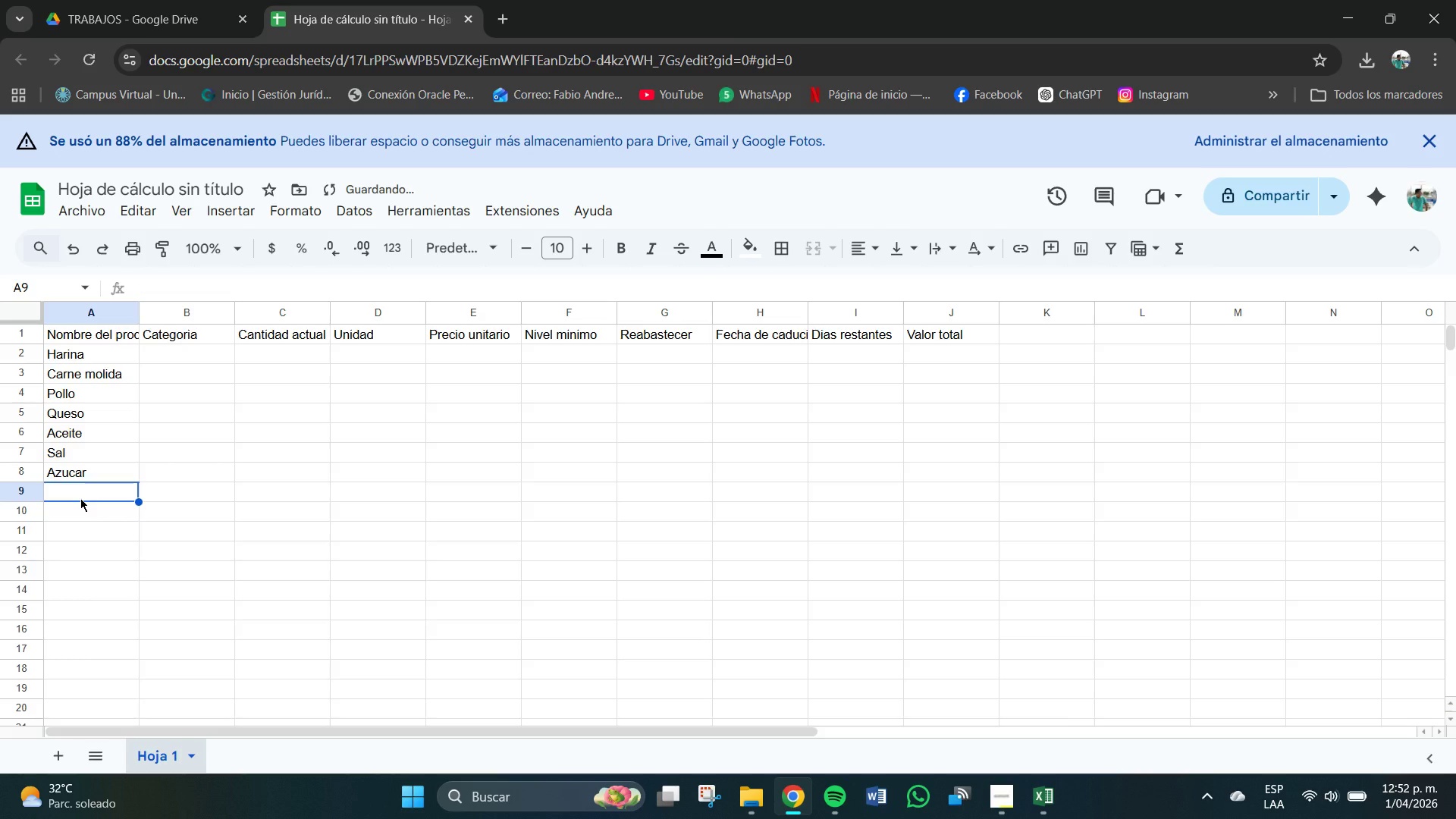 
type(Sal picante)
 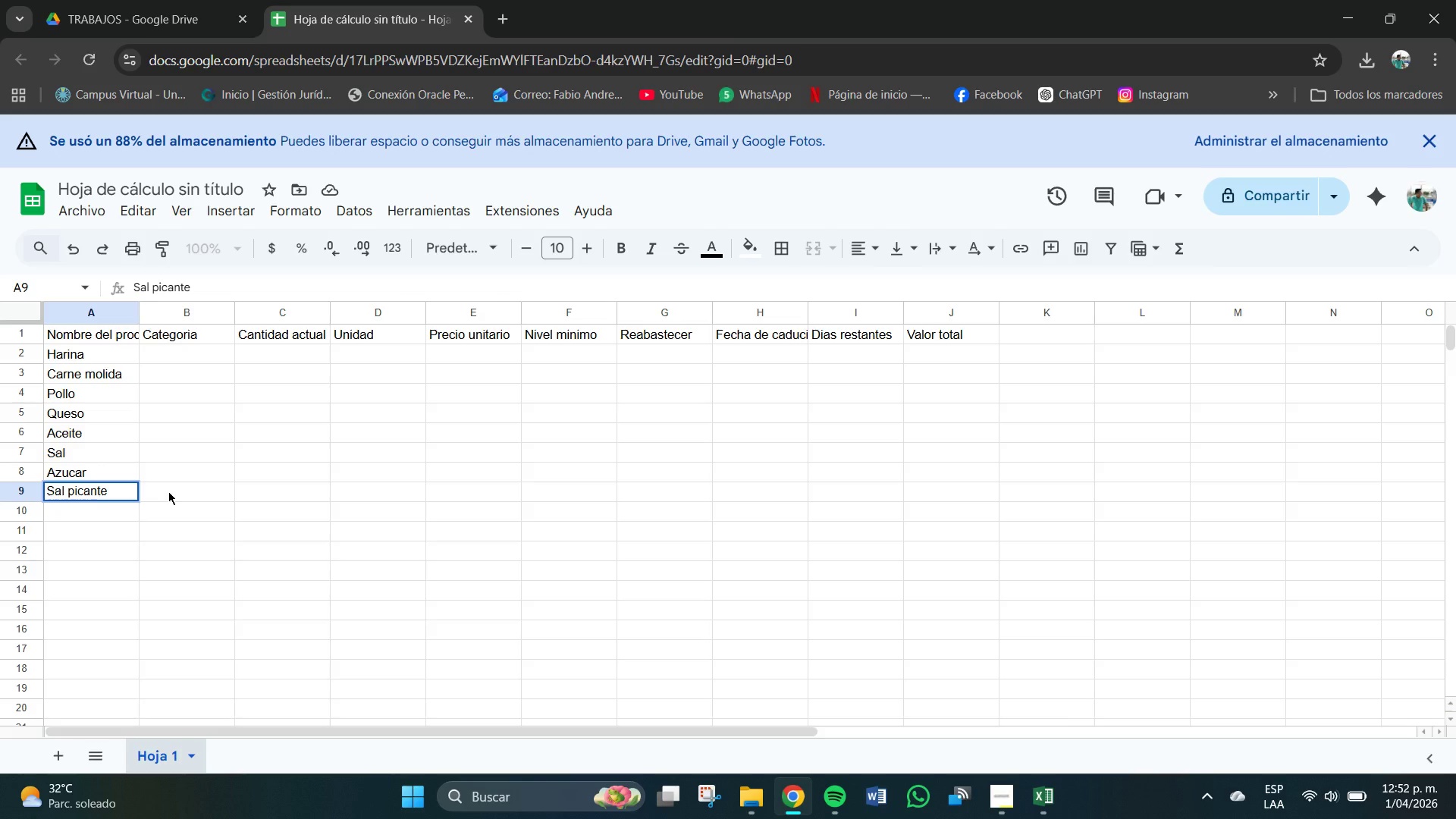 
left_click([168, 491])
 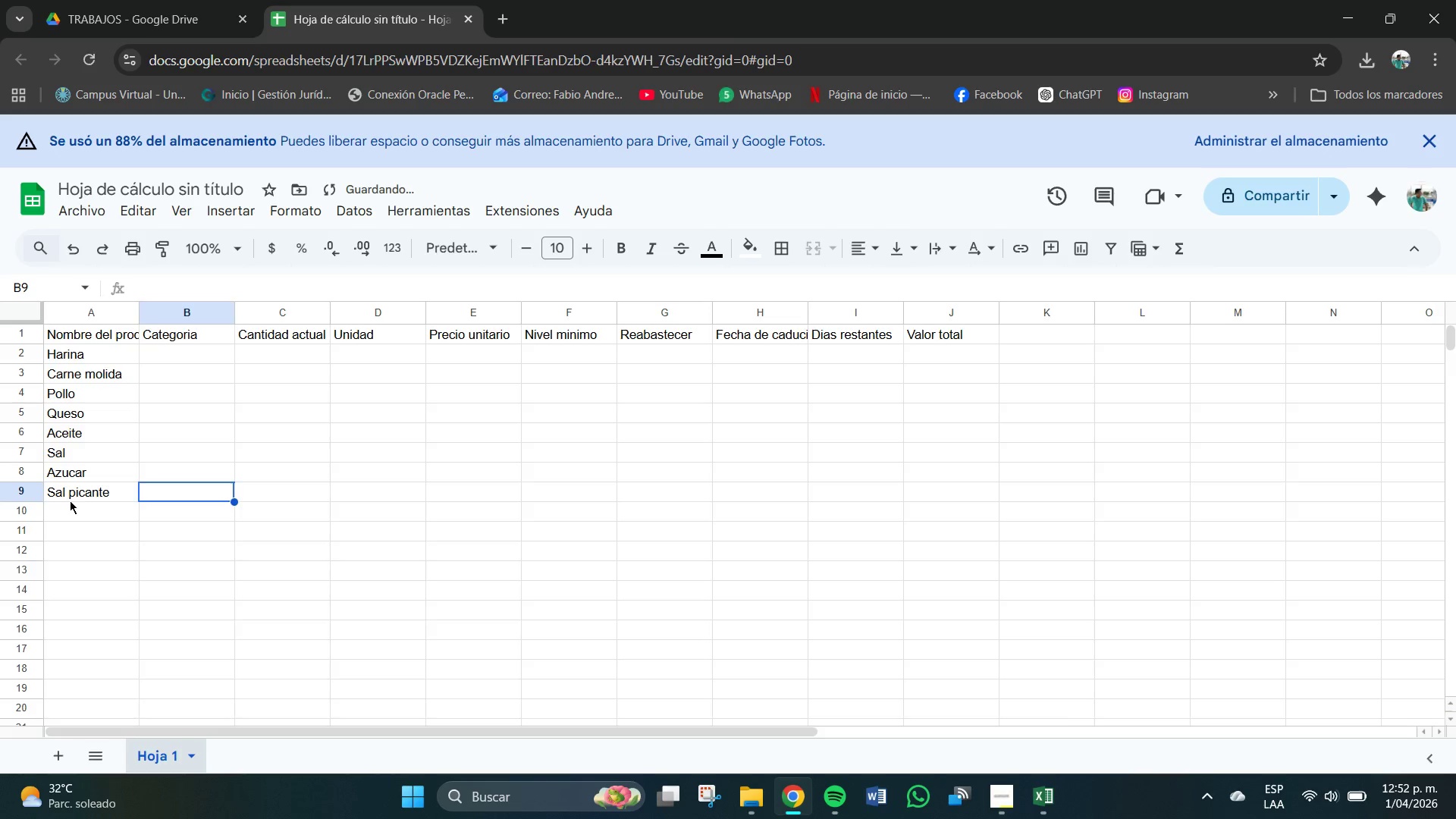 
left_click_drag(start_coordinate=[70, 500], to_coordinate=[68, 492])
 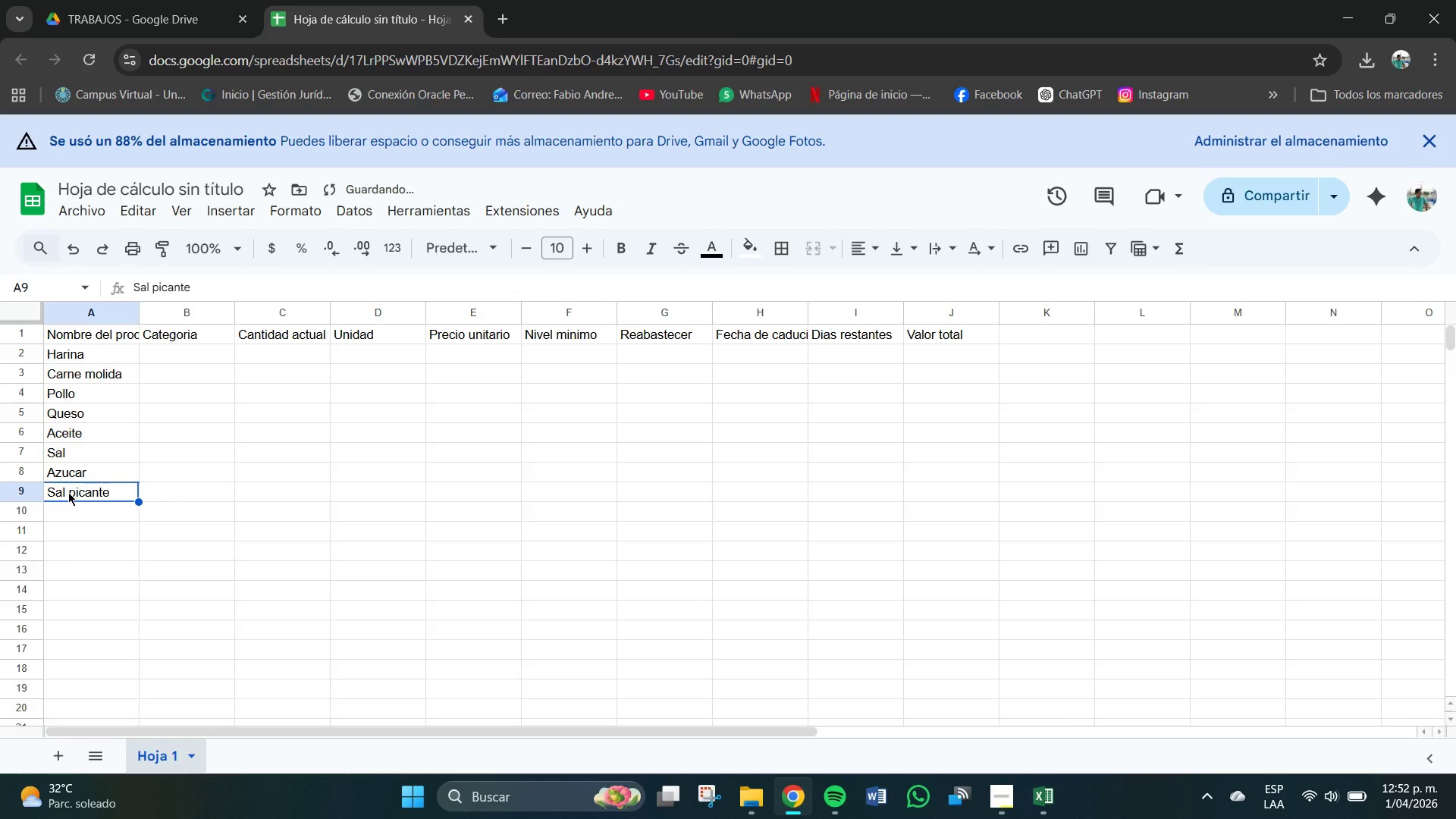 
left_click([68, 492])
 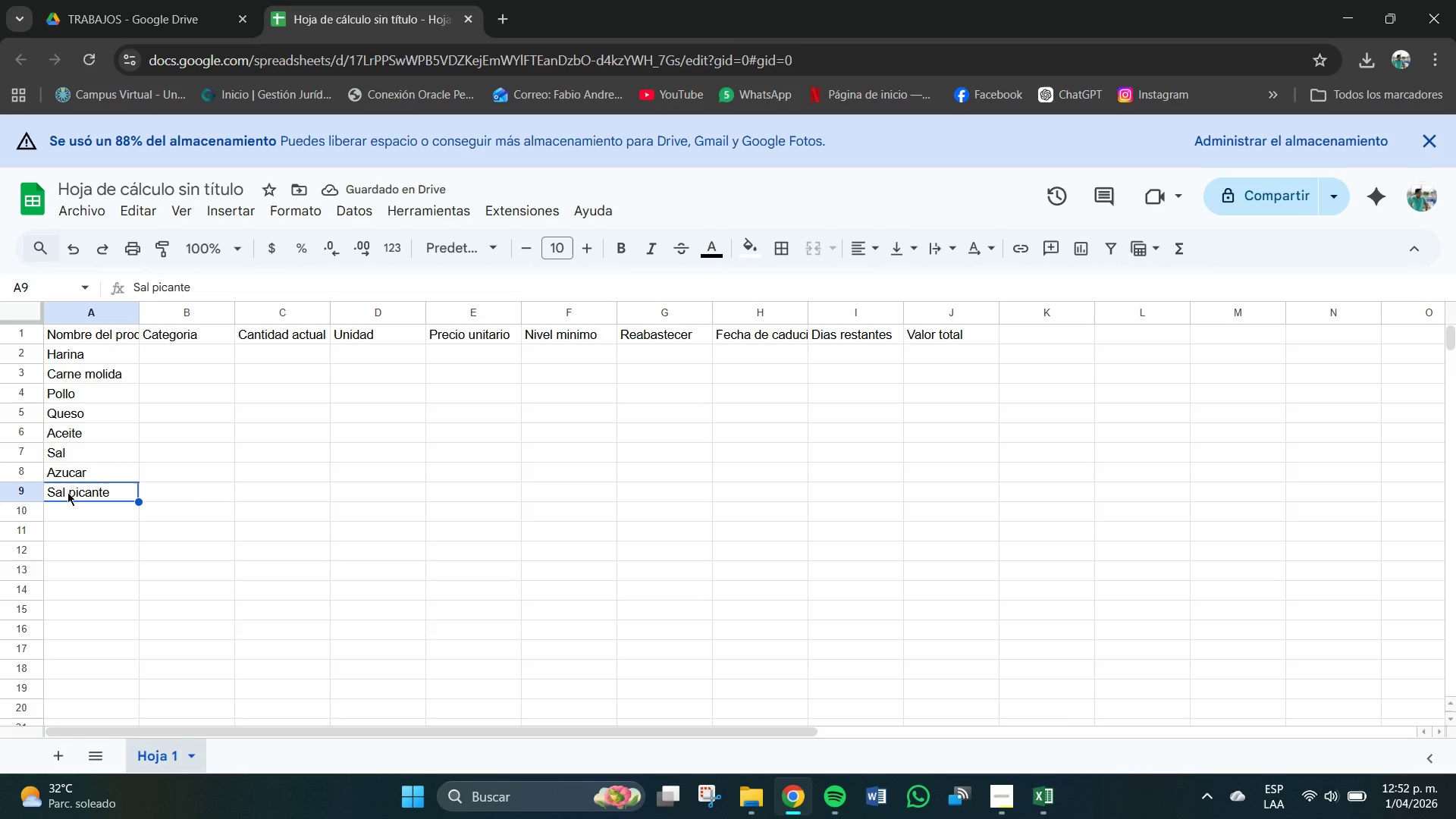 
left_click([67, 492])
 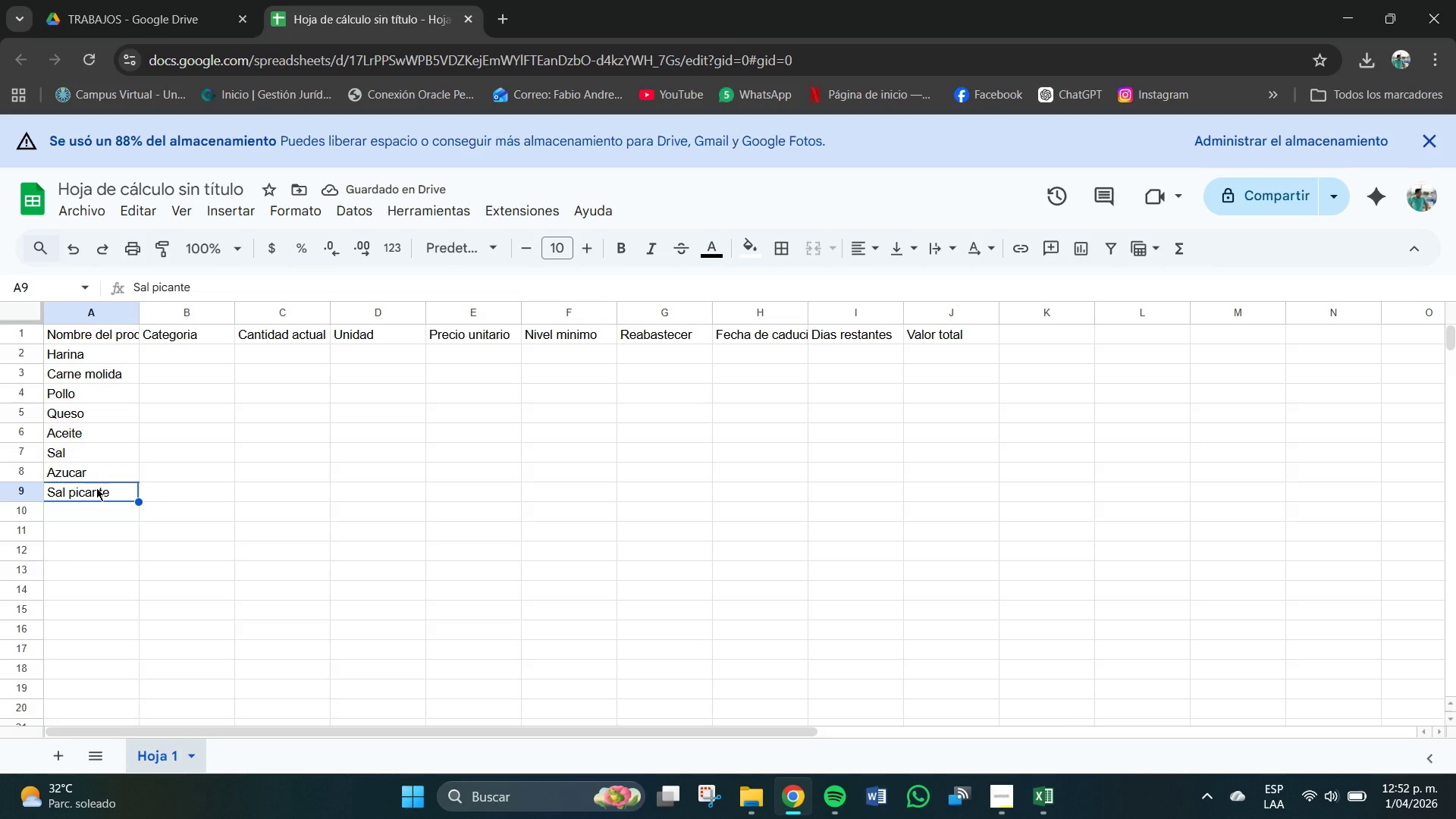 
double_click([96, 488])
 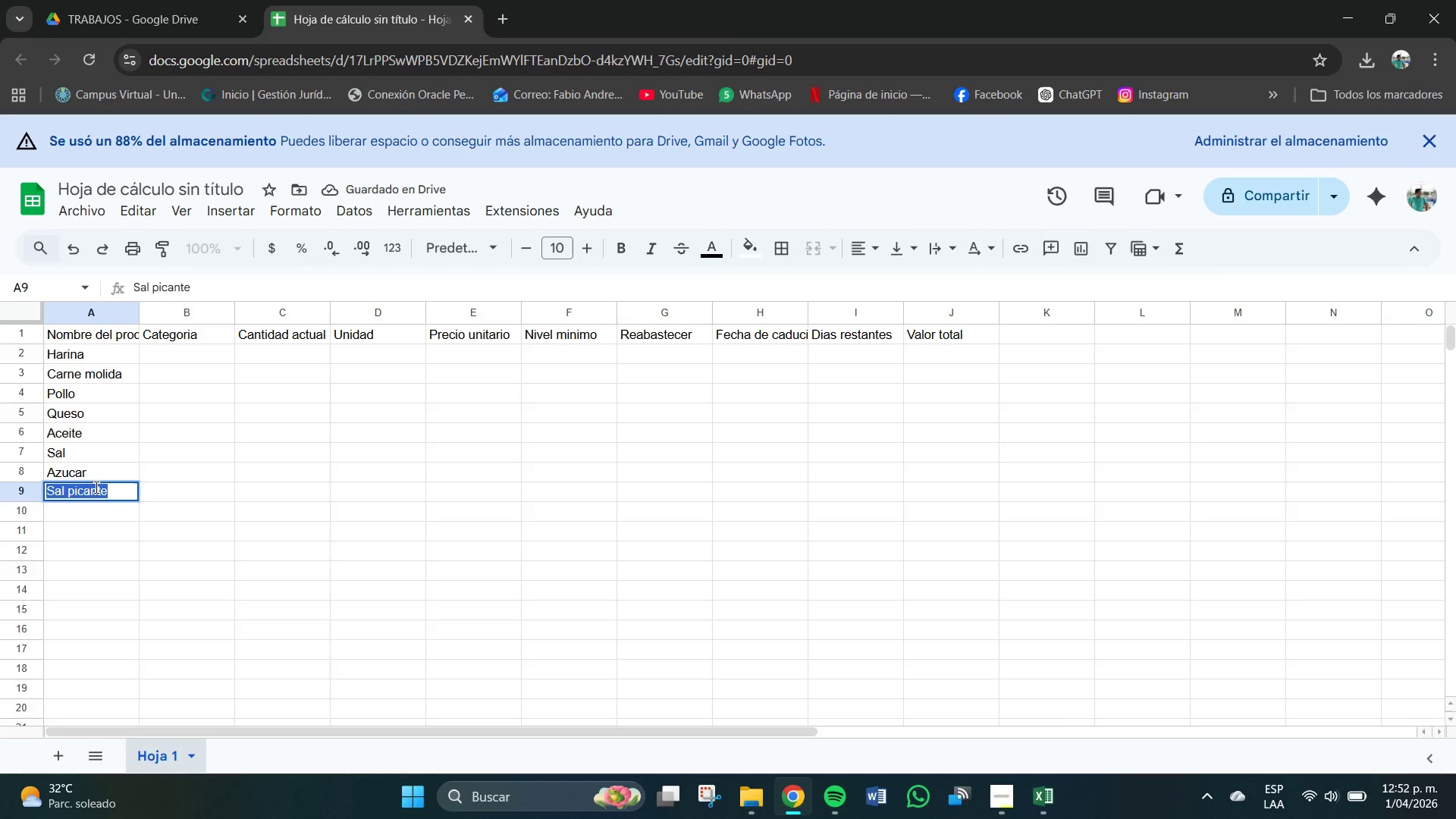 
triple_click([96, 488])
 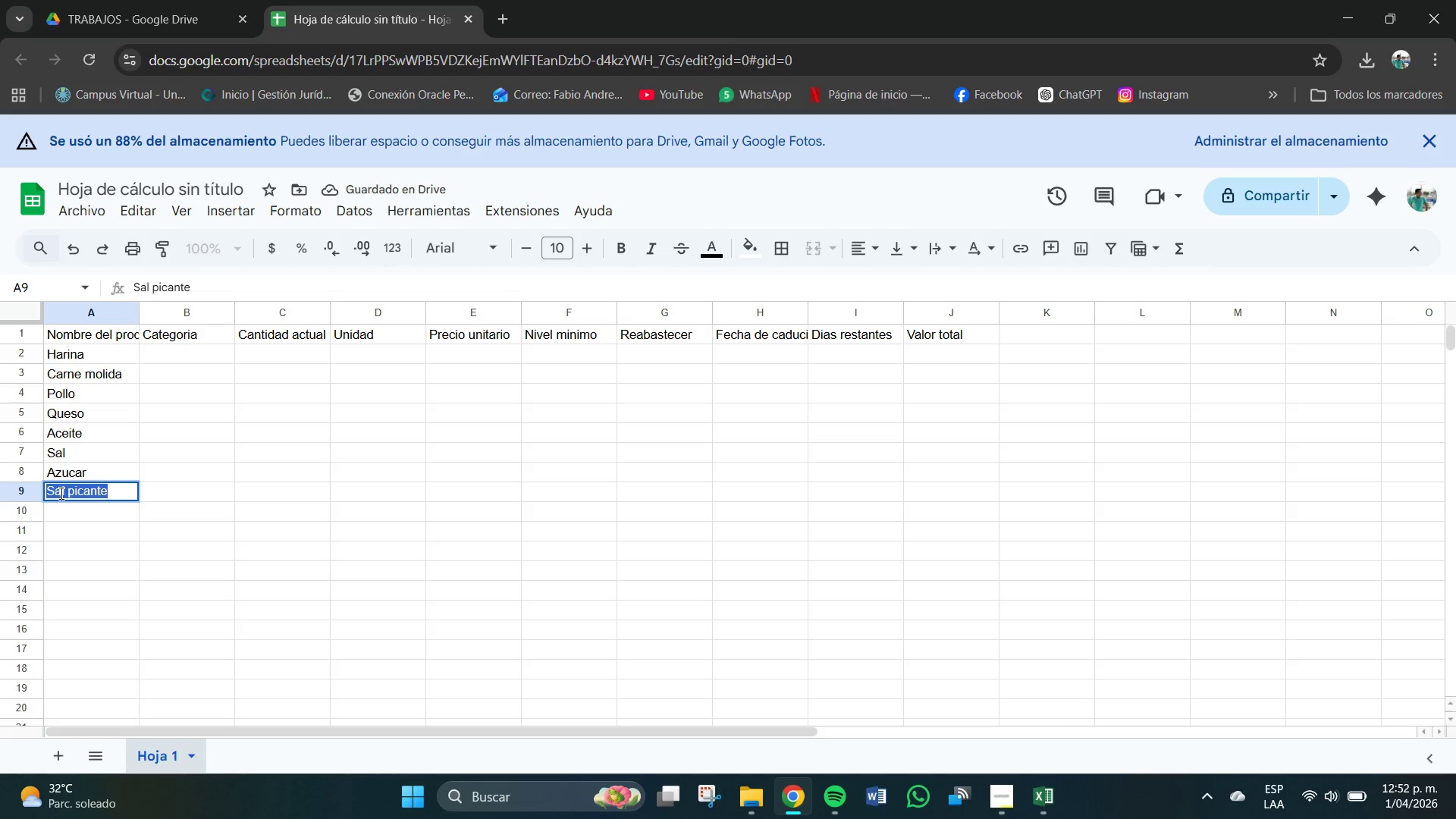 
left_click([64, 494])
 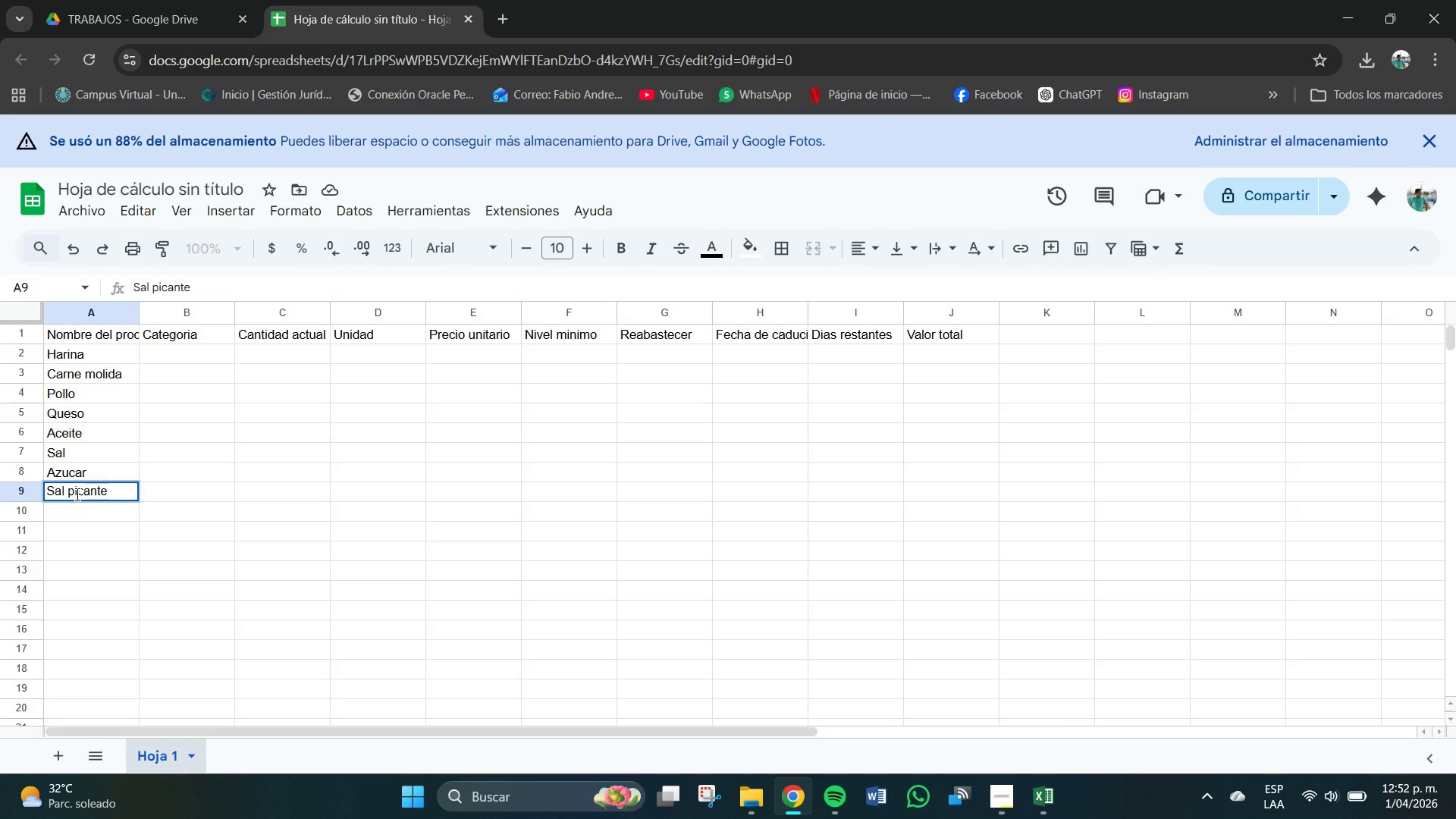 
key(A)
 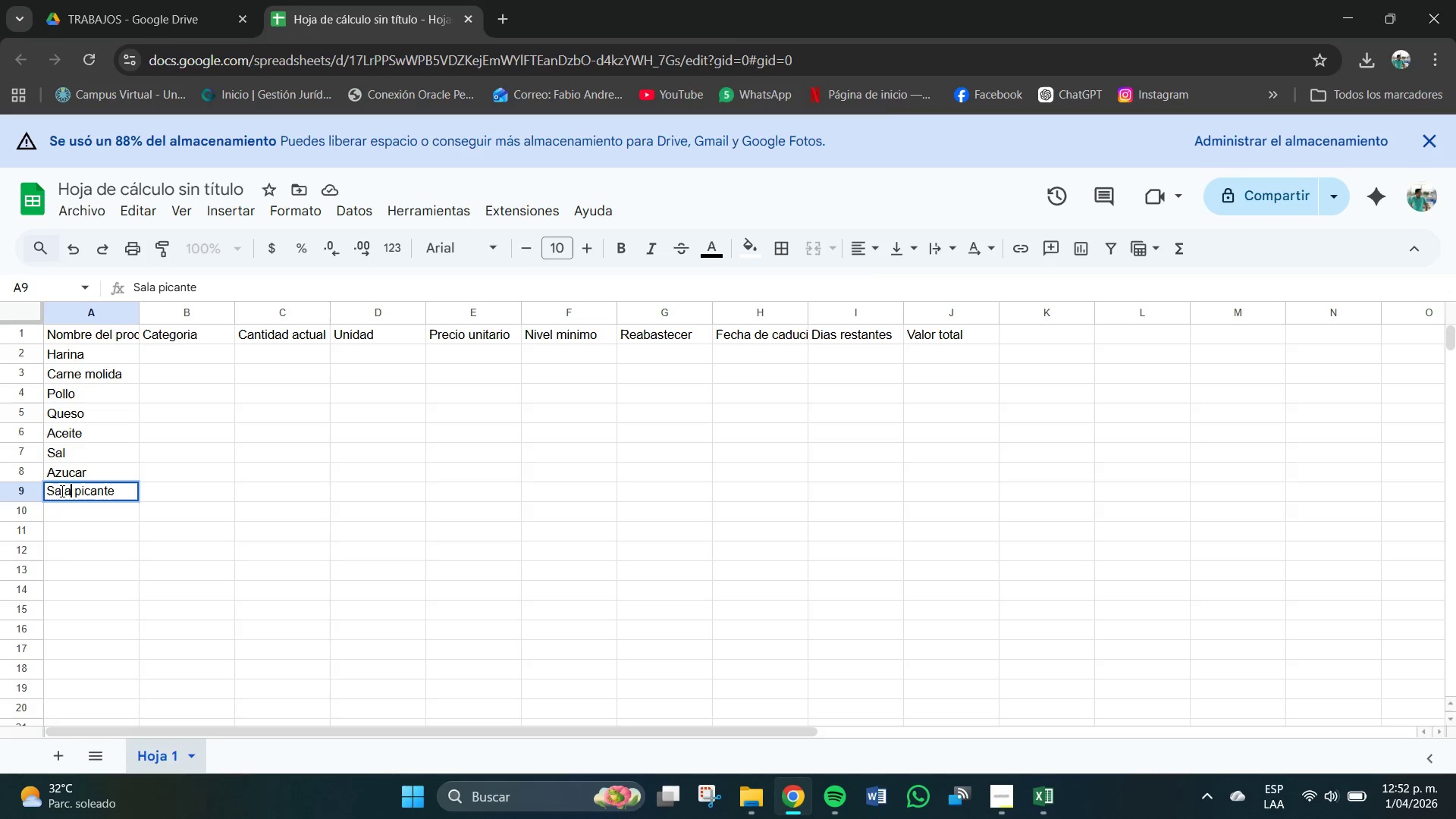 
left_click([65, 491])
 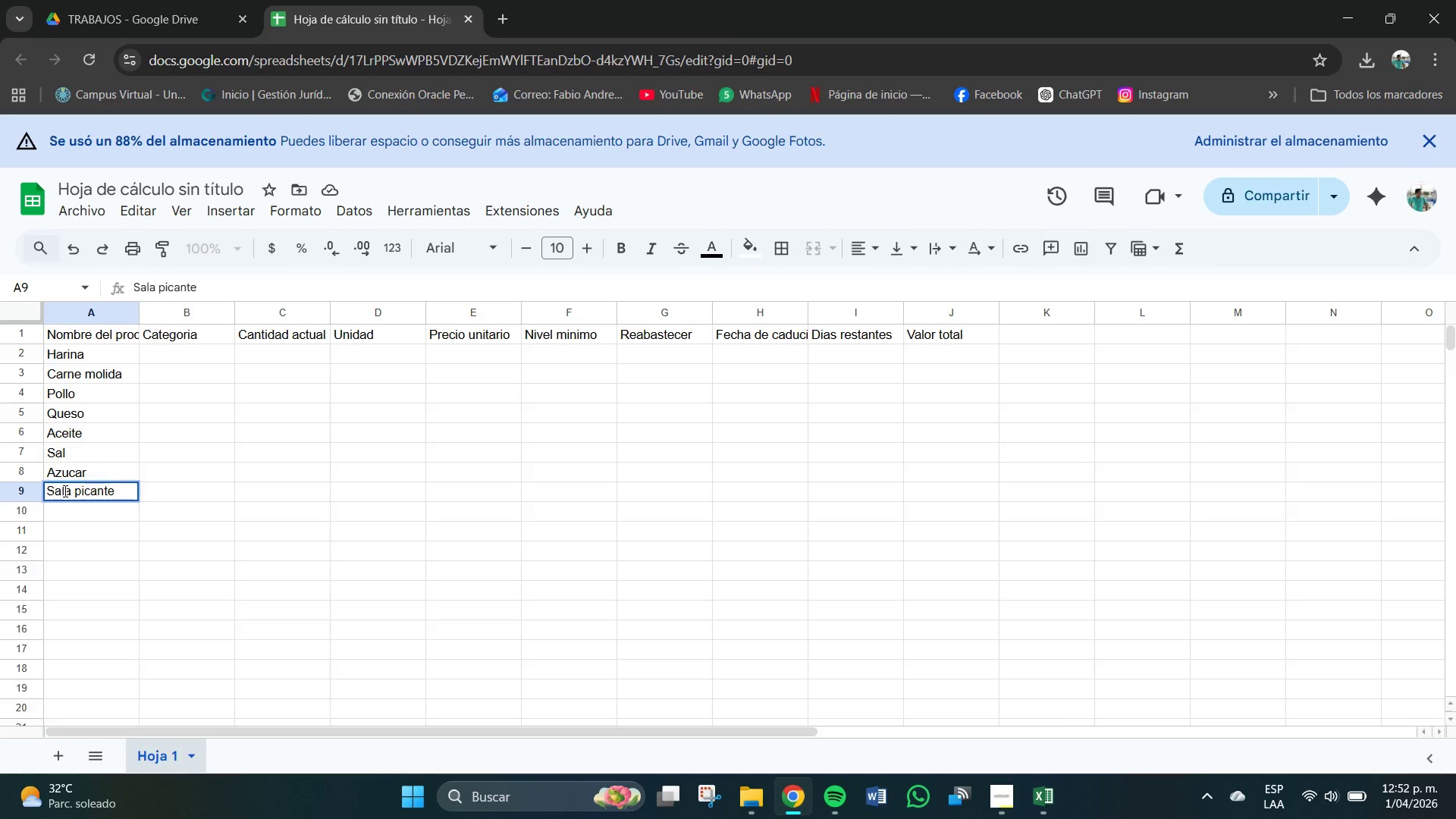 
key(S)
 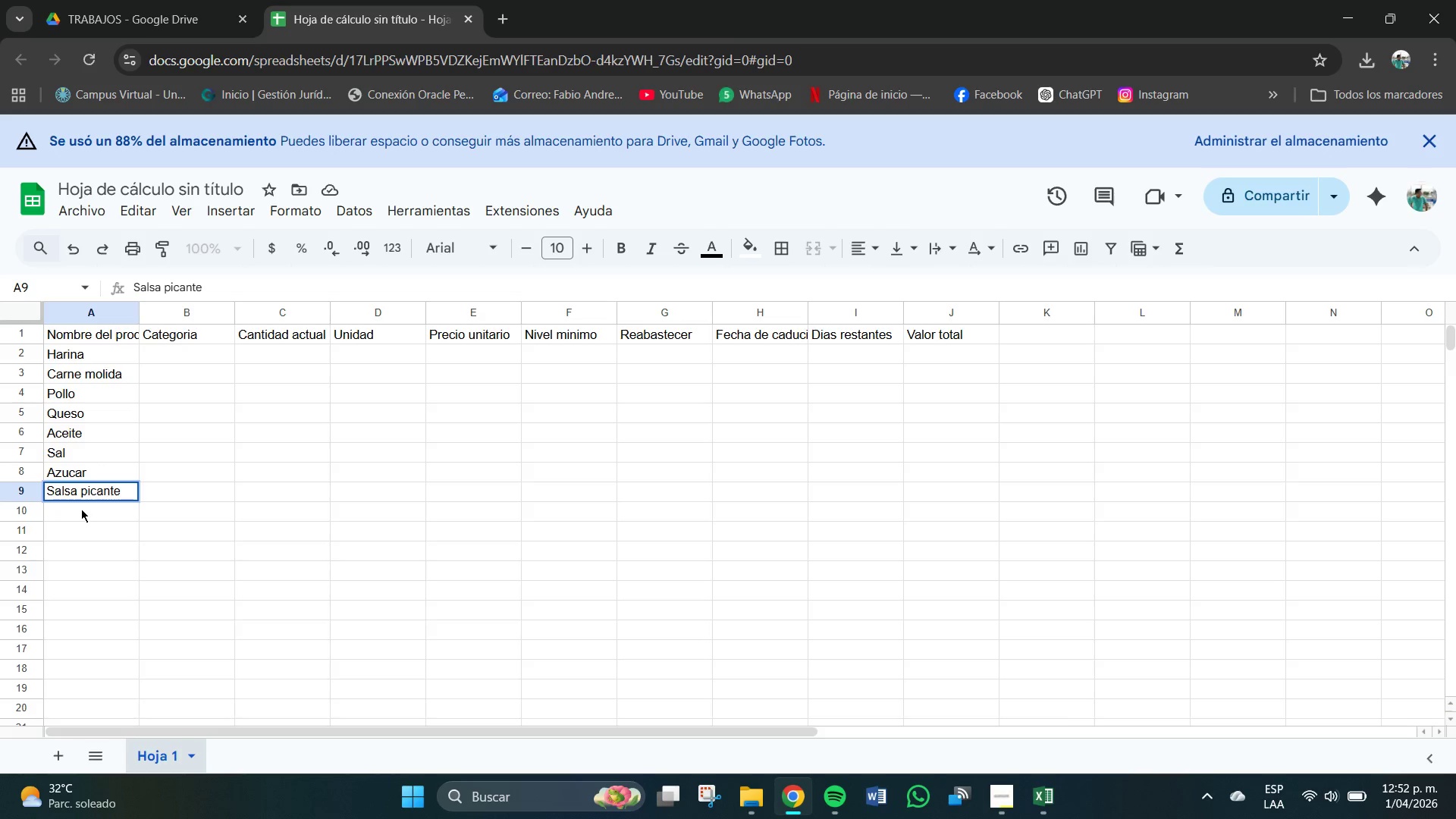 
left_click([81, 509])
 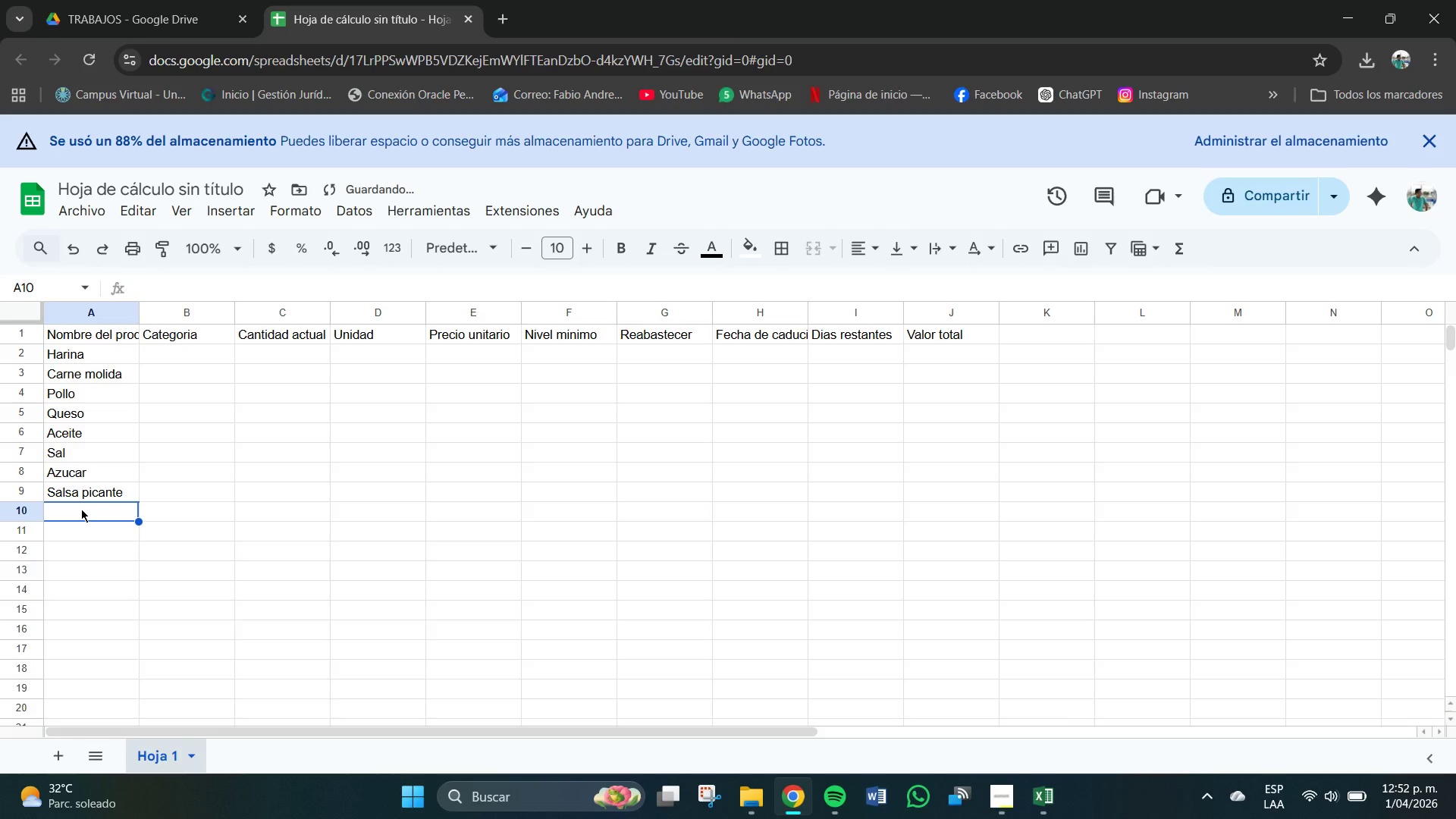 
type(s)
key(Backspace)
type(Salsa verde)
 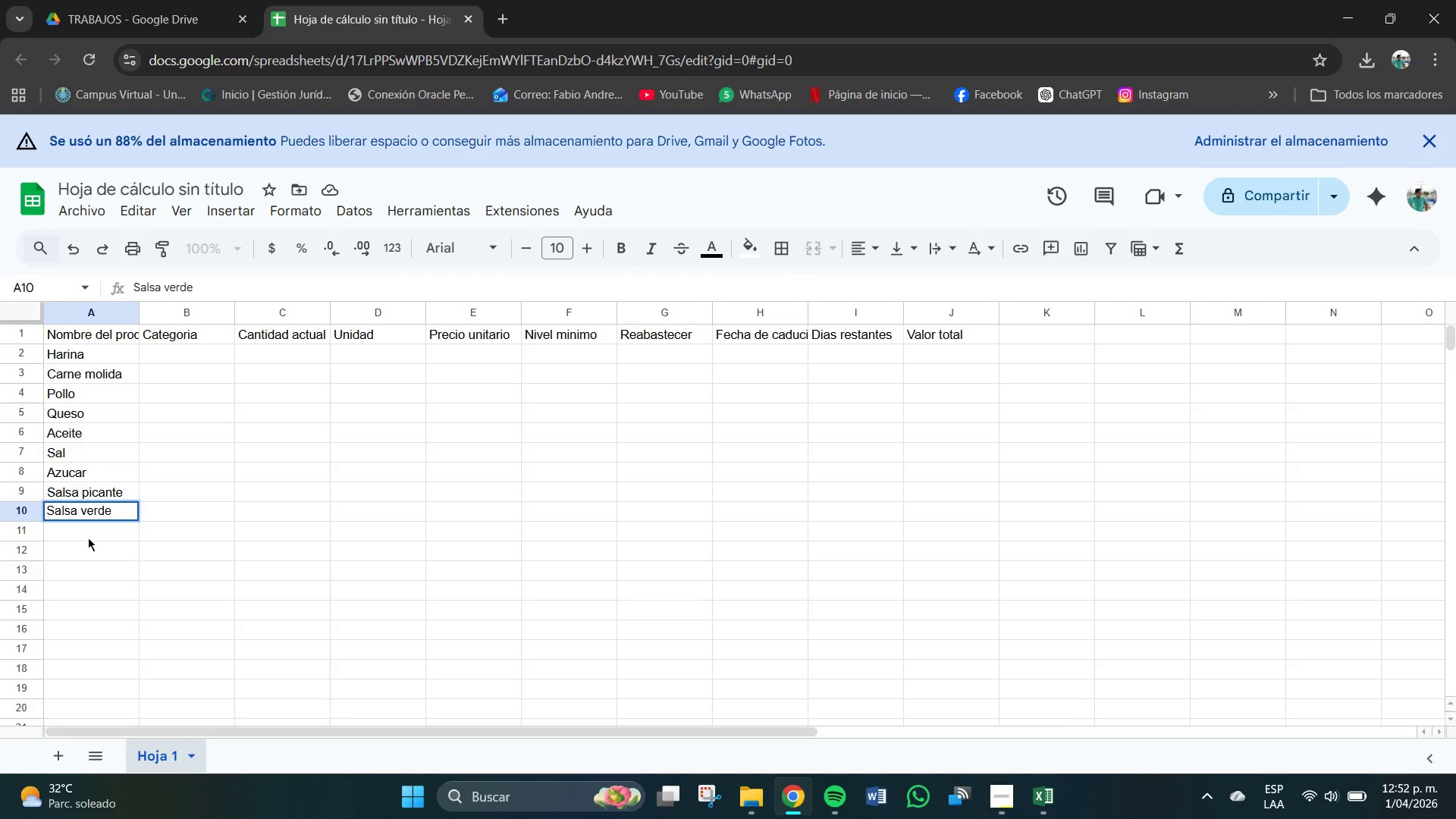 
left_click([88, 538])
 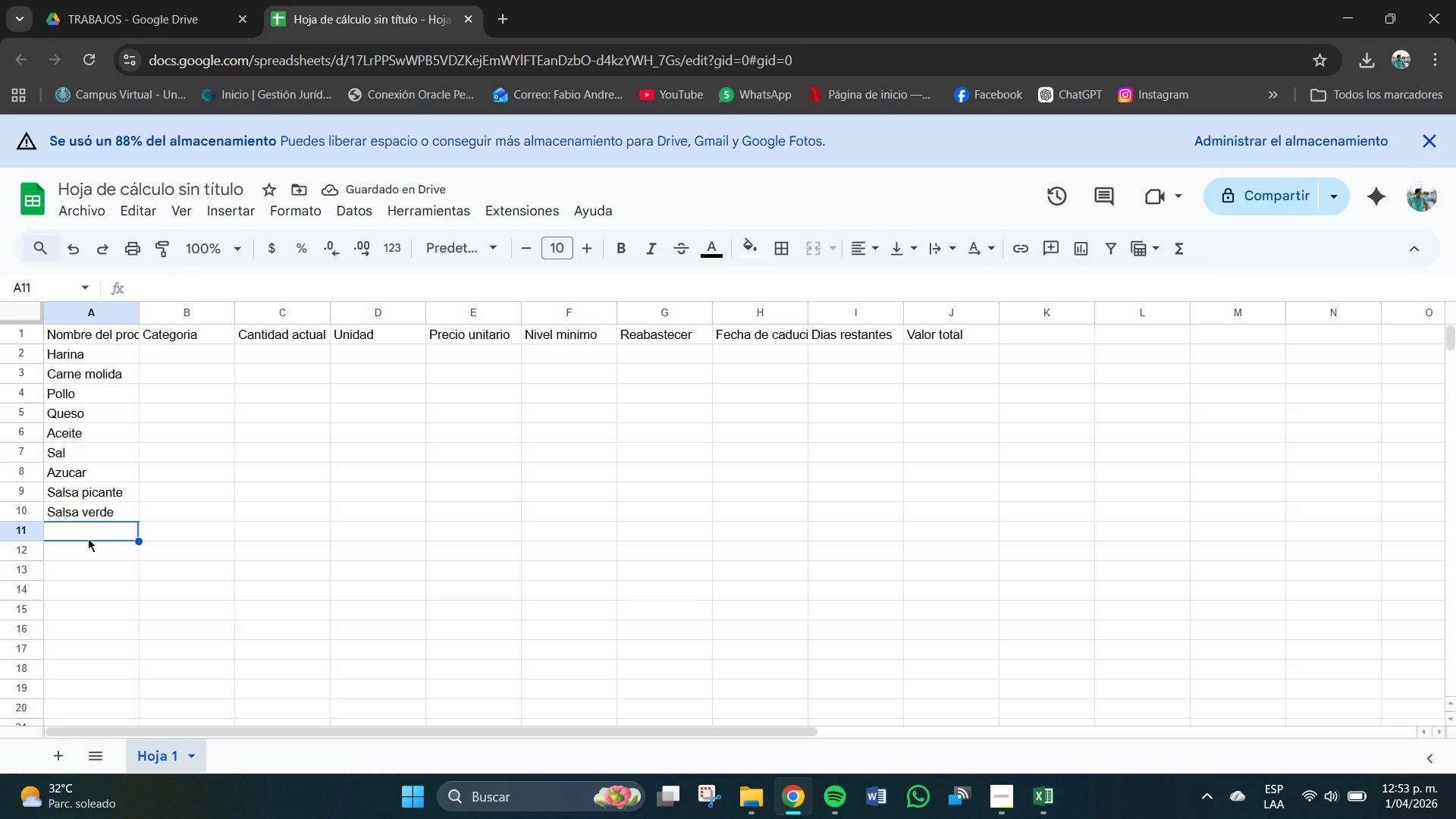 
wait(5.53)
 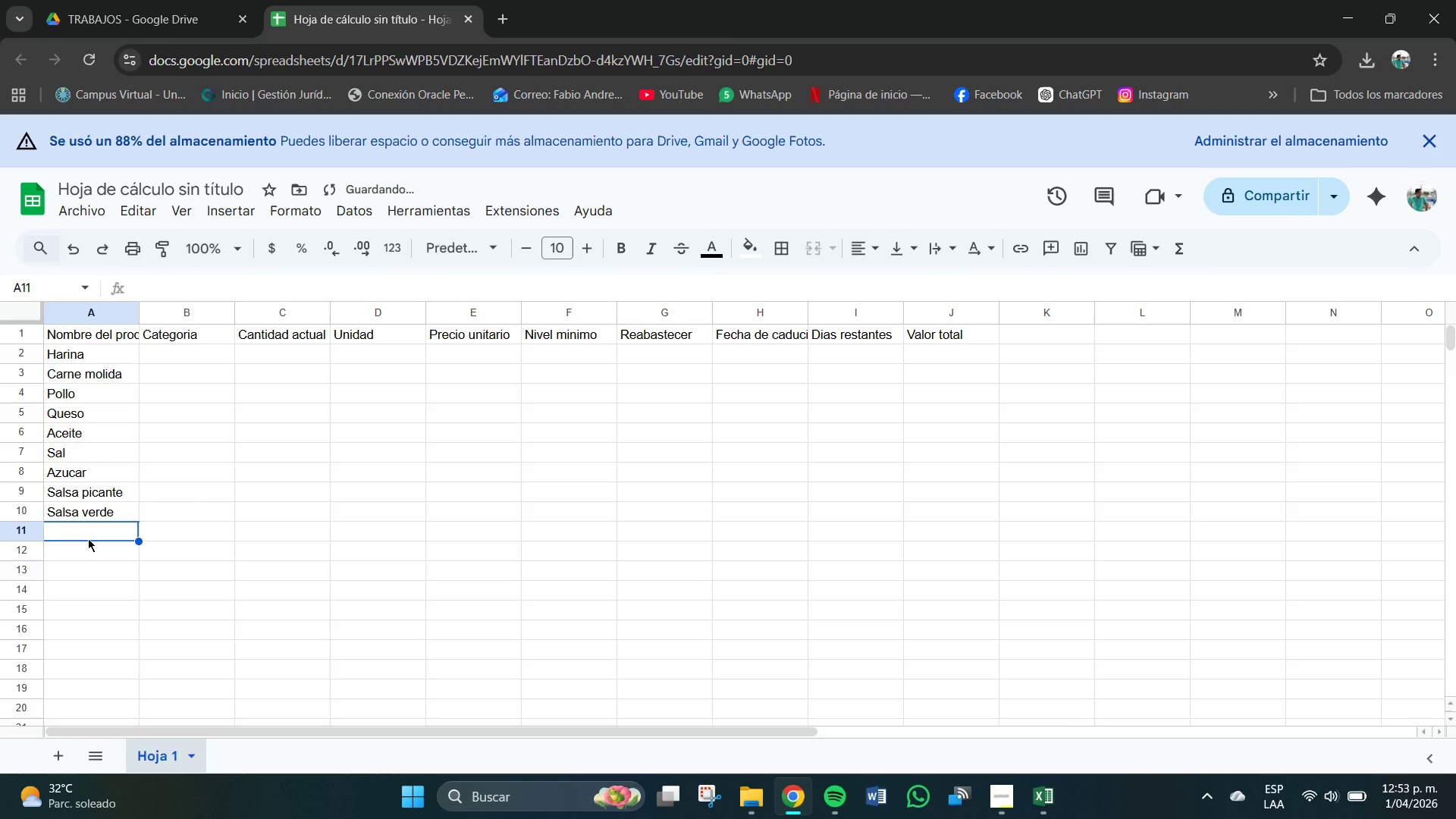 
left_click([88, 538])
 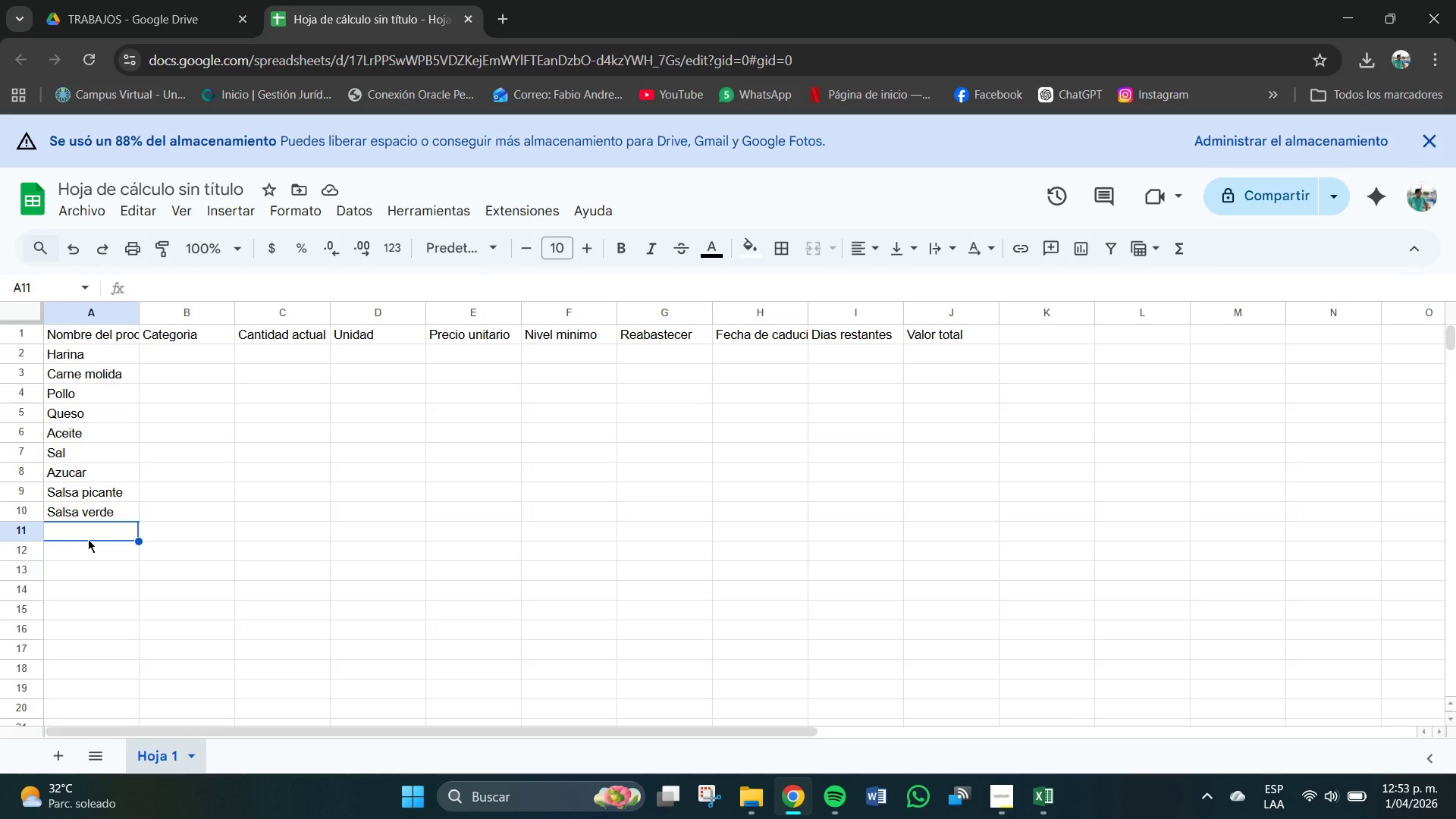 
type(Tomate)
 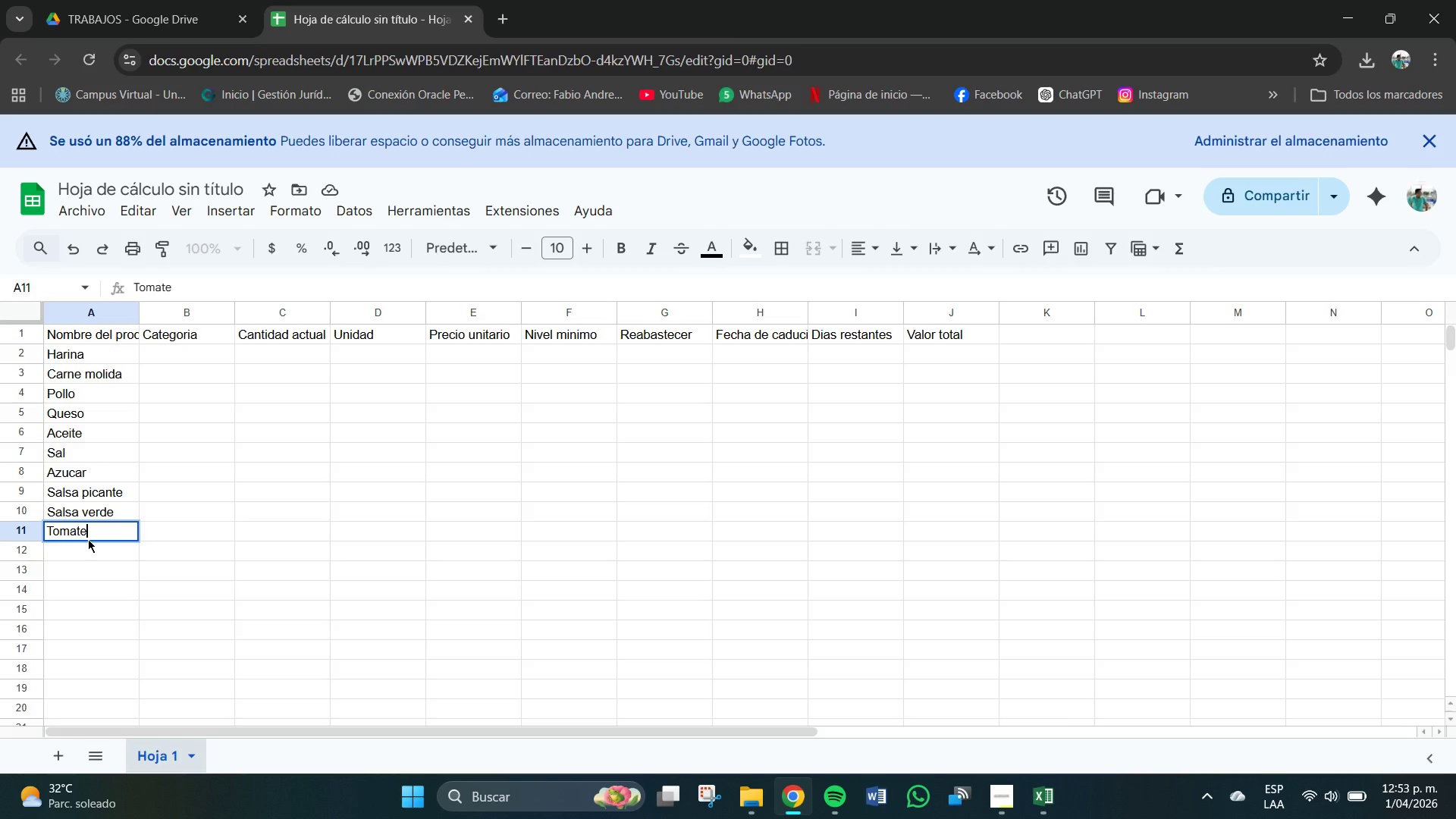 
left_click([111, 555])
 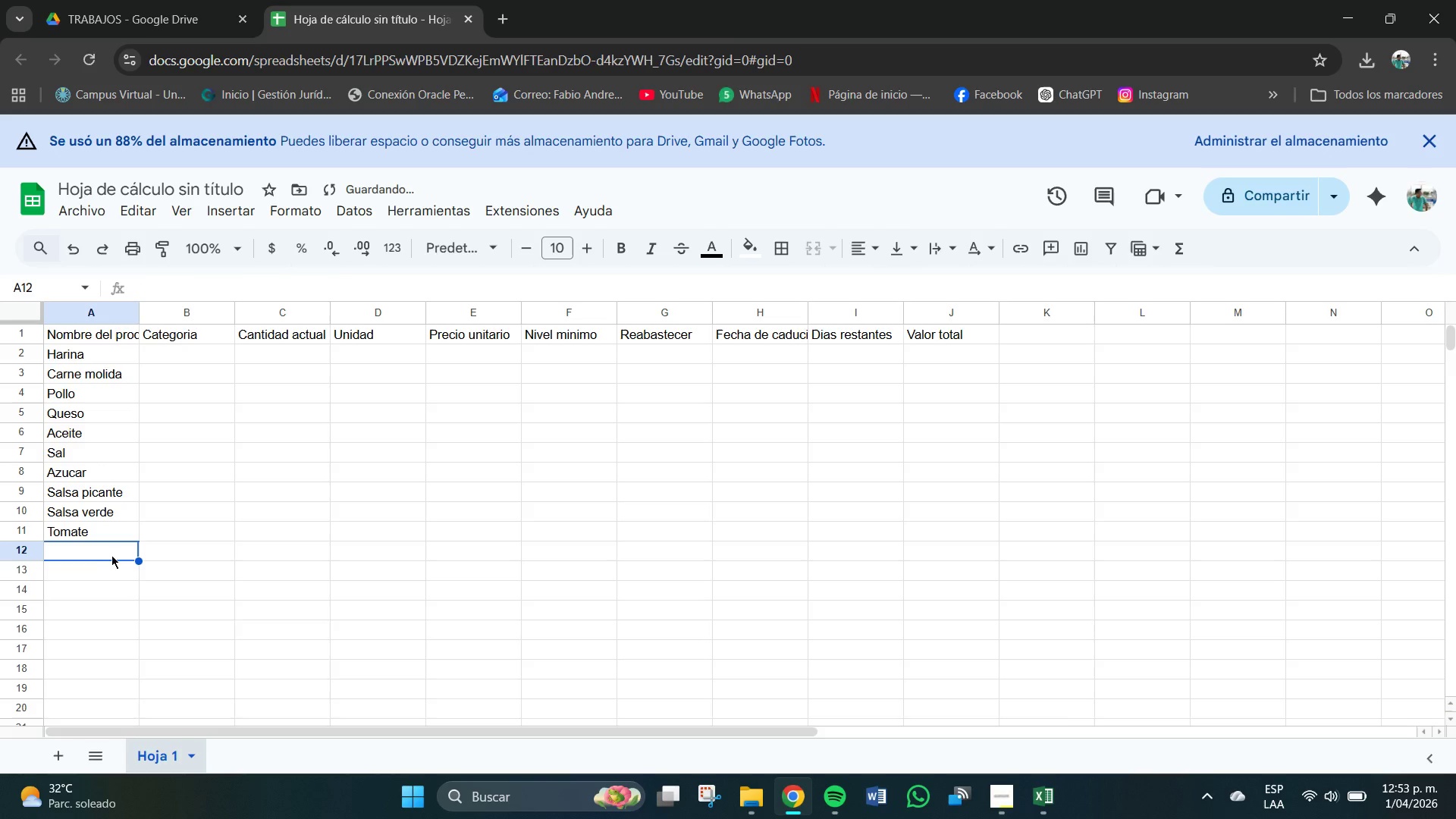 
type(Cebolla)
 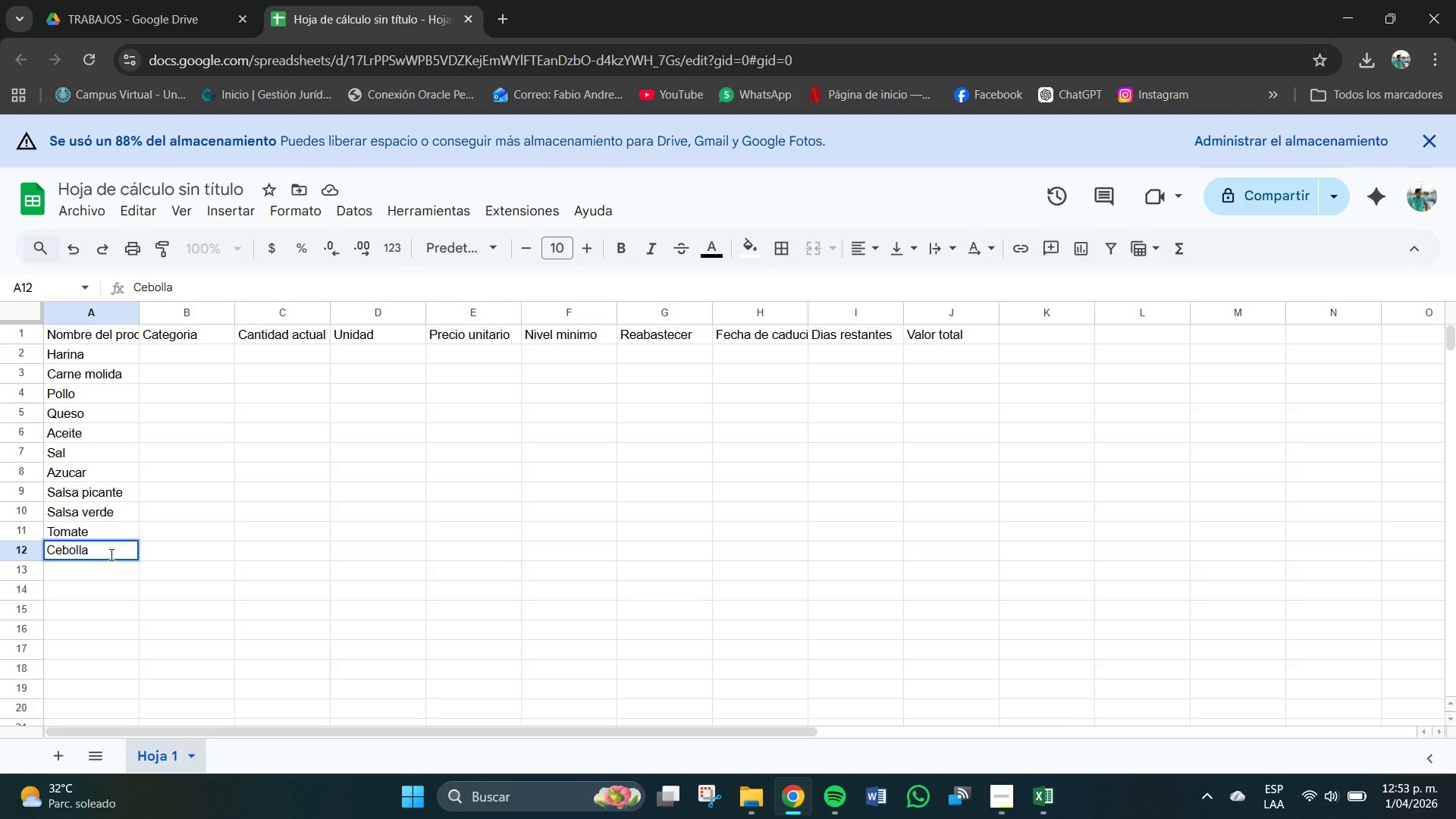 
left_click([110, 573])
 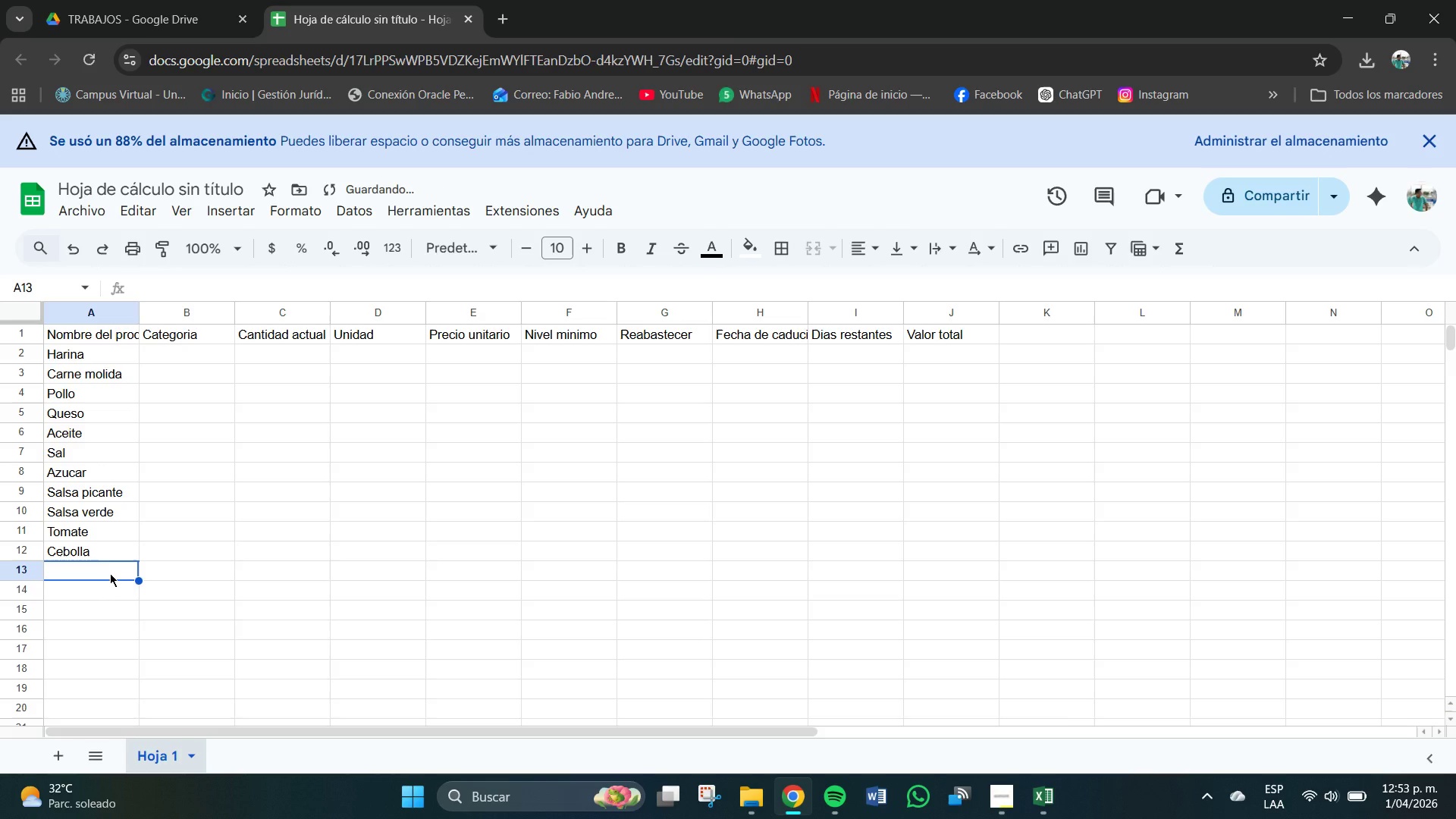 
type(Ajo)
 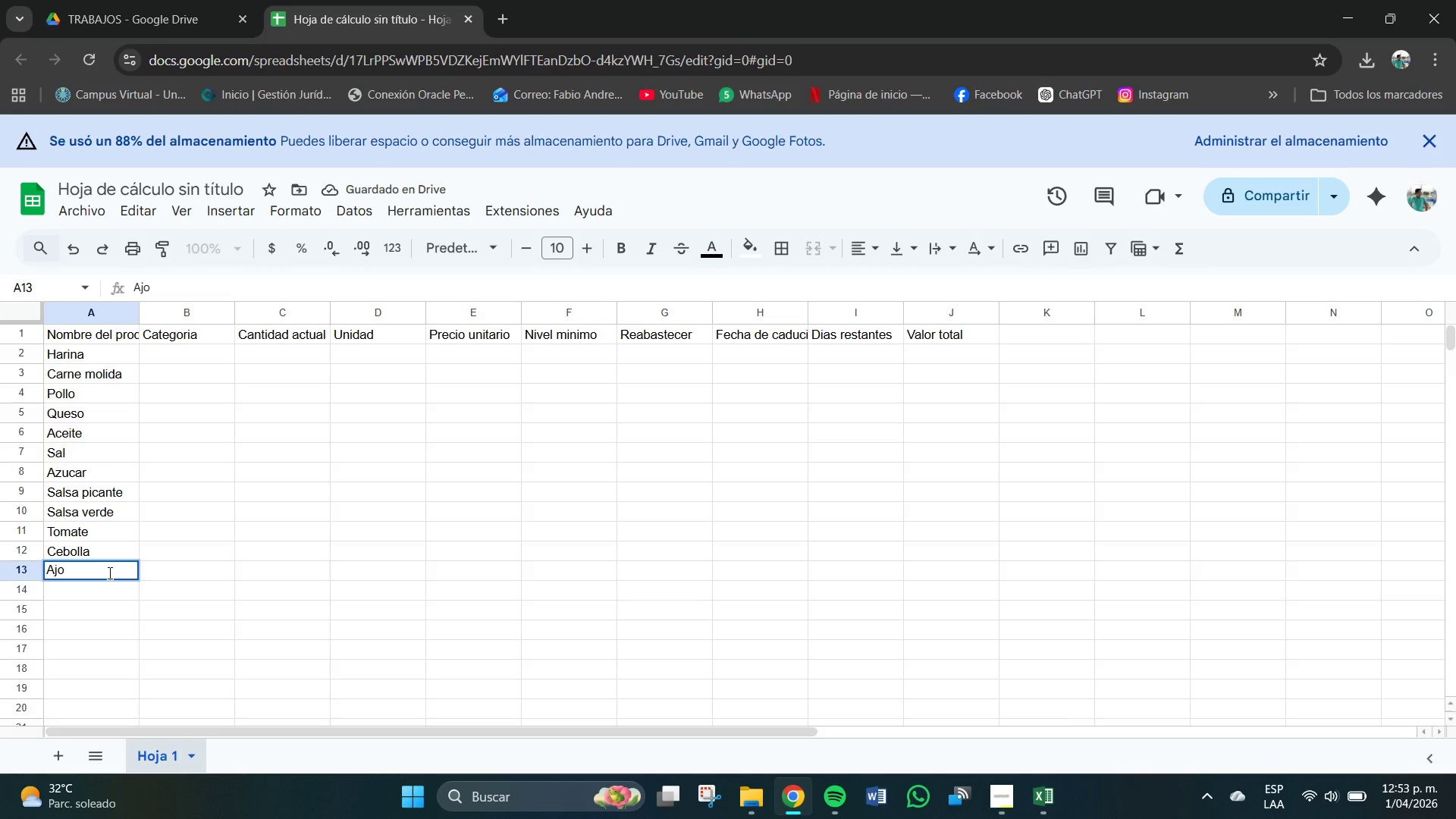 
left_click([90, 589])
 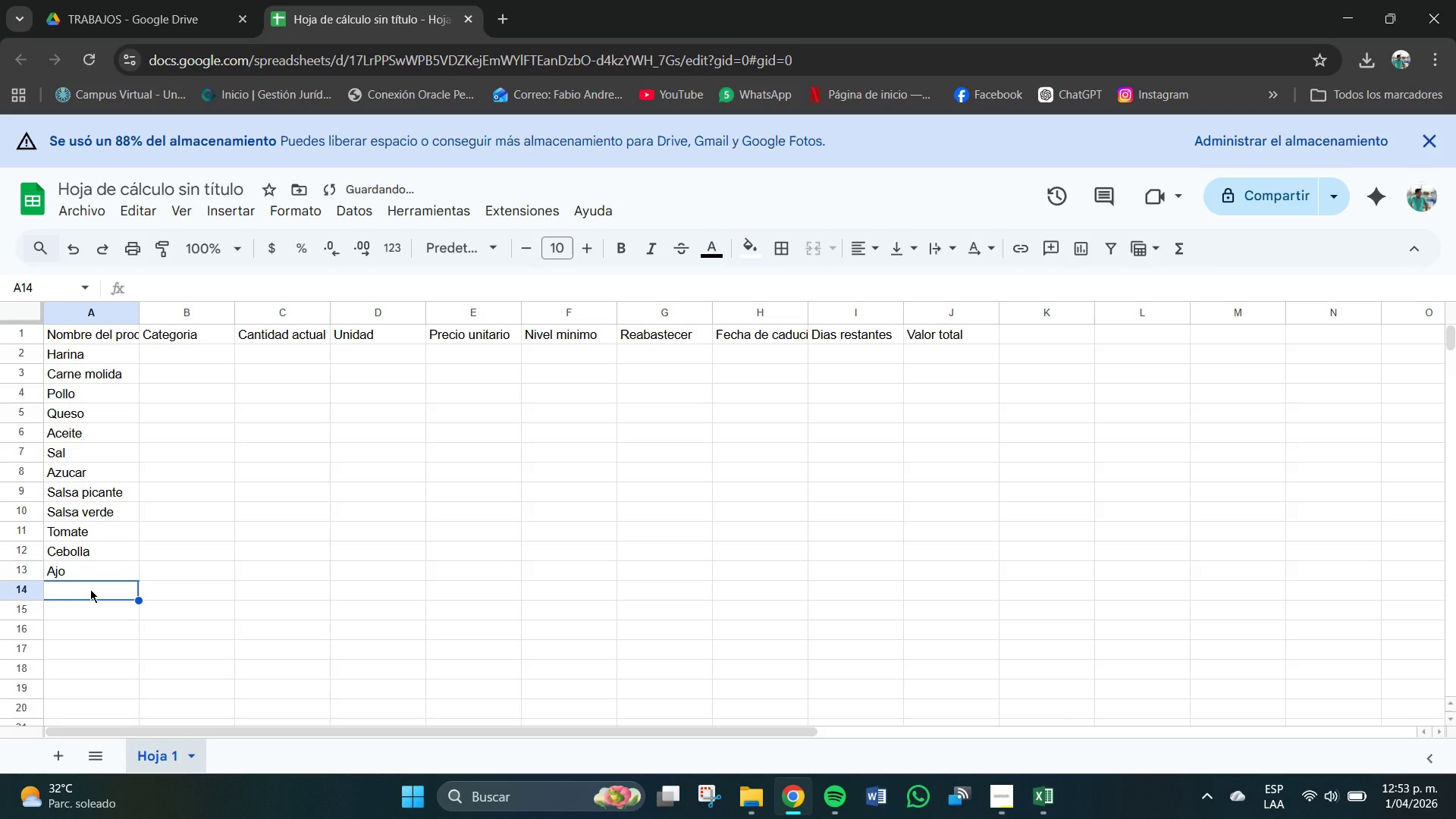 
type(Omino)
key(Backspace)
key(Backspace)
key(Backspace)
key(Backspace)
key(Backspace)
type(Comino)
 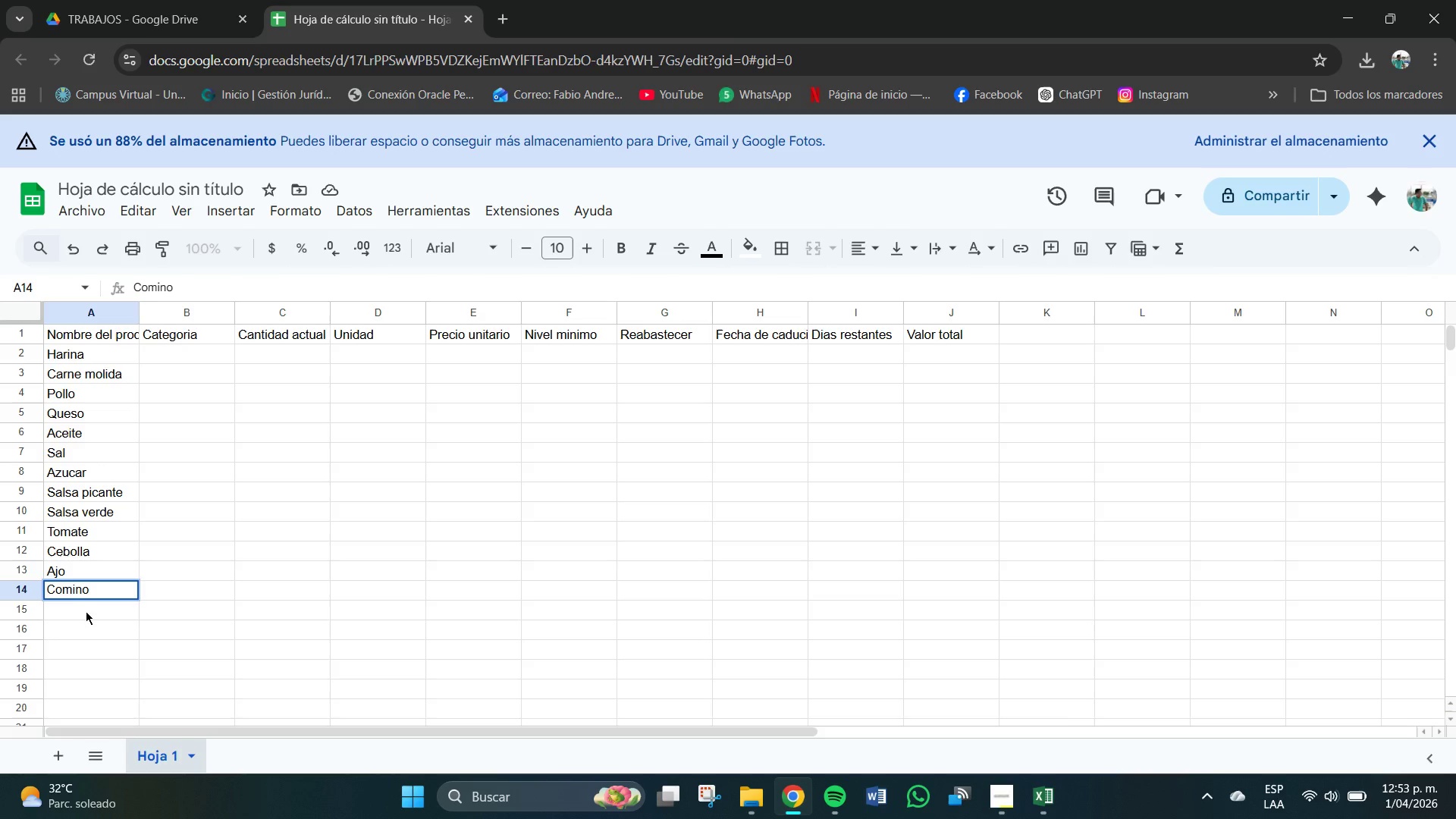 
double_click([82, 619])
 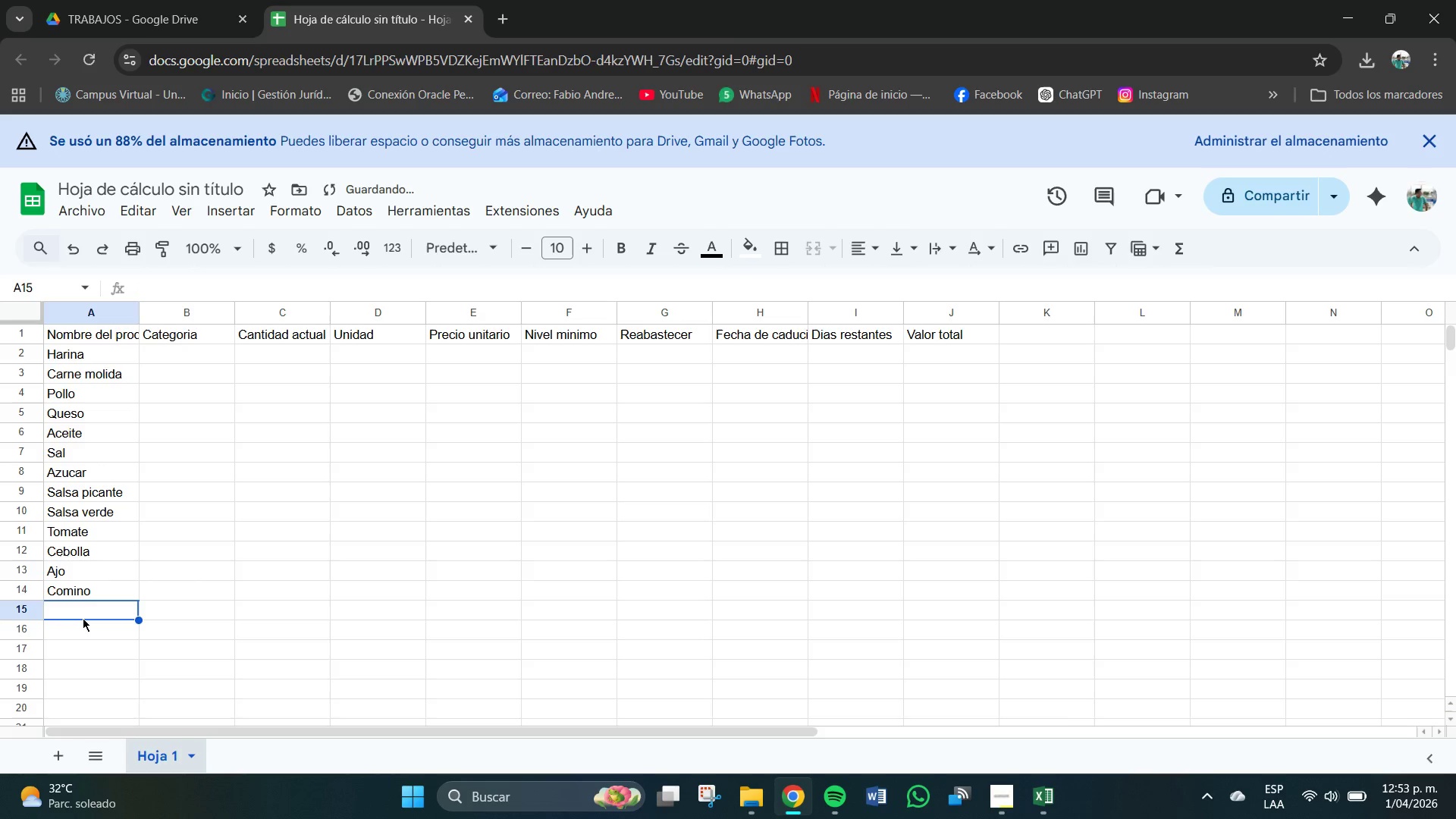 
left_click([83, 618])
 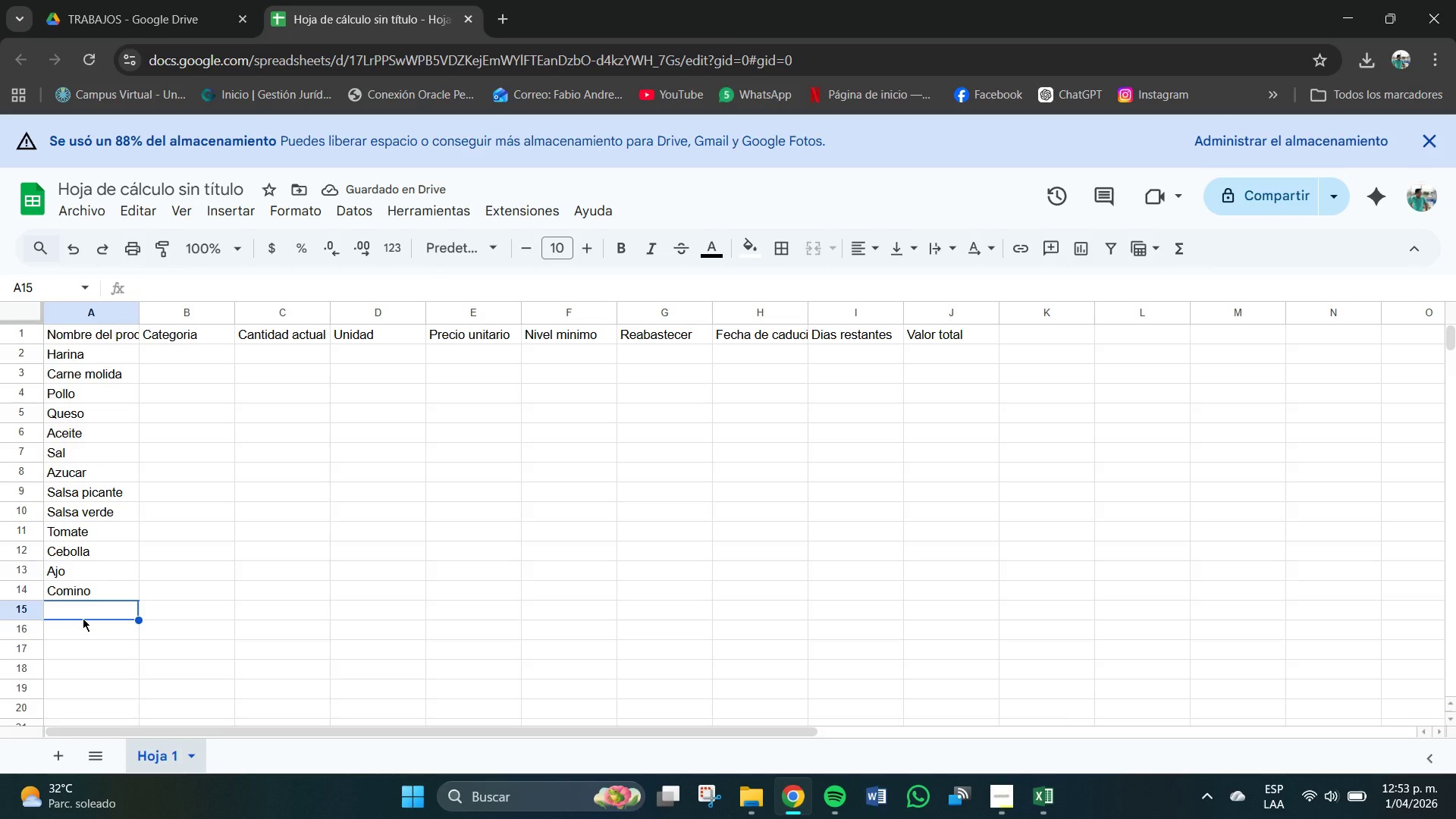 
type(Pimienta)
 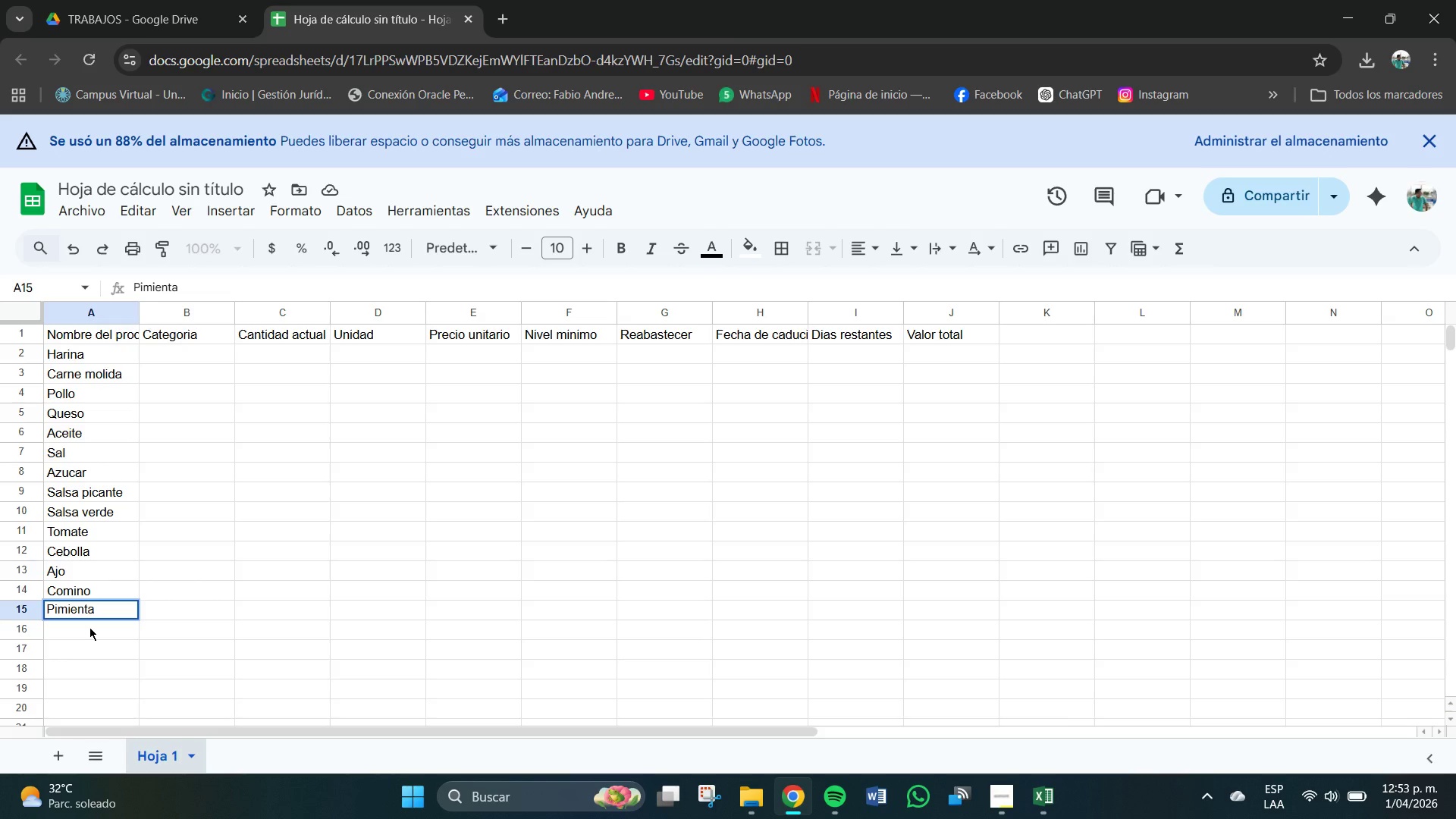 
left_click([89, 627])
 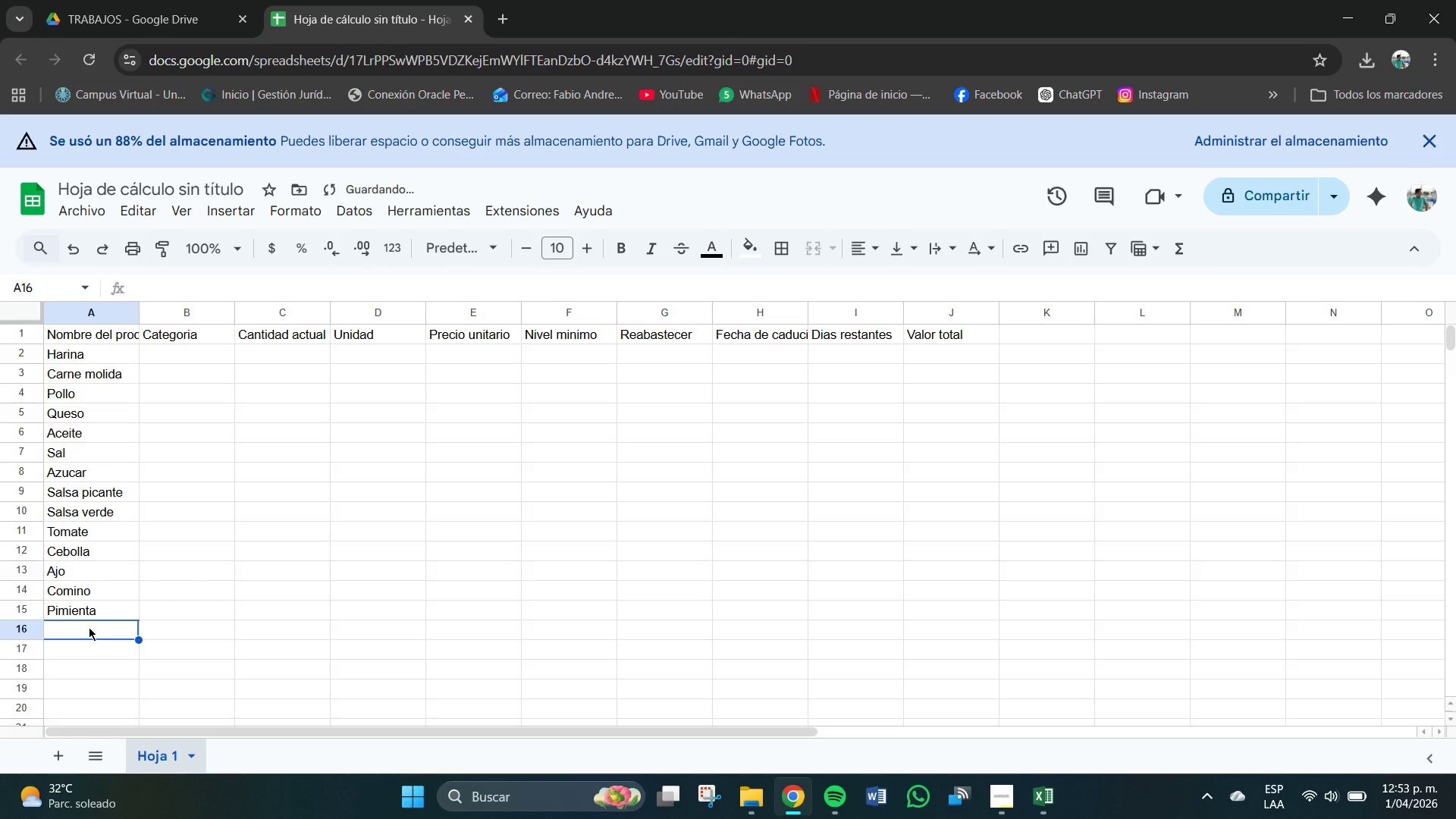 
key(Backspace)
type(Leche)
 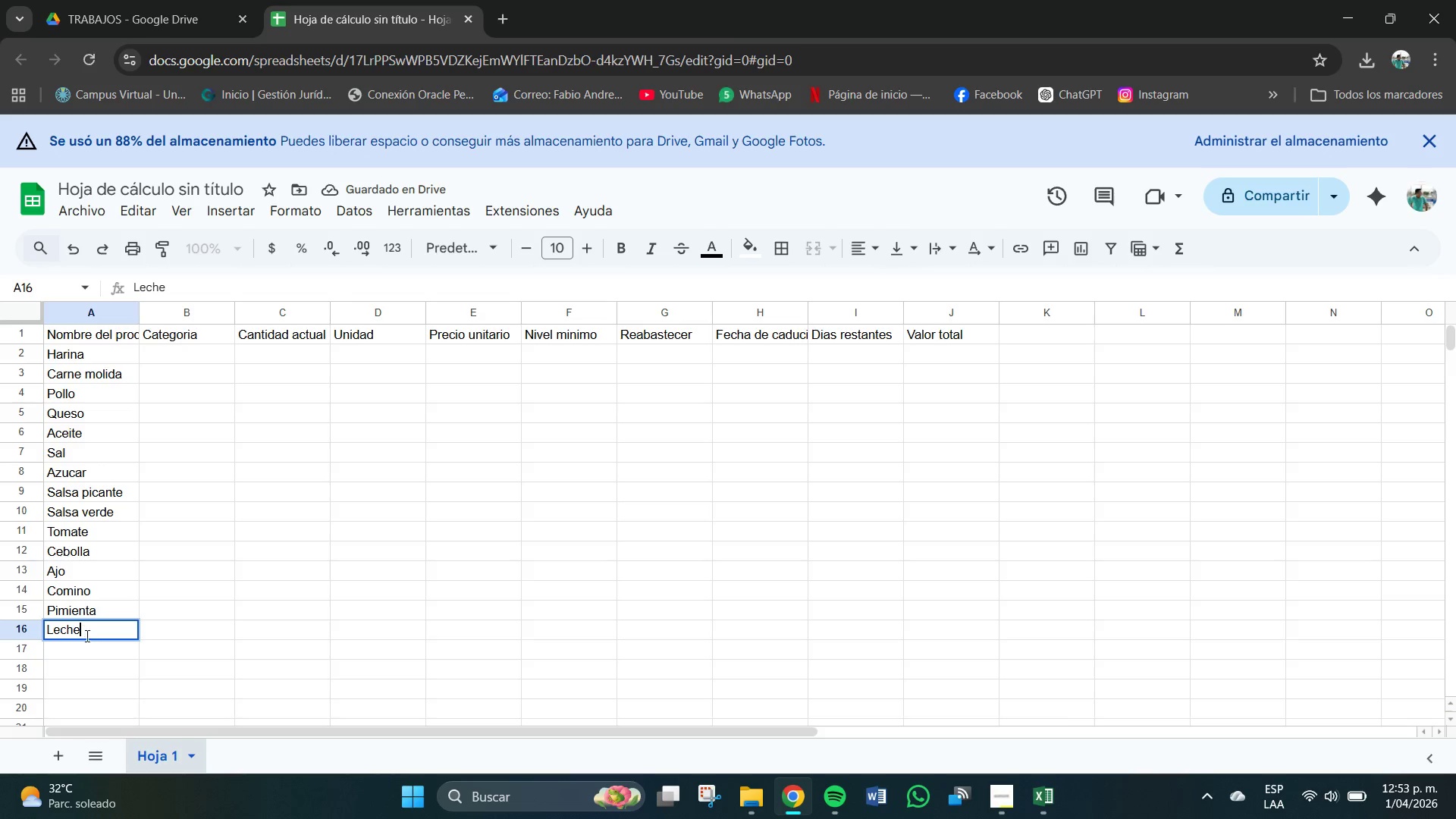 
left_click([72, 653])
 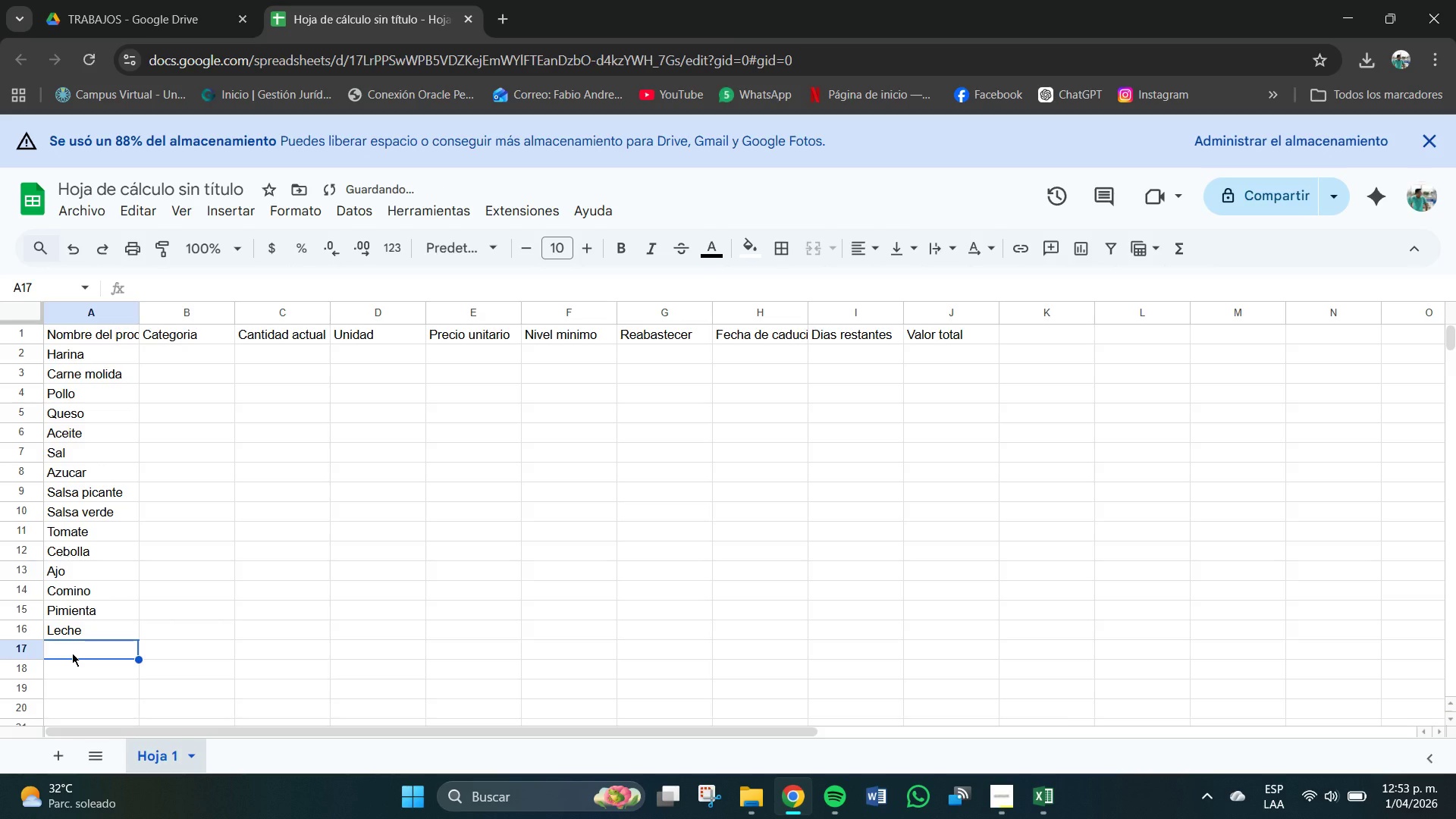 
type(Huveos)
 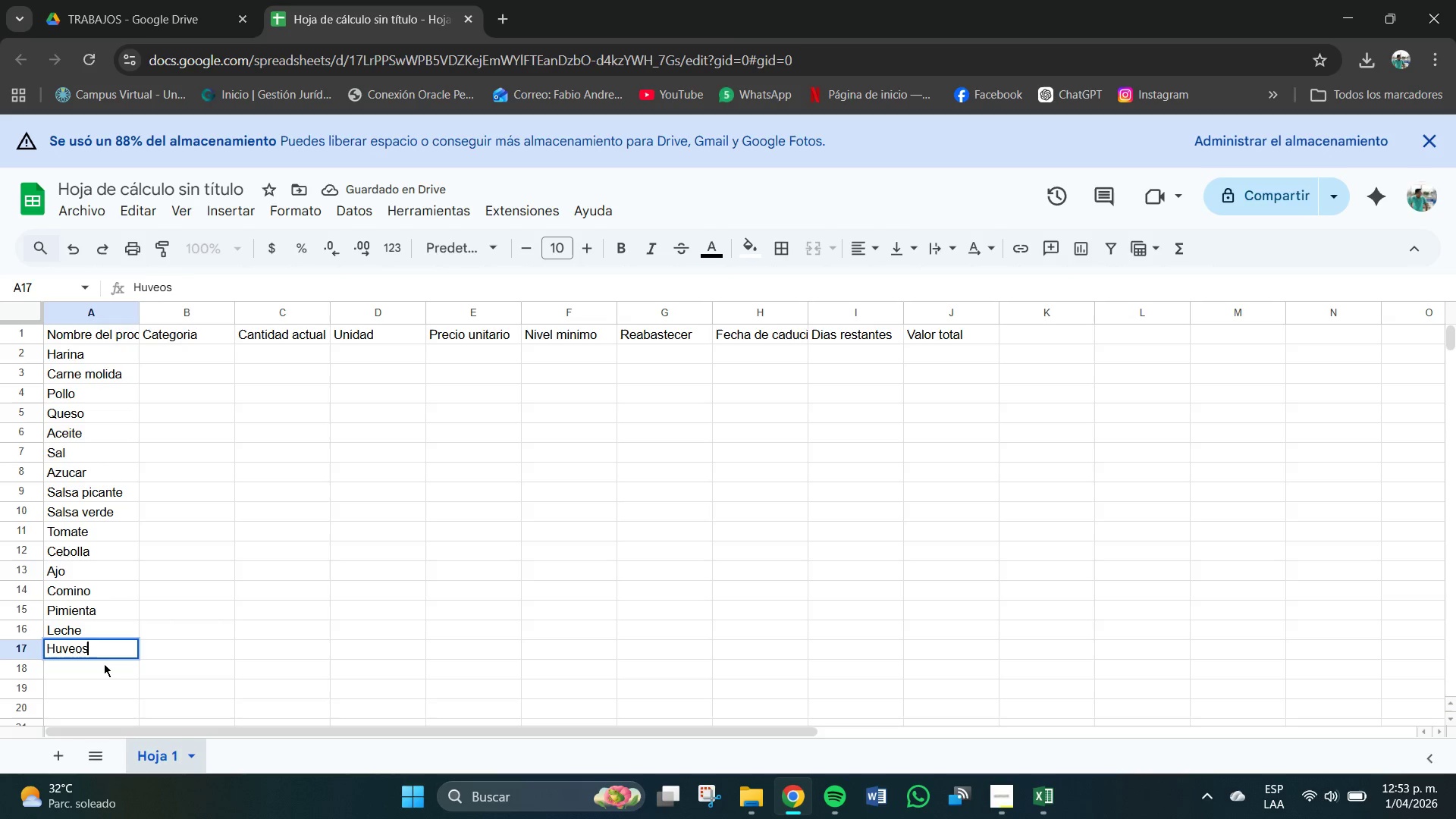 
key(Backspace)
key(Backspace)
key(Backspace)
key(Backspace)
type(evos)
 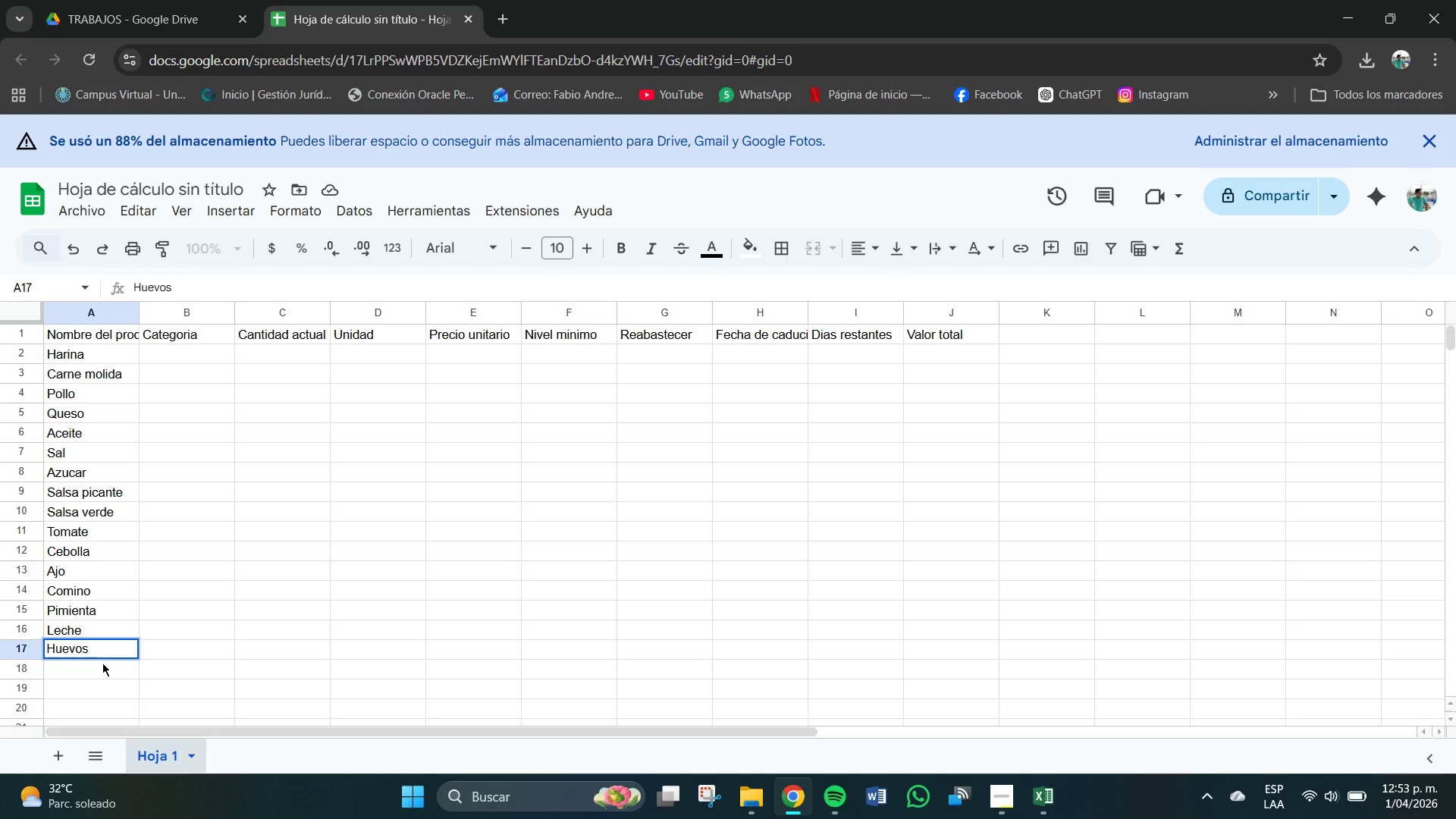 
left_click([102, 663])
 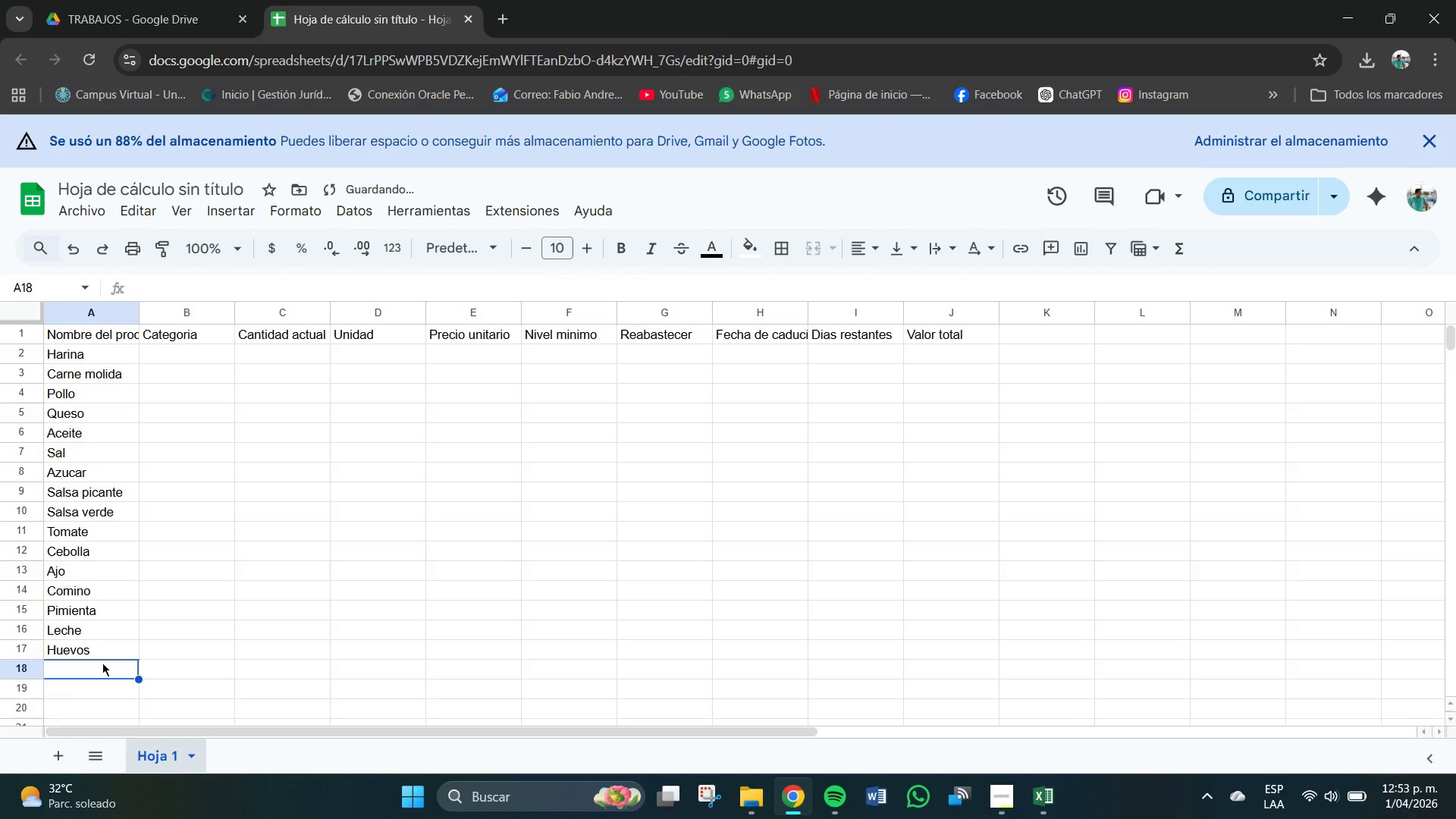 
type(Mantequill)
 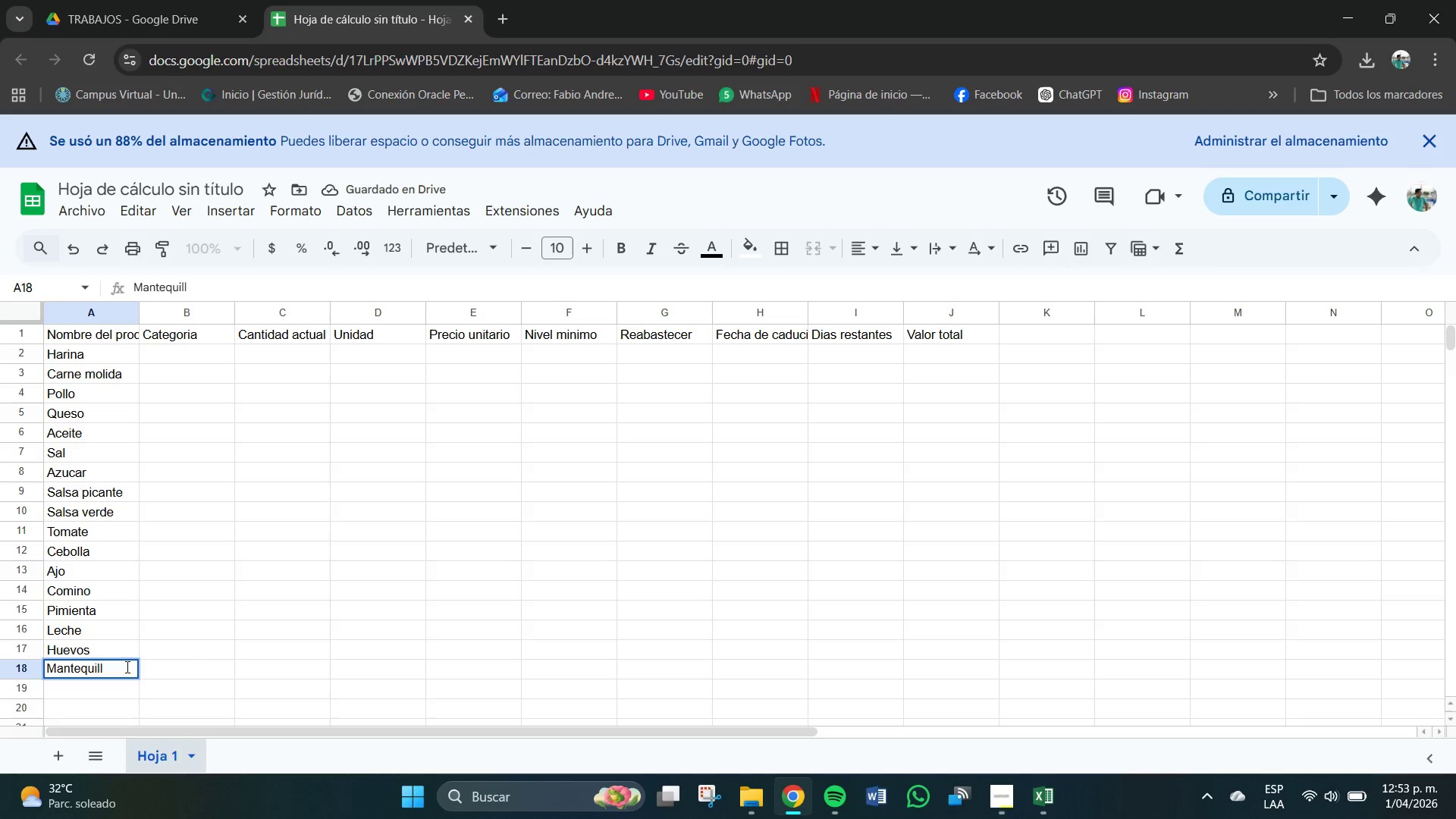 
key(A)
 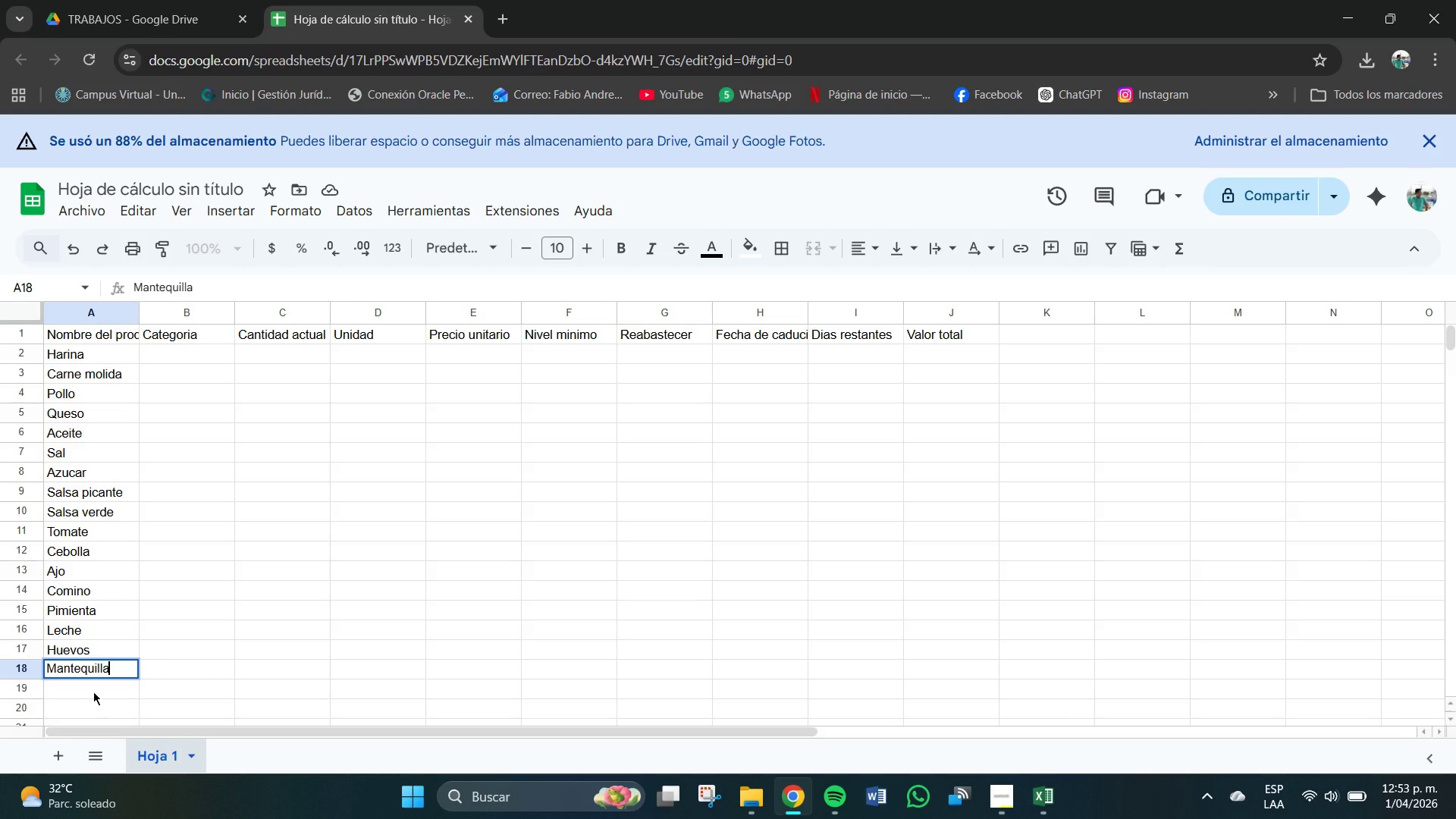 
wait(5.81)
 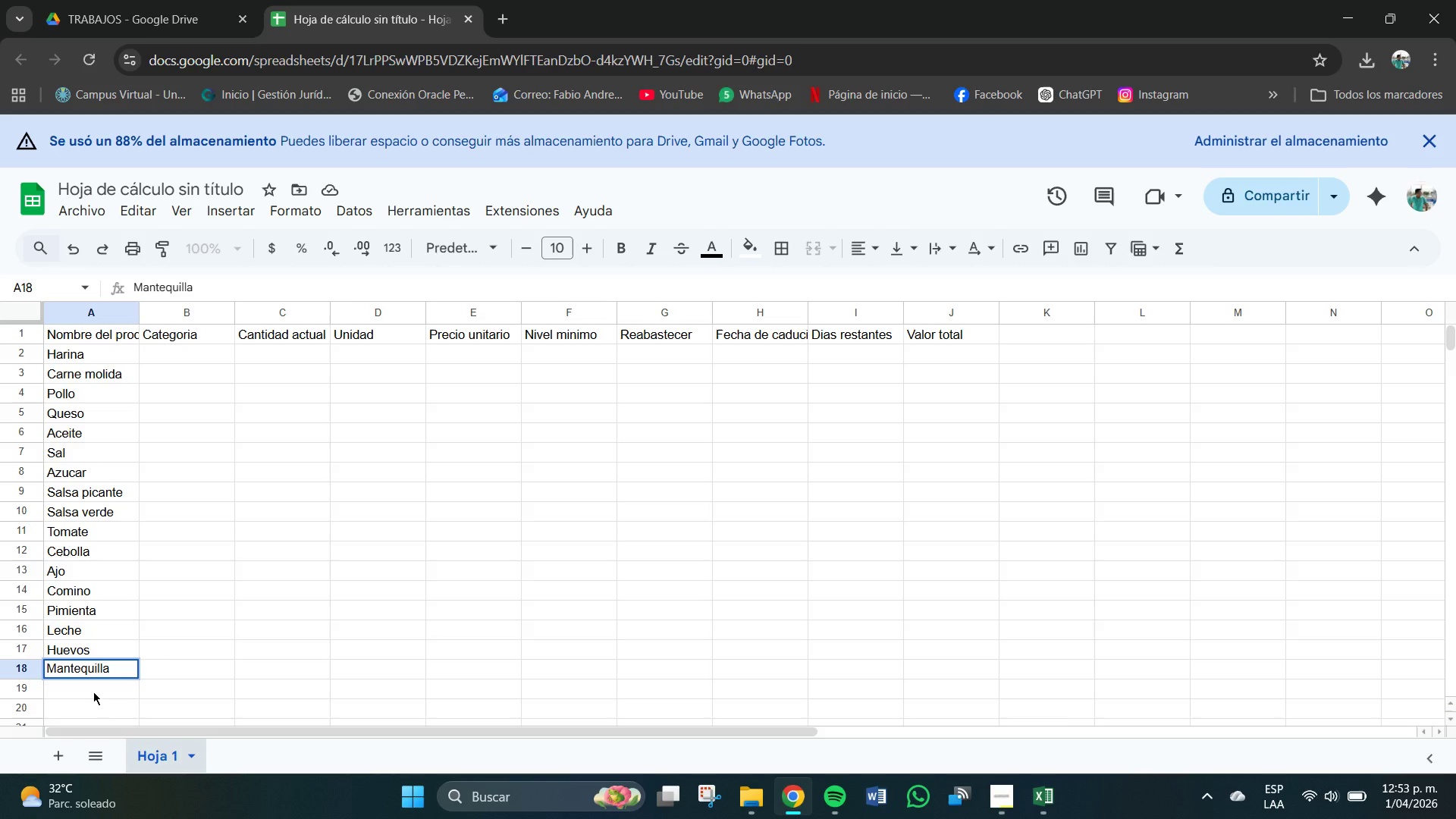 
left_click([93, 692])
 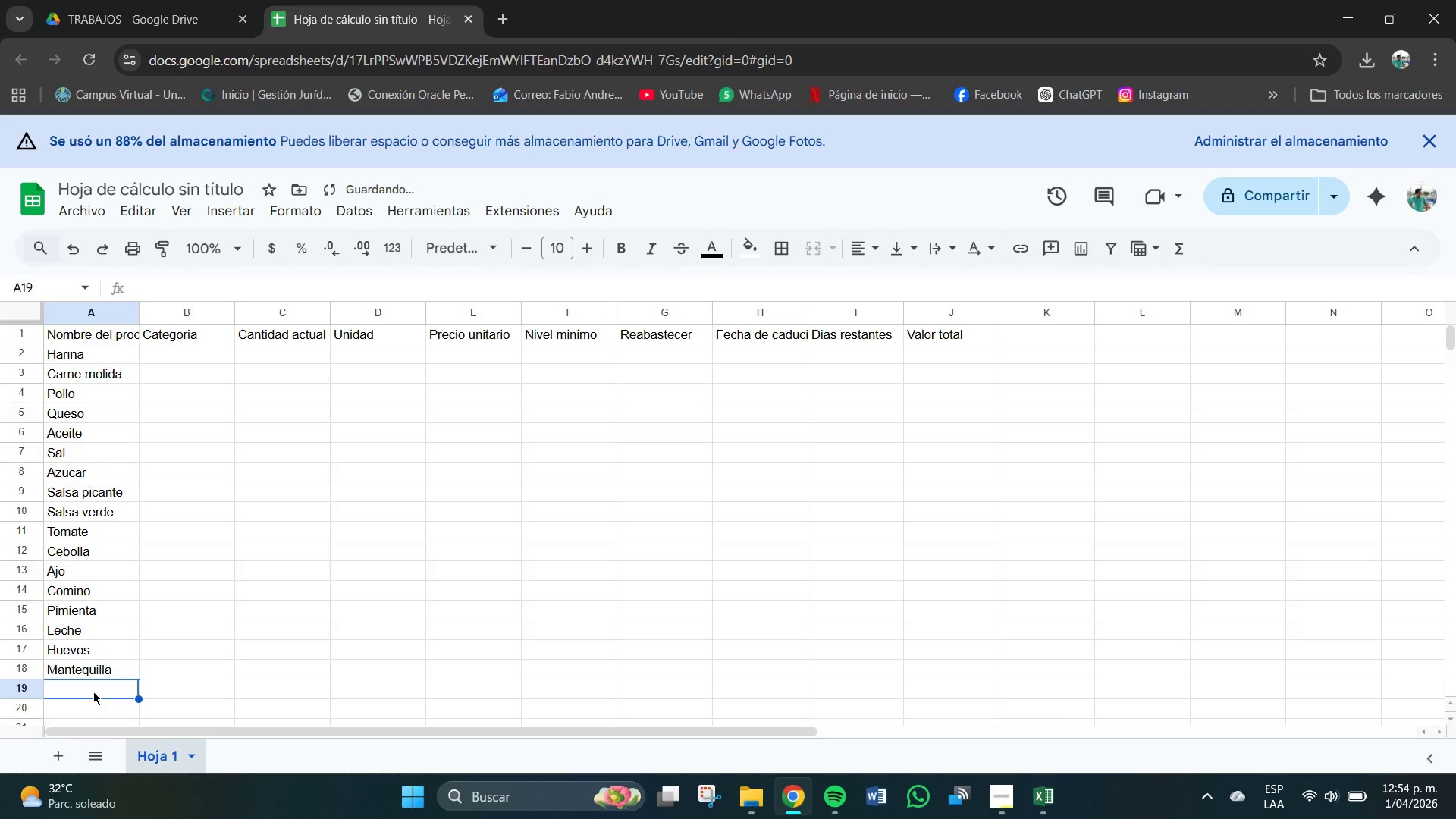 
type(Miaz)
key(Backspace)
key(Backspace)
key(Backspace)
type(aiz)
 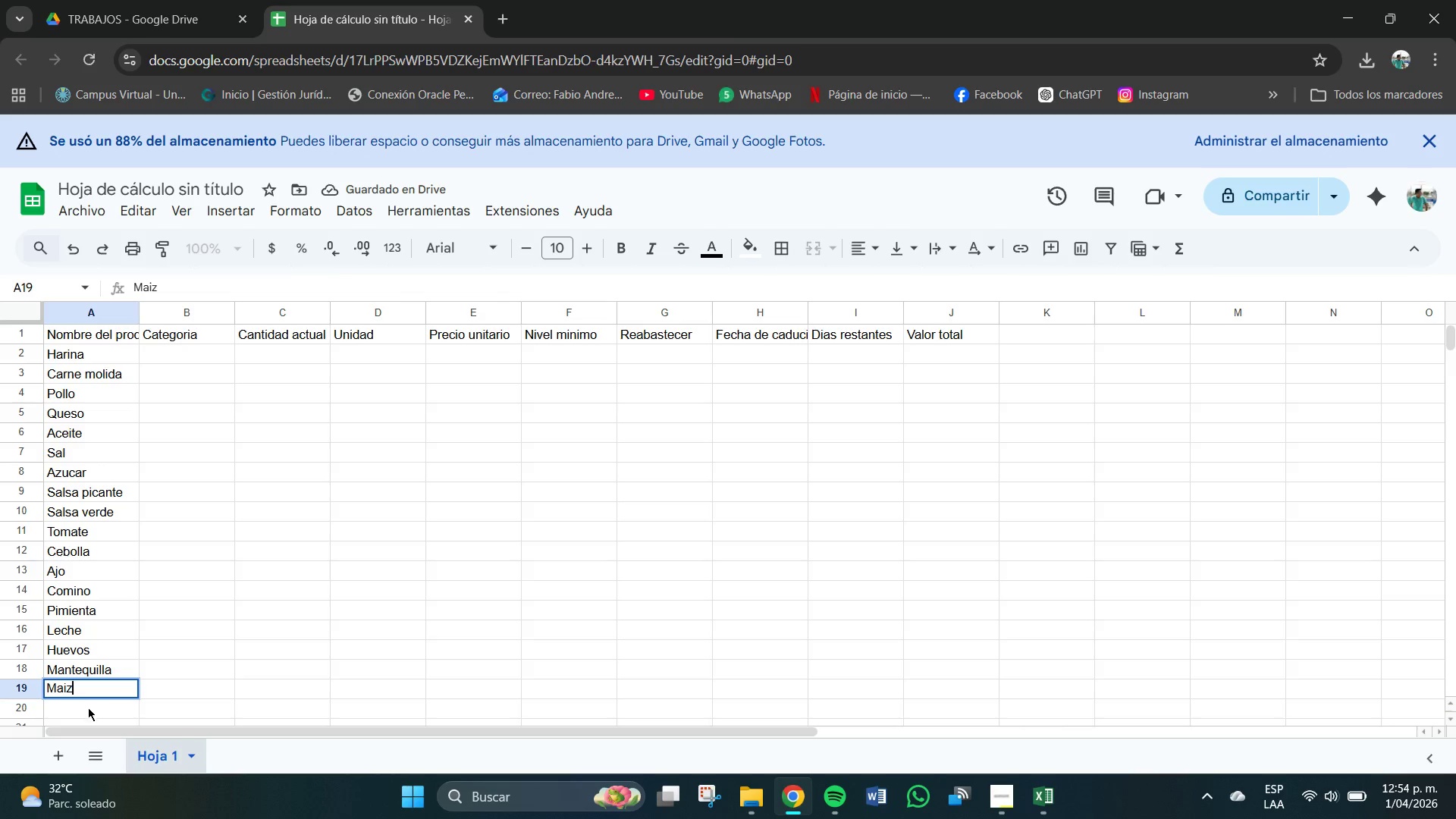 
left_click([85, 711])
 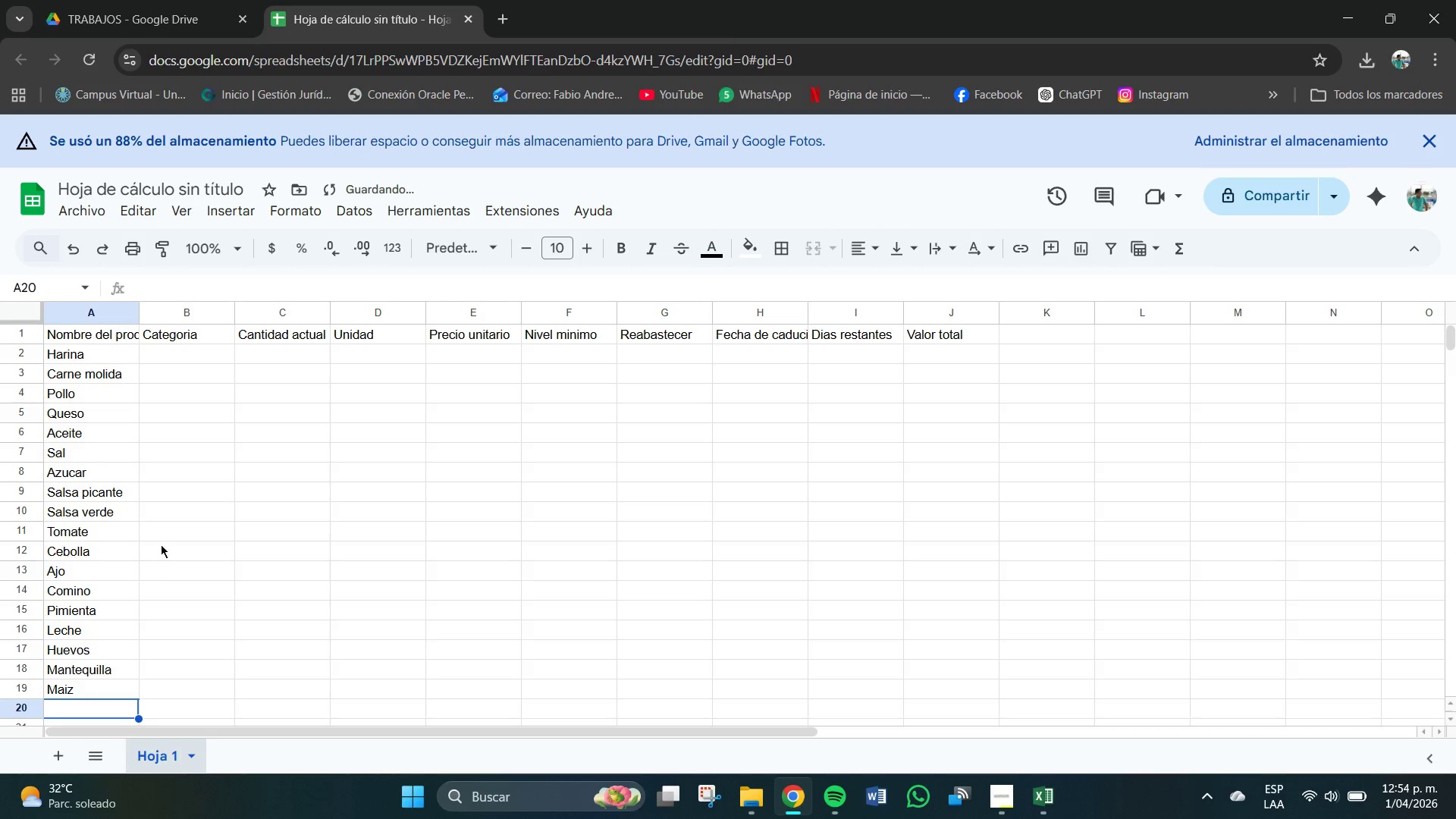 
scroll: coordinate [186, 507], scroll_direction: down, amount: 2.0
 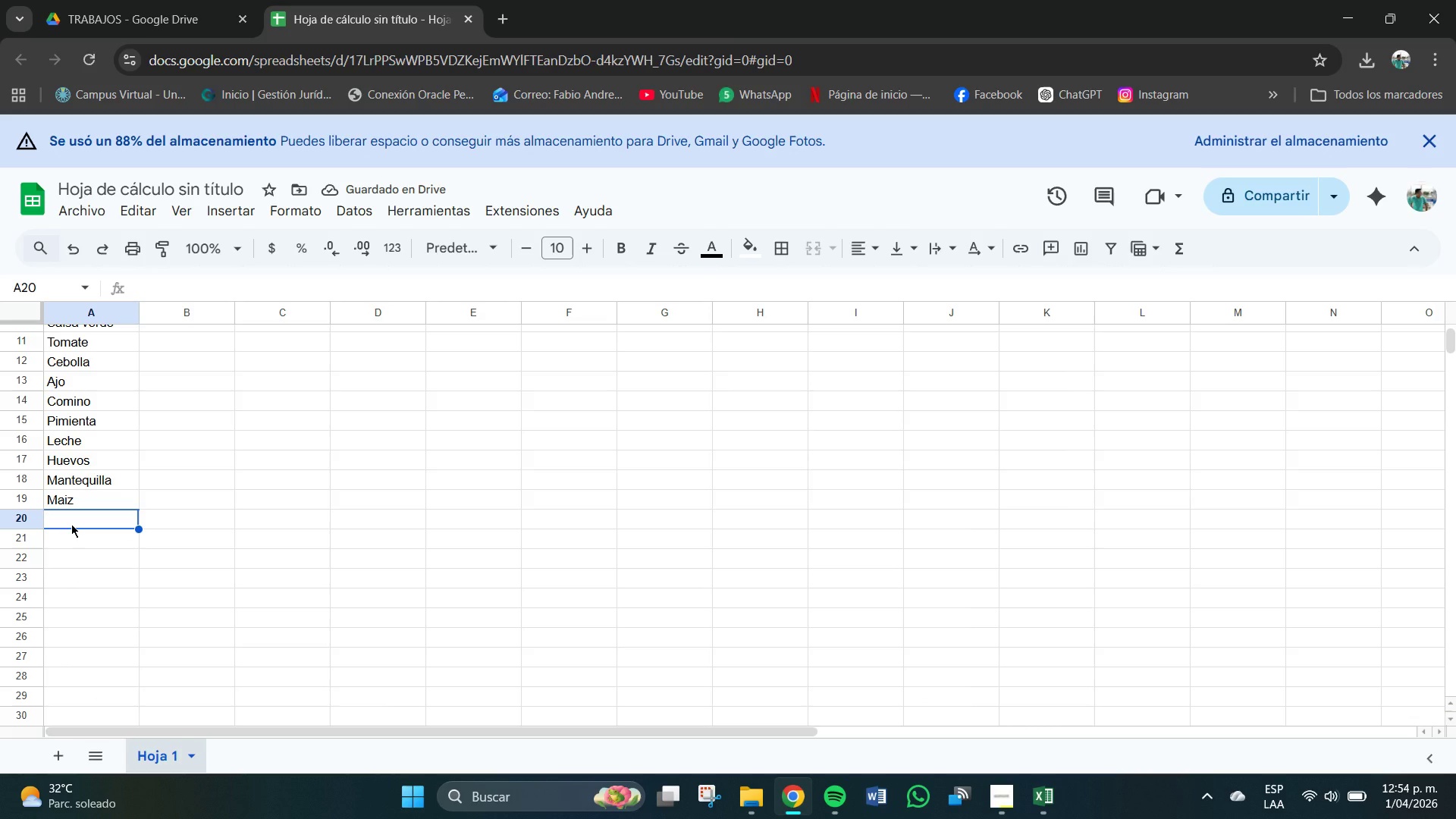 
left_click([76, 517])
 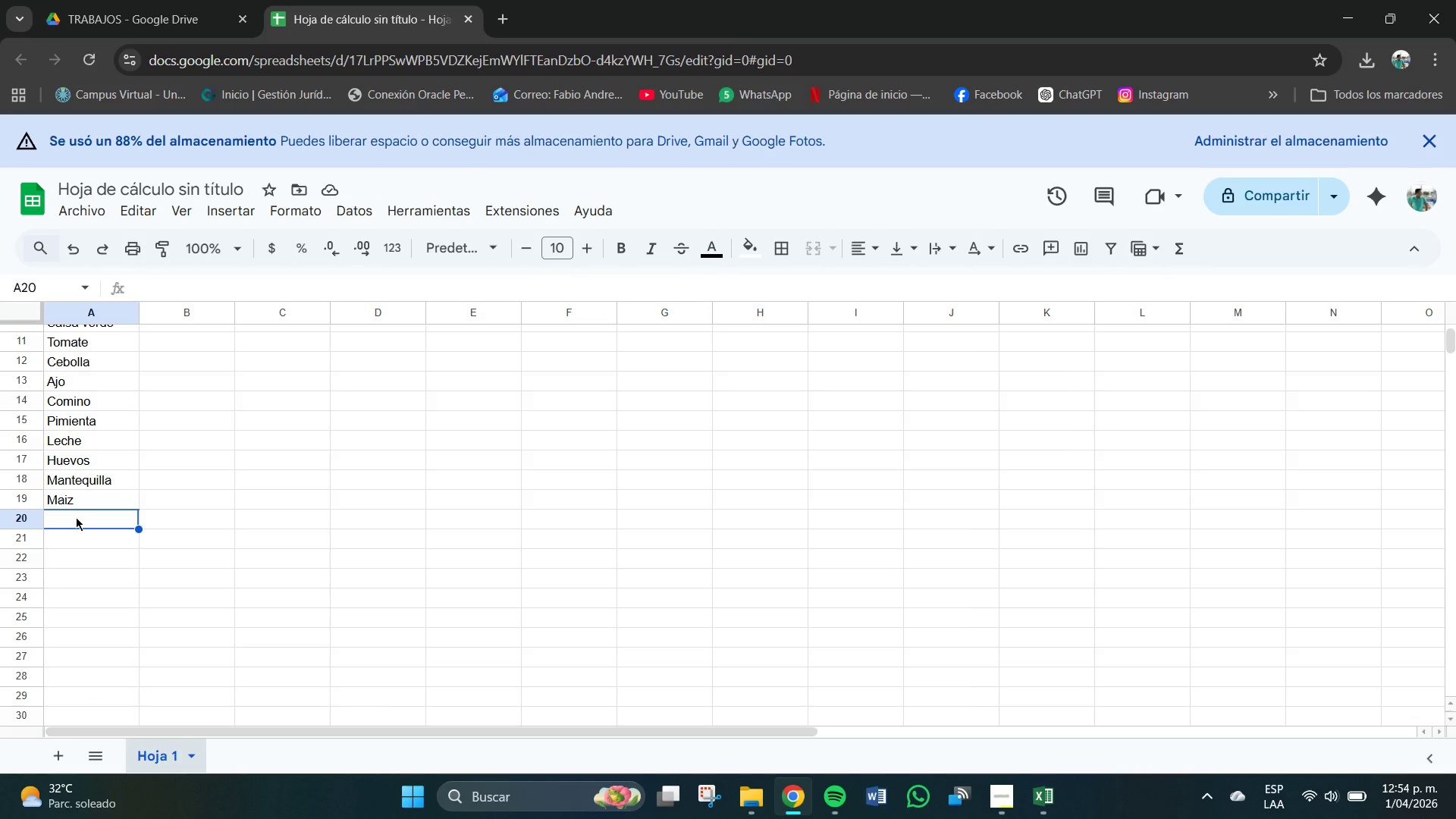 
type(Salsa BBQ)
 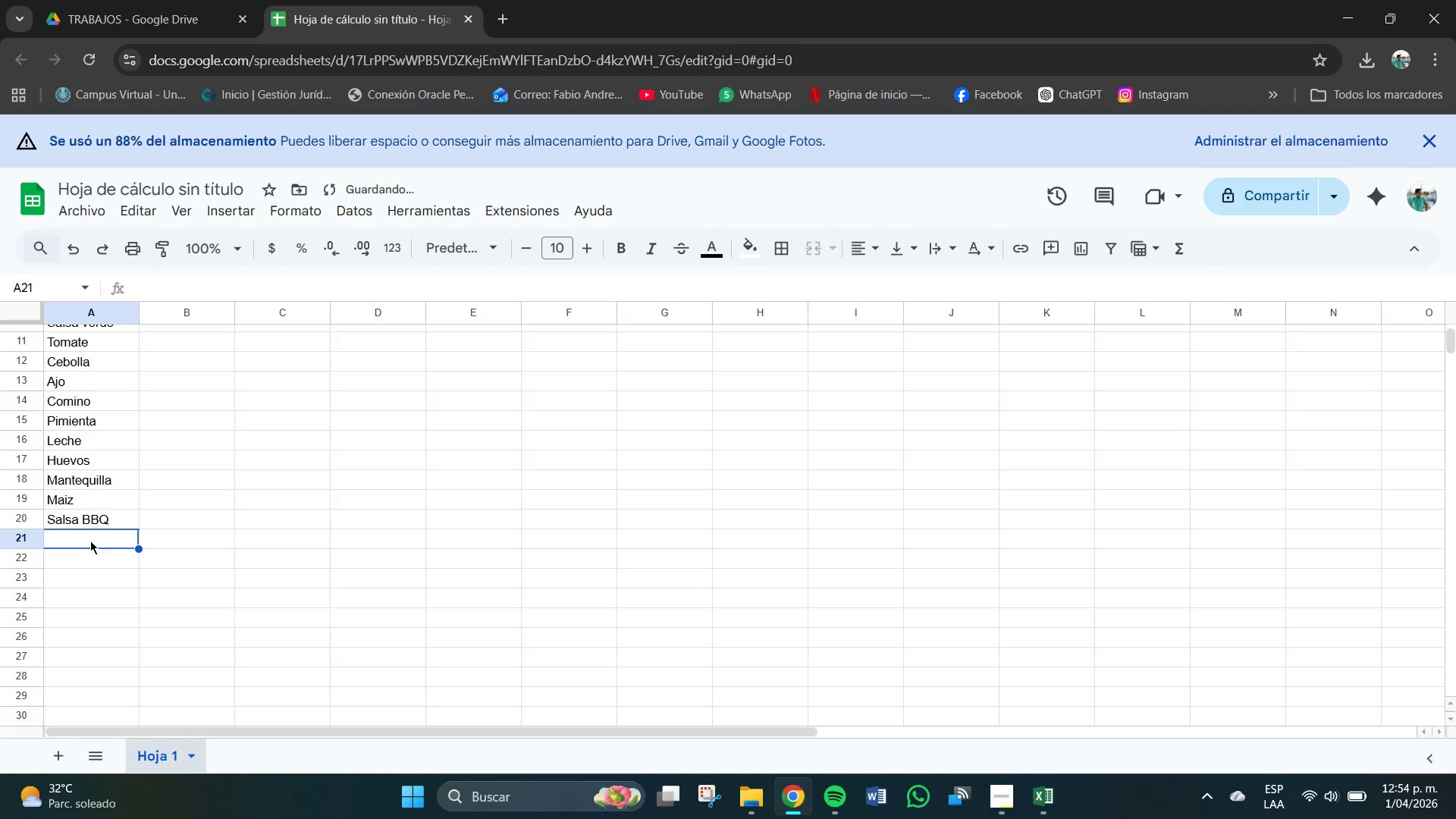 
left_click([73, 534])
 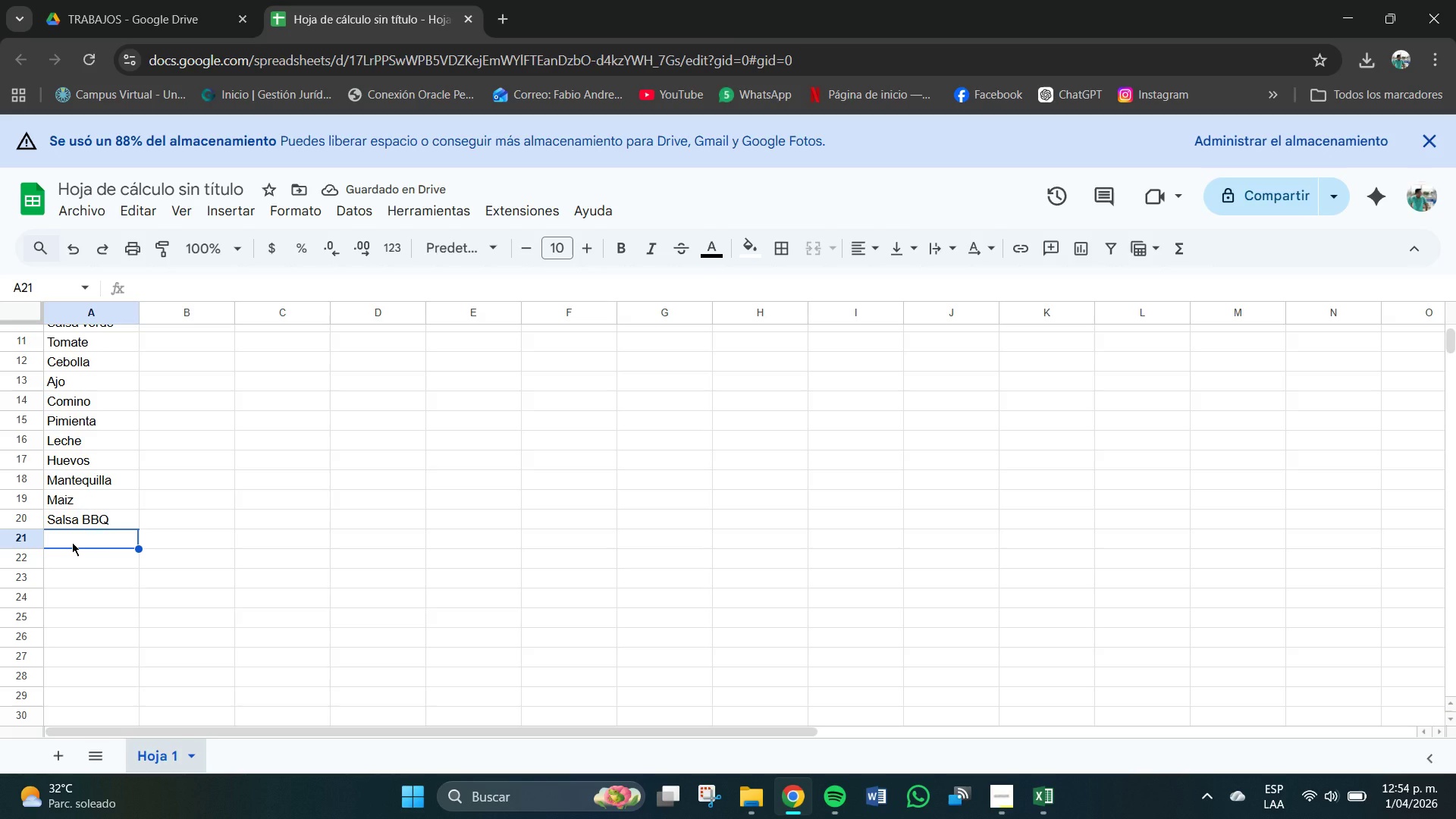 
type(V)
key(Backspace)
type(Chpri)
key(Backspace)
key(Backspace)
key(Backspace)
type(orizo)
 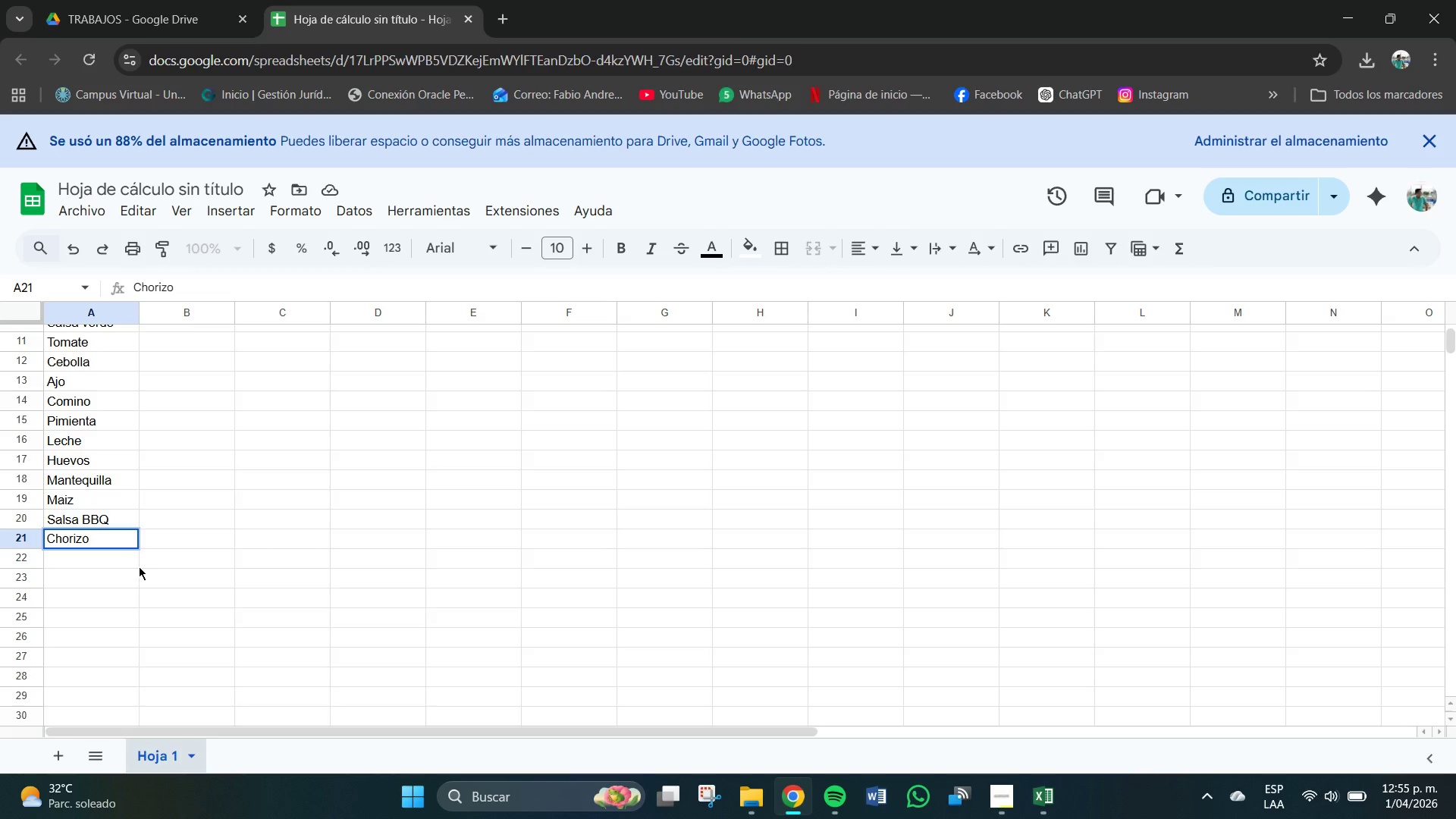 
wait(67.38)
 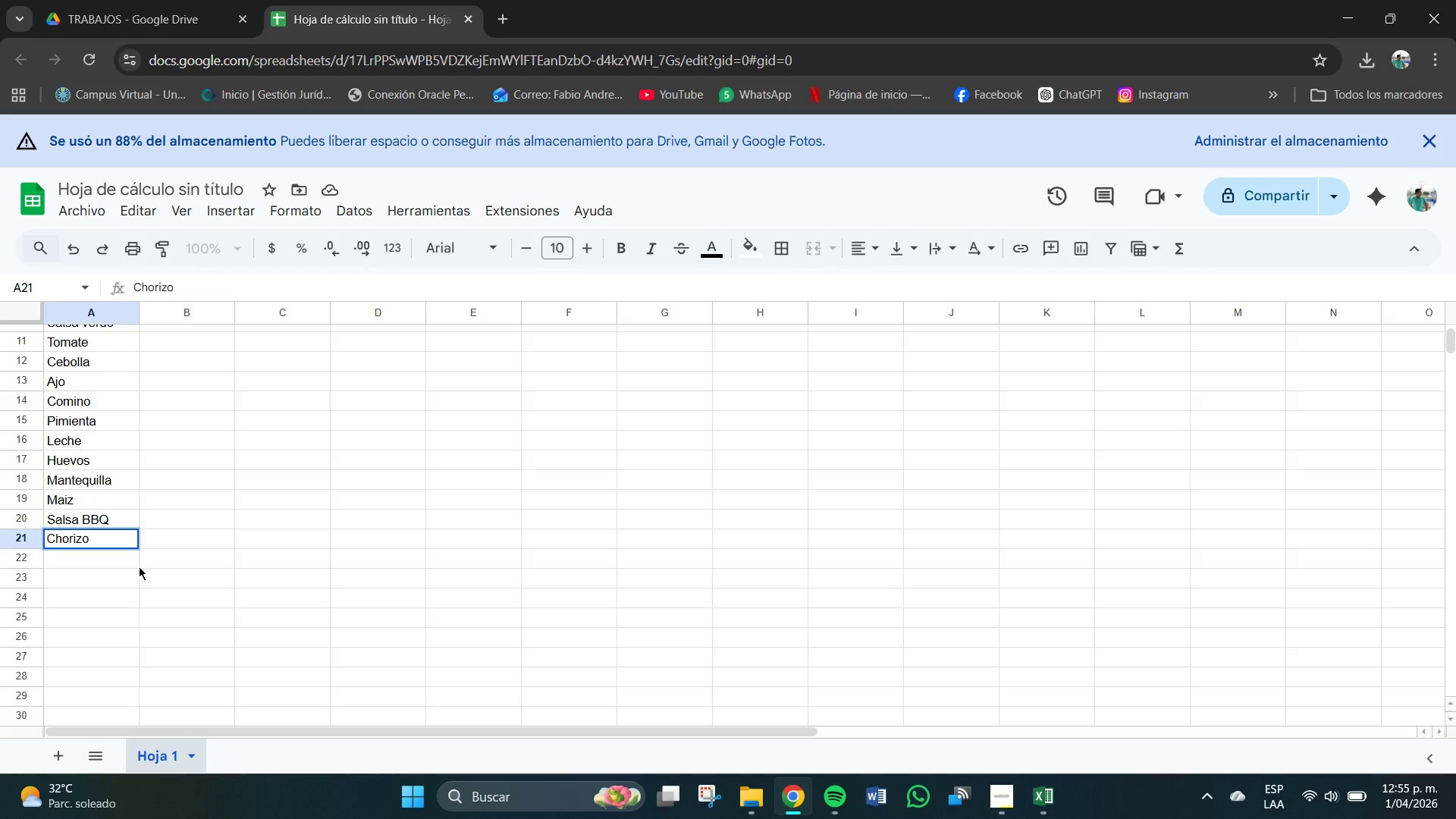 
right_click([139, 566])
 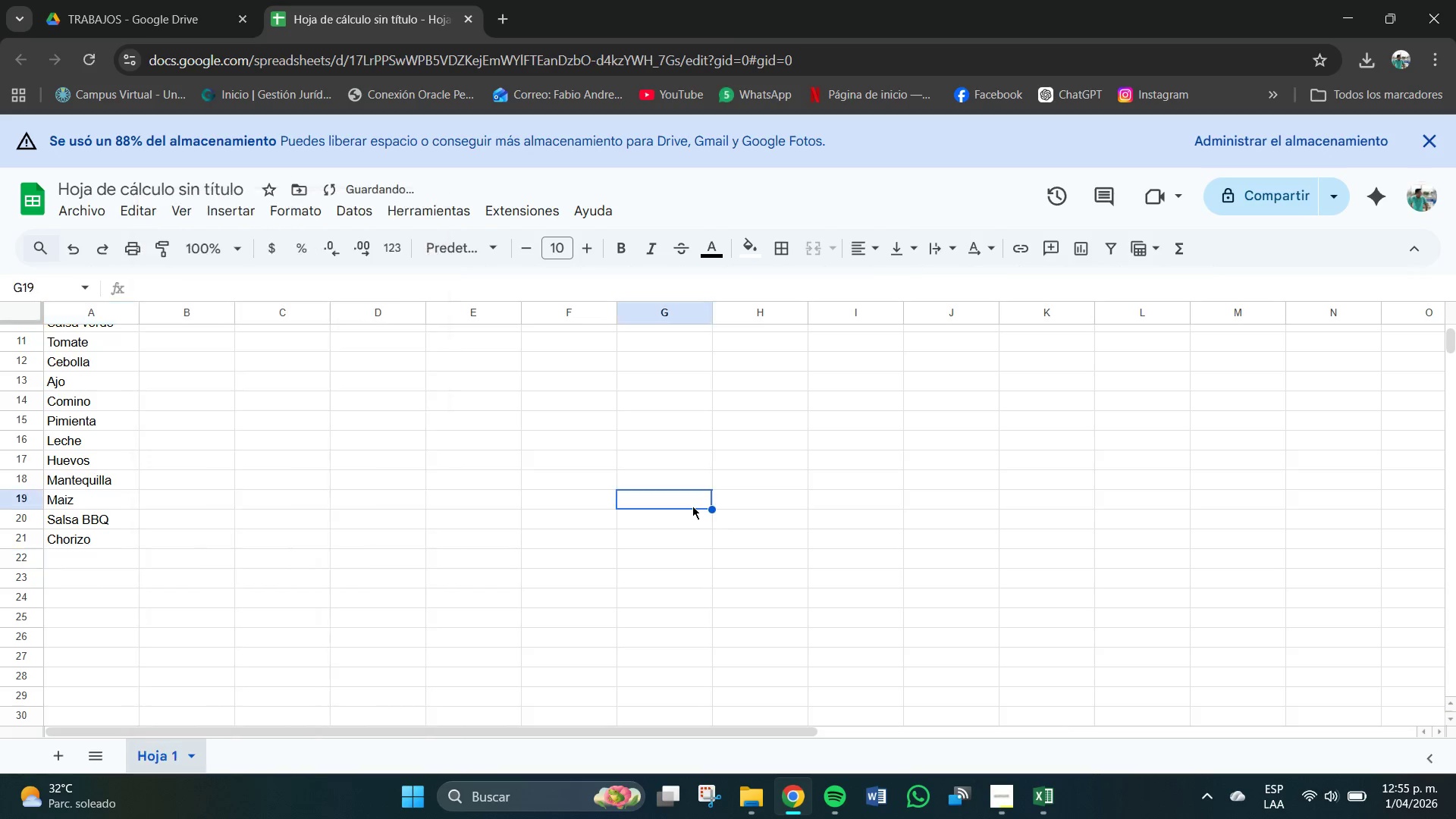 
scroll: coordinate [174, 453], scroll_direction: up, amount: 9.0
 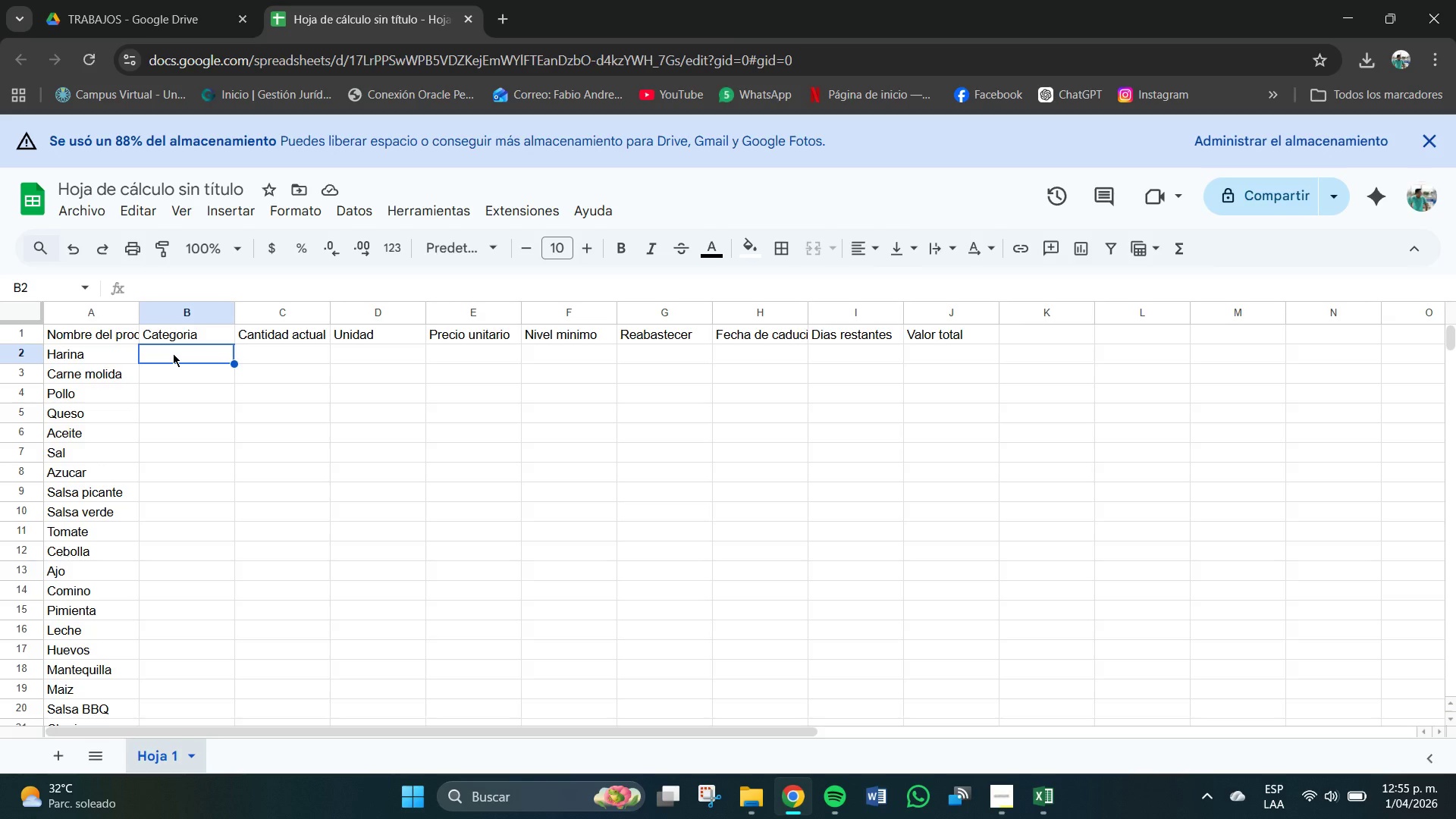 
wait(29.34)
 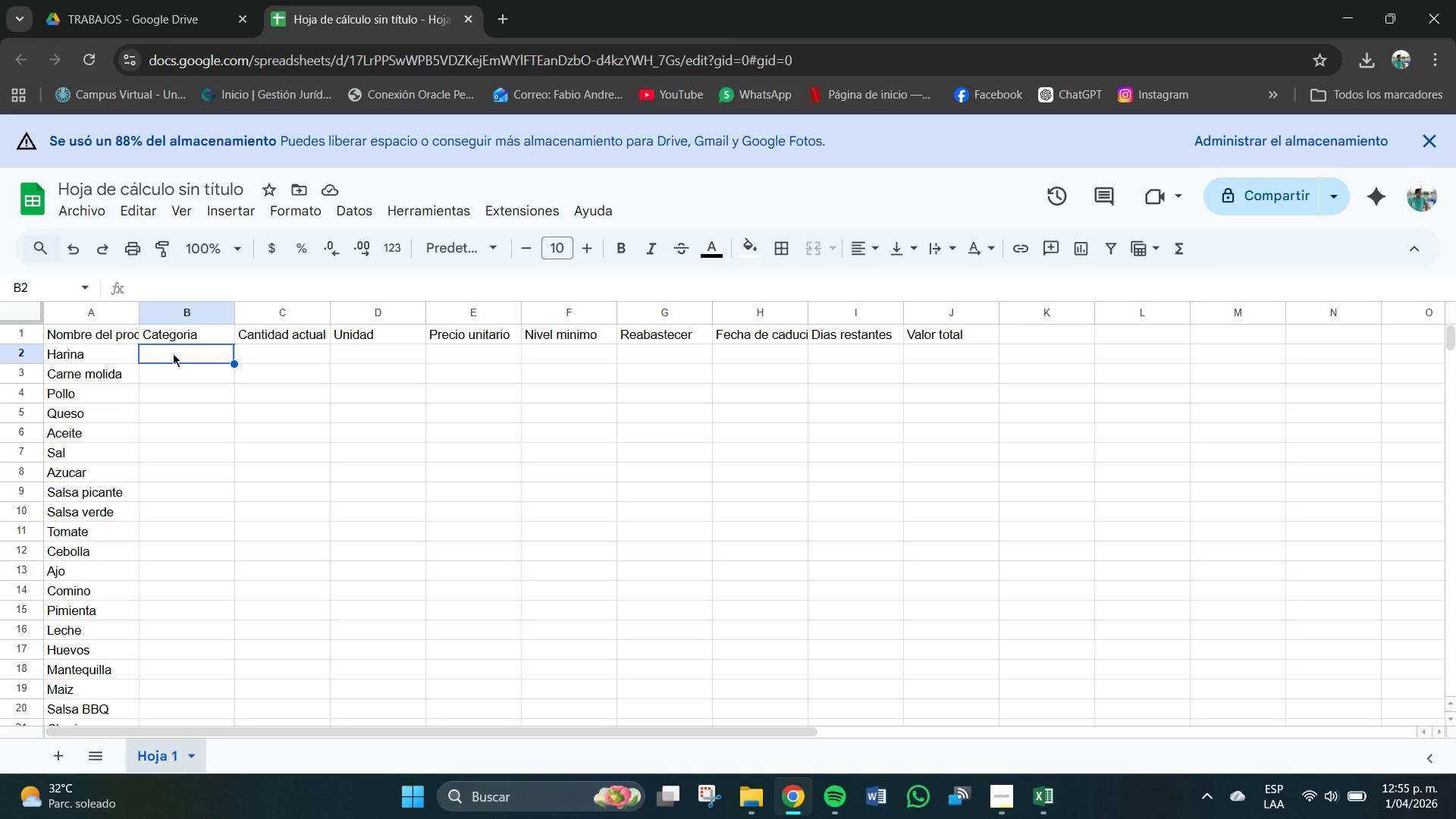 
left_click([173, 353])
 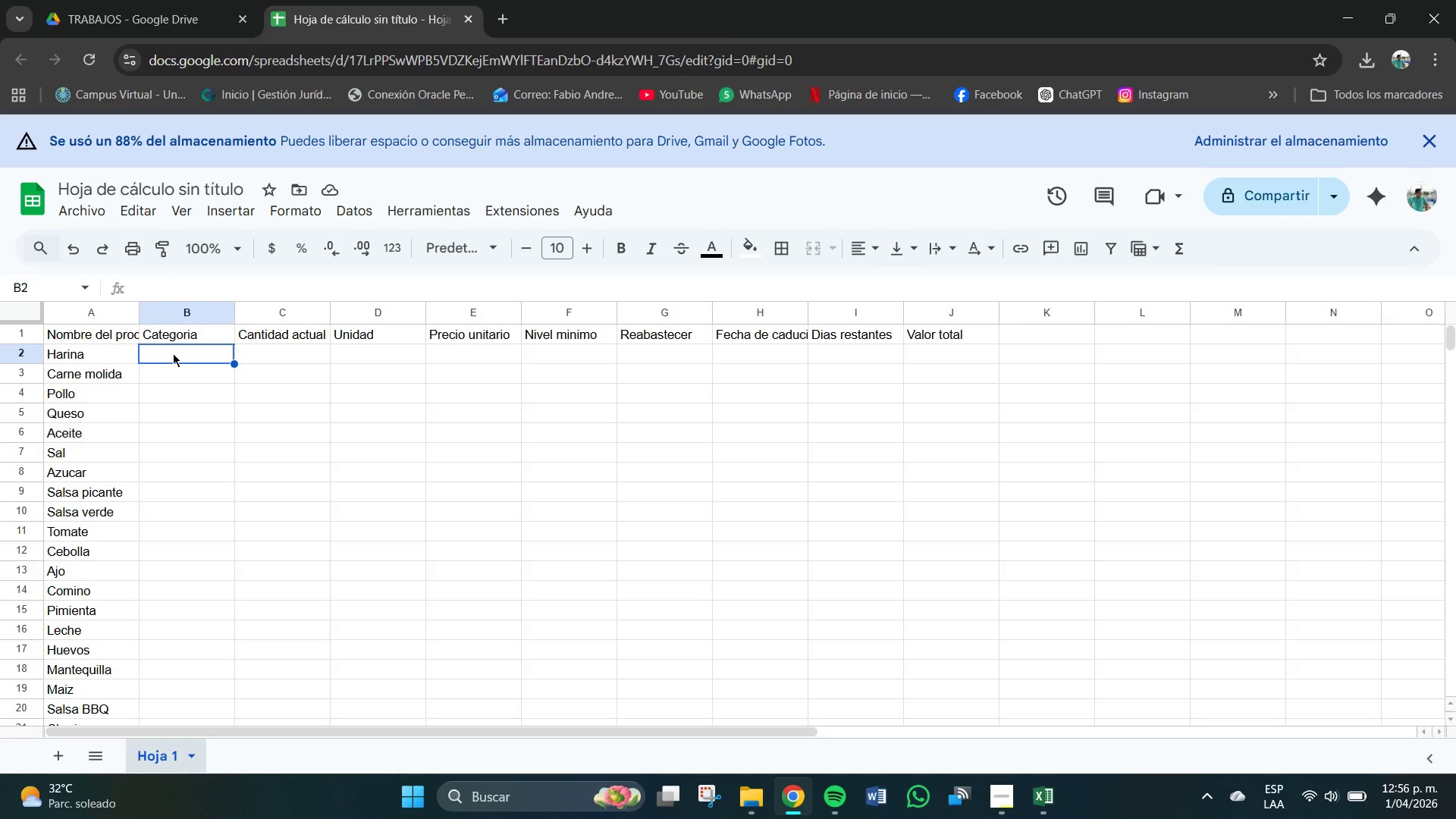 
wait(8.67)
 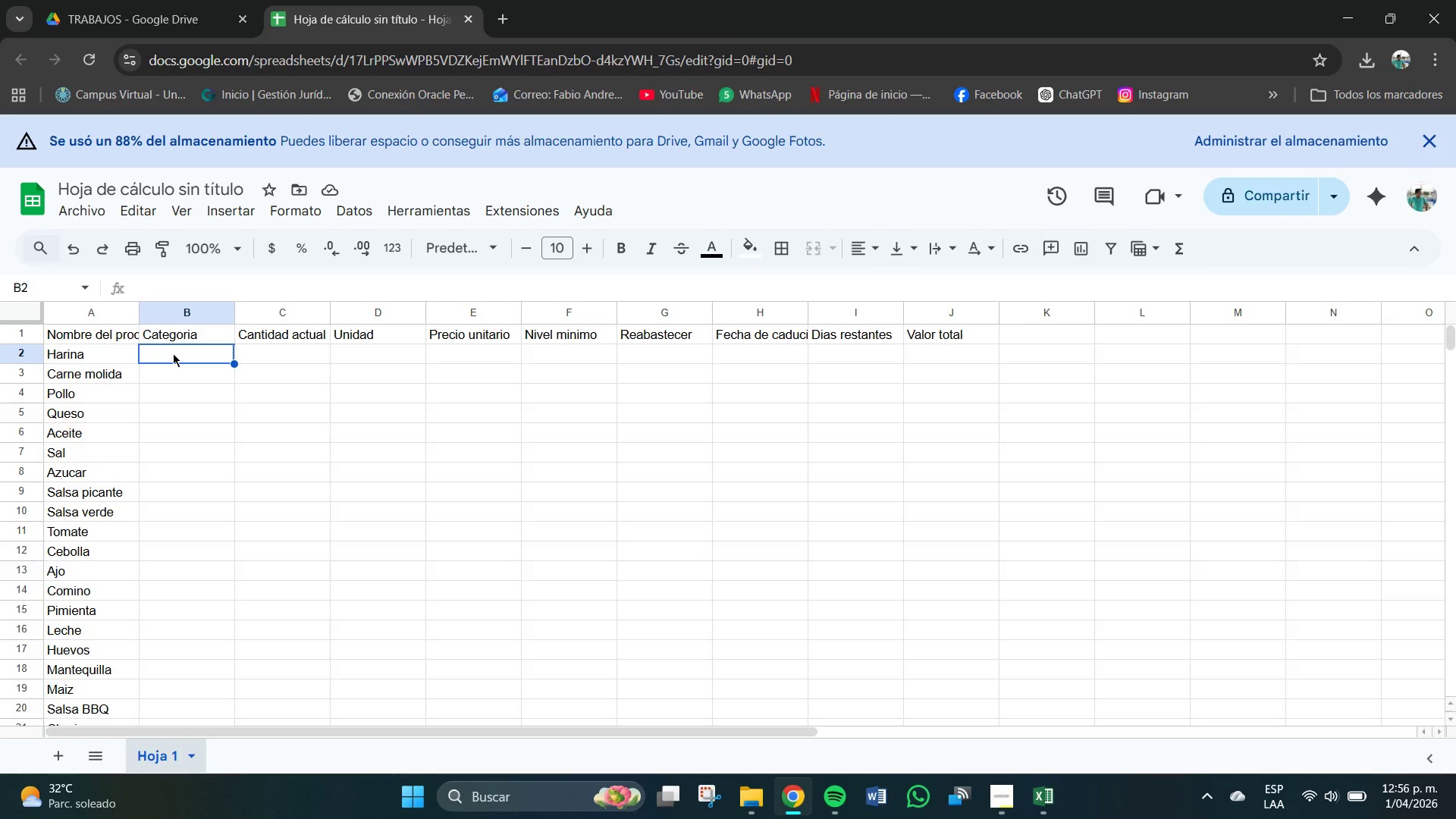 
key(CapsLock)
 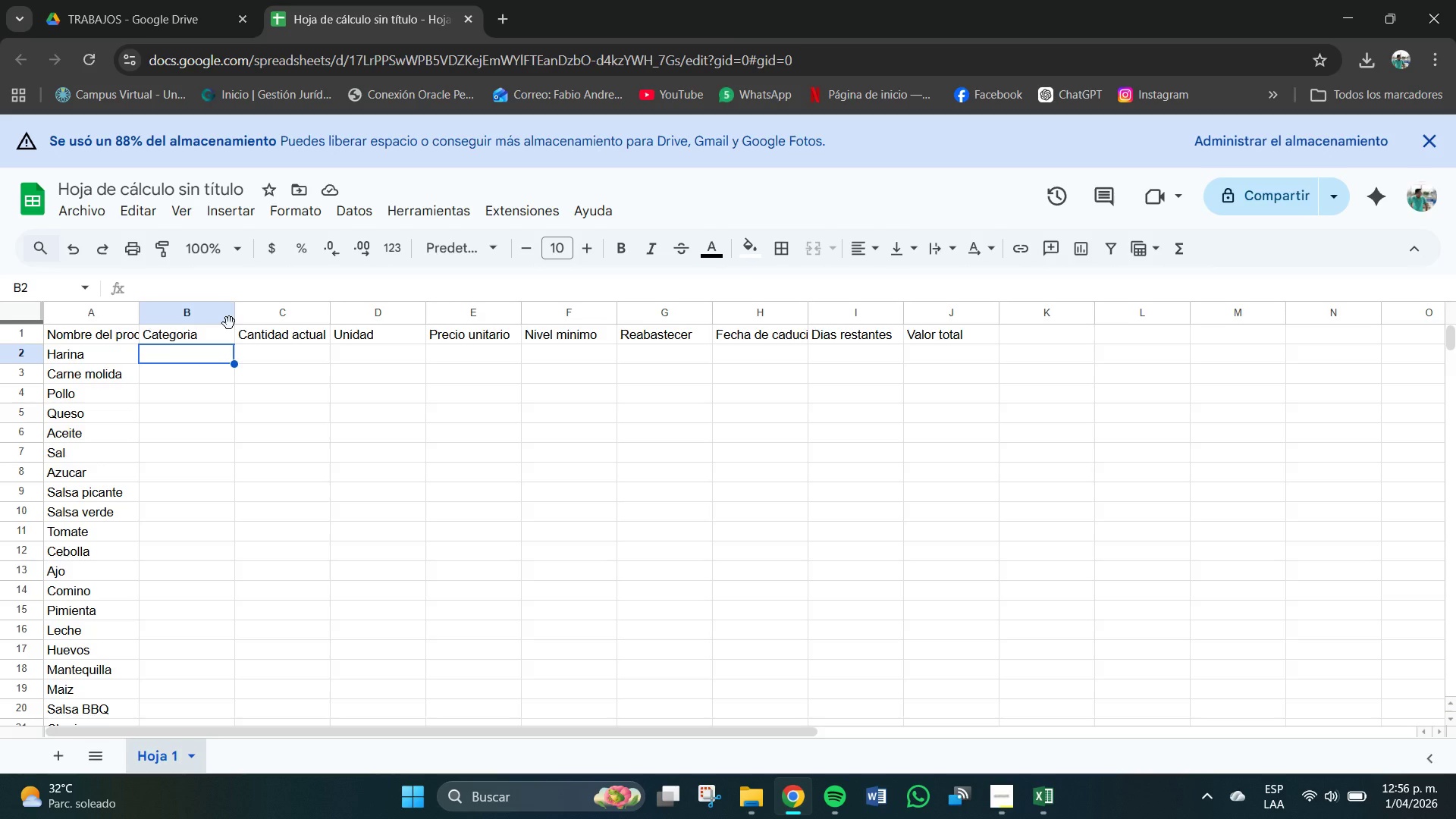 
key(CapsLock)
 